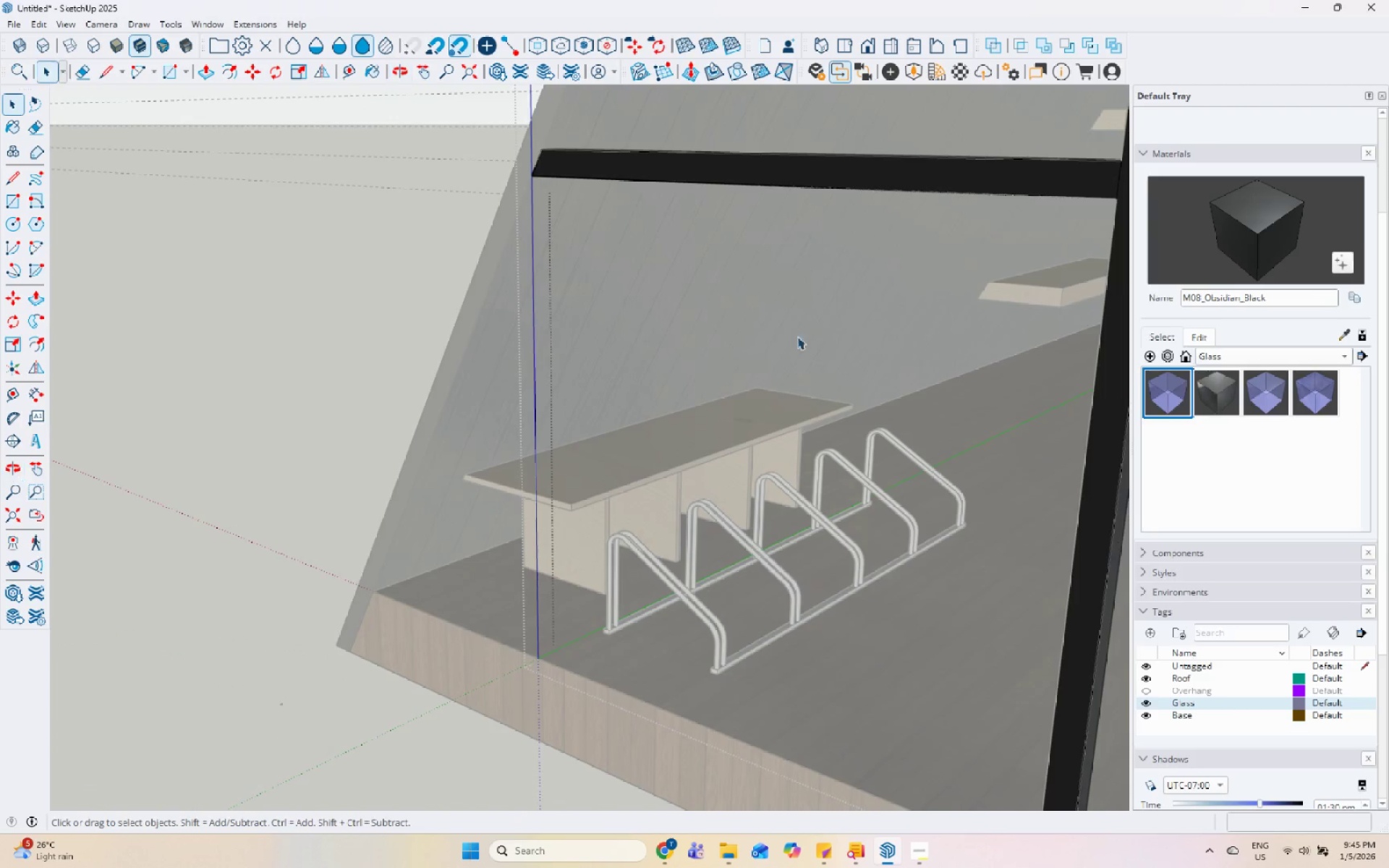 
key(Escape)
 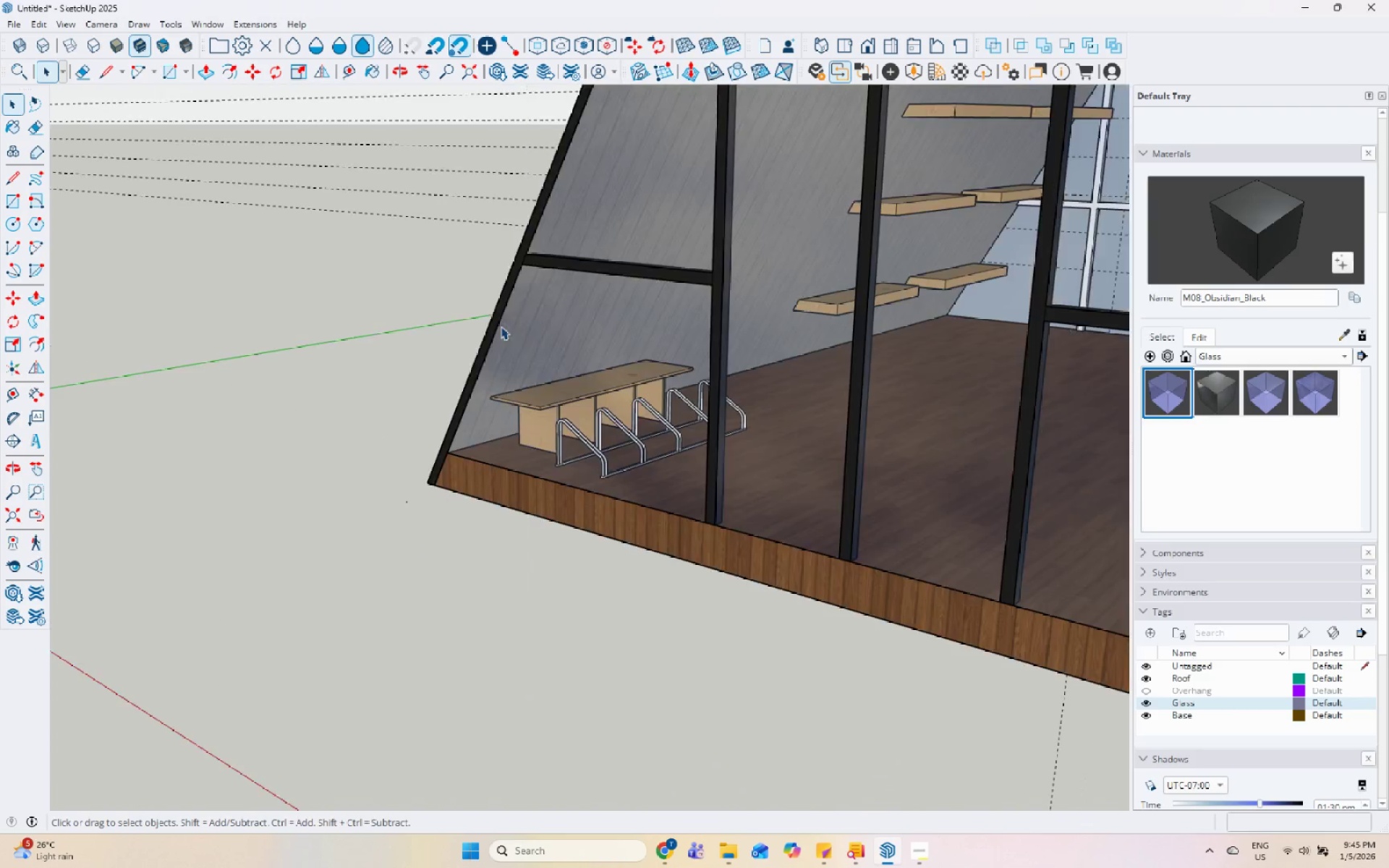 
key(Escape)
 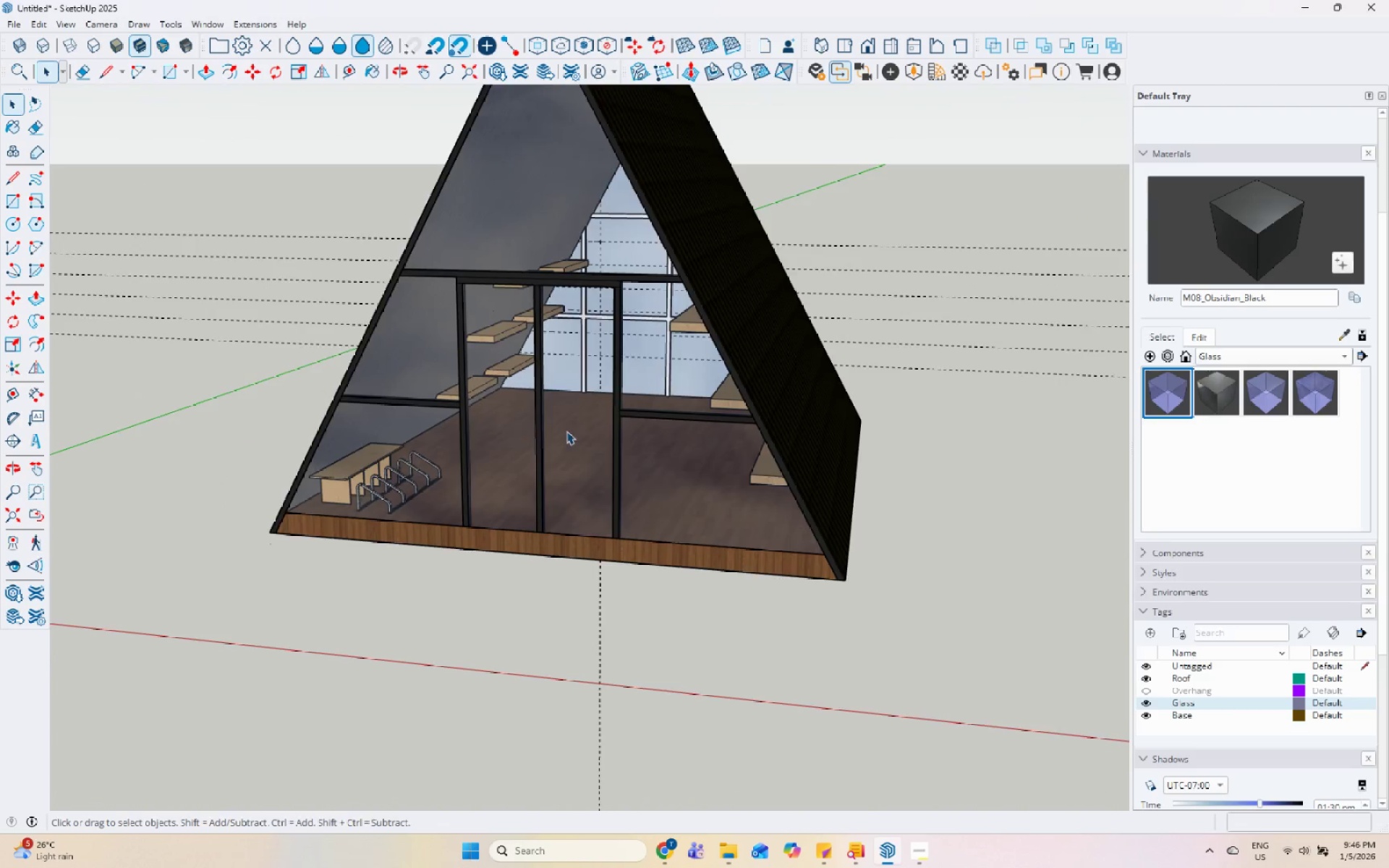 
scroll: coordinate [617, 331], scroll_direction: down, amount: 15.0
 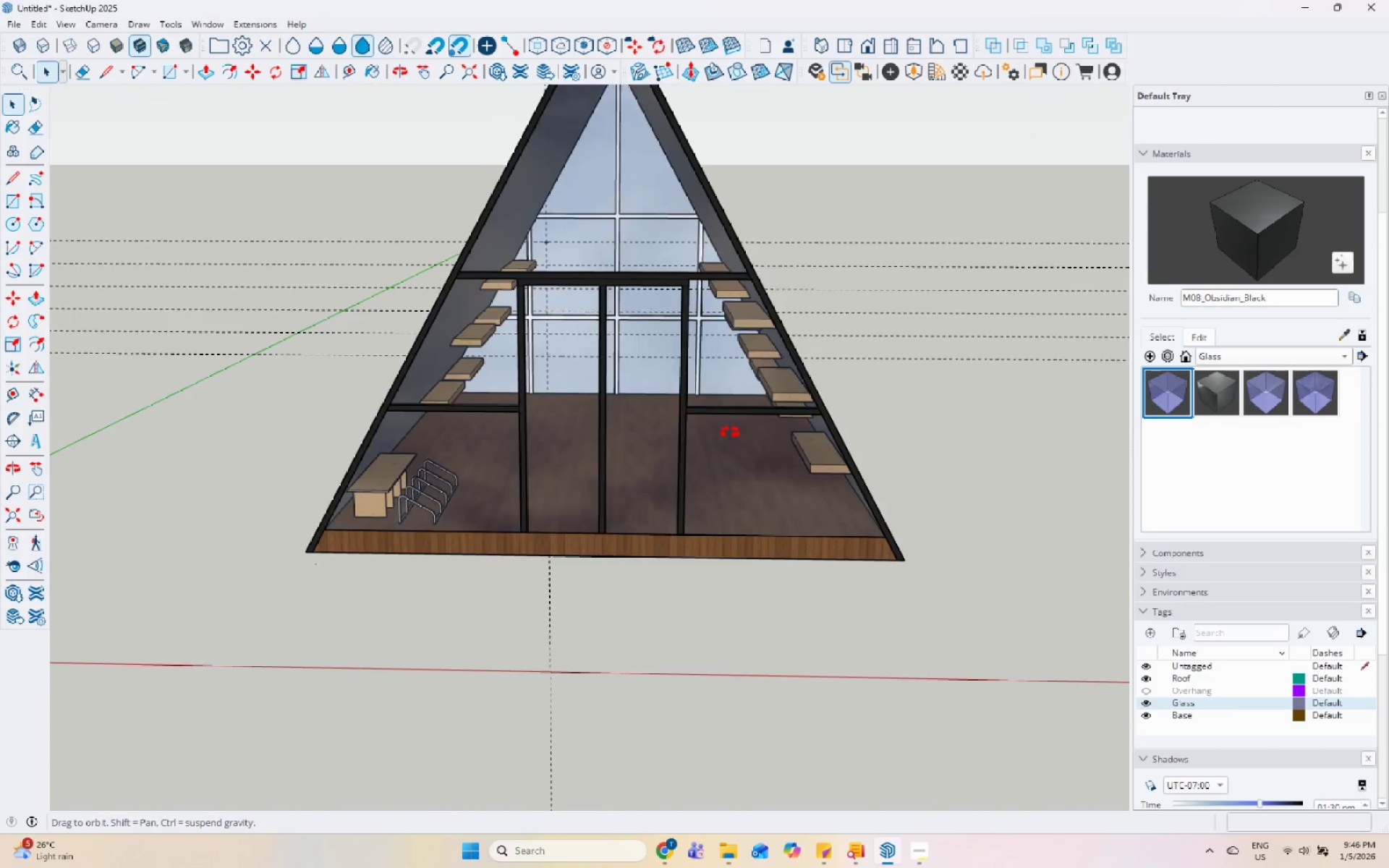 
scroll: coordinate [807, 420], scroll_direction: up, amount: 3.0
 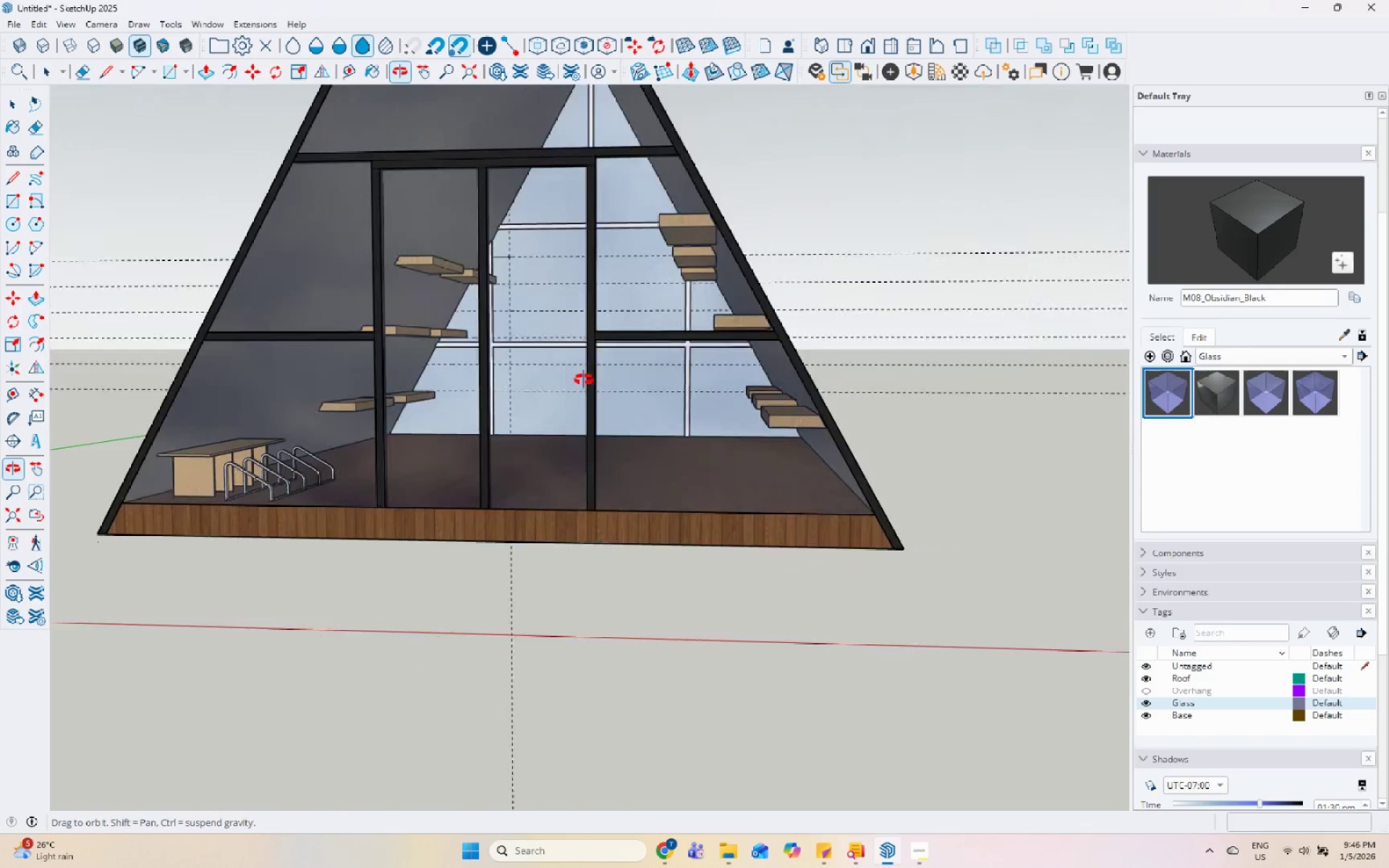 
scroll: coordinate [606, 639], scroll_direction: down, amount: 7.0
 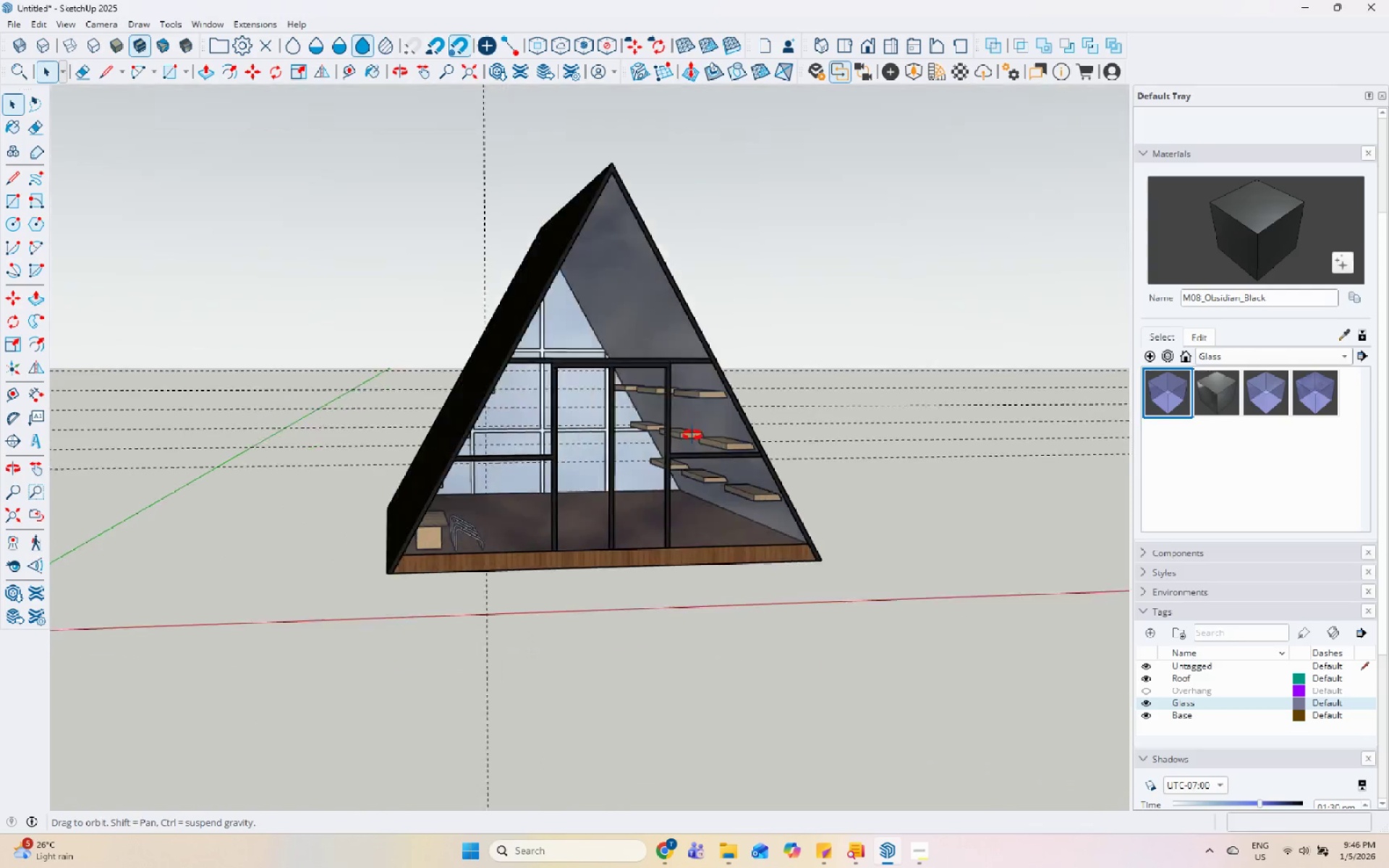 
scroll: coordinate [768, 634], scroll_direction: up, amount: 14.0
 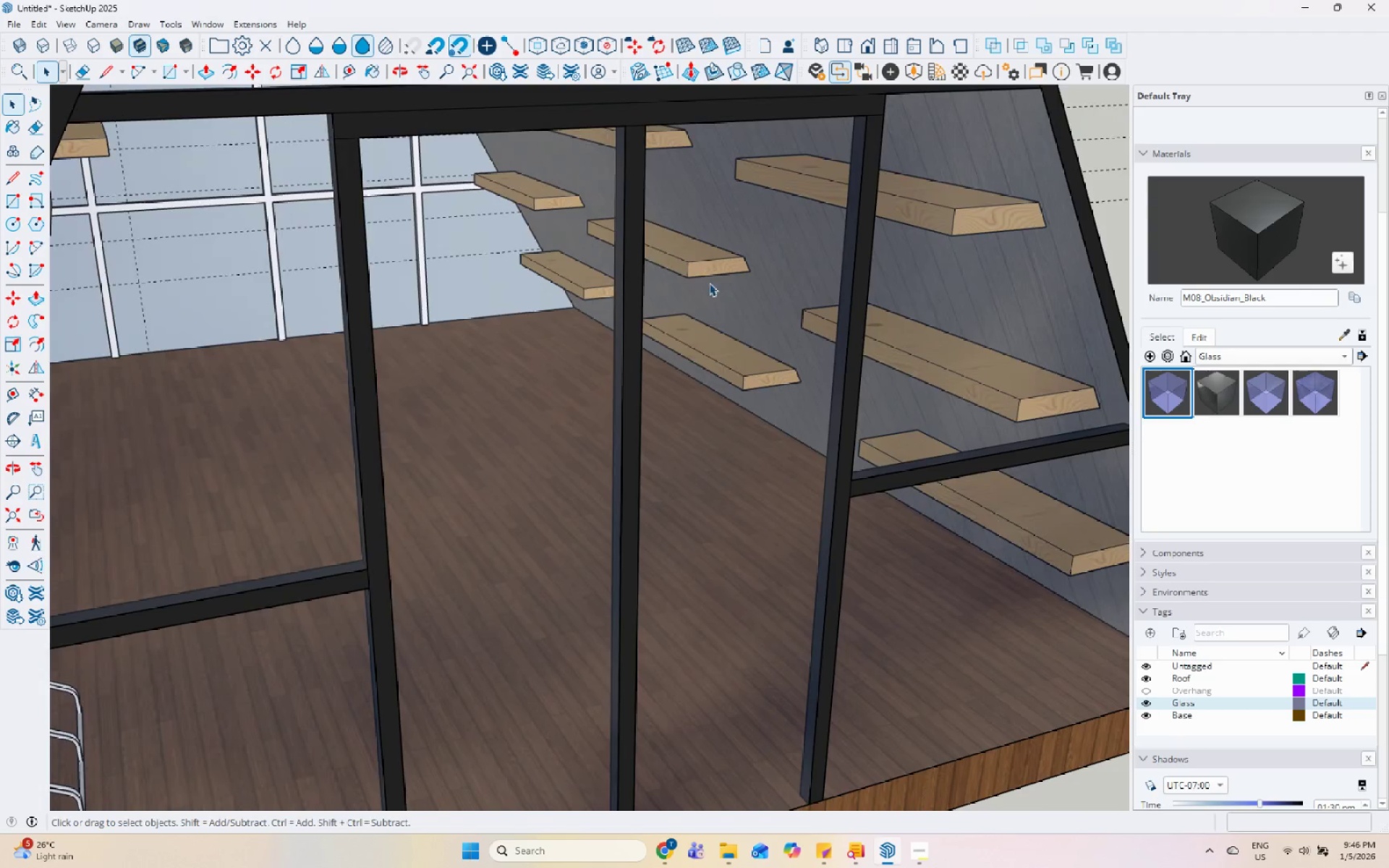 
left_click([671, 438])
 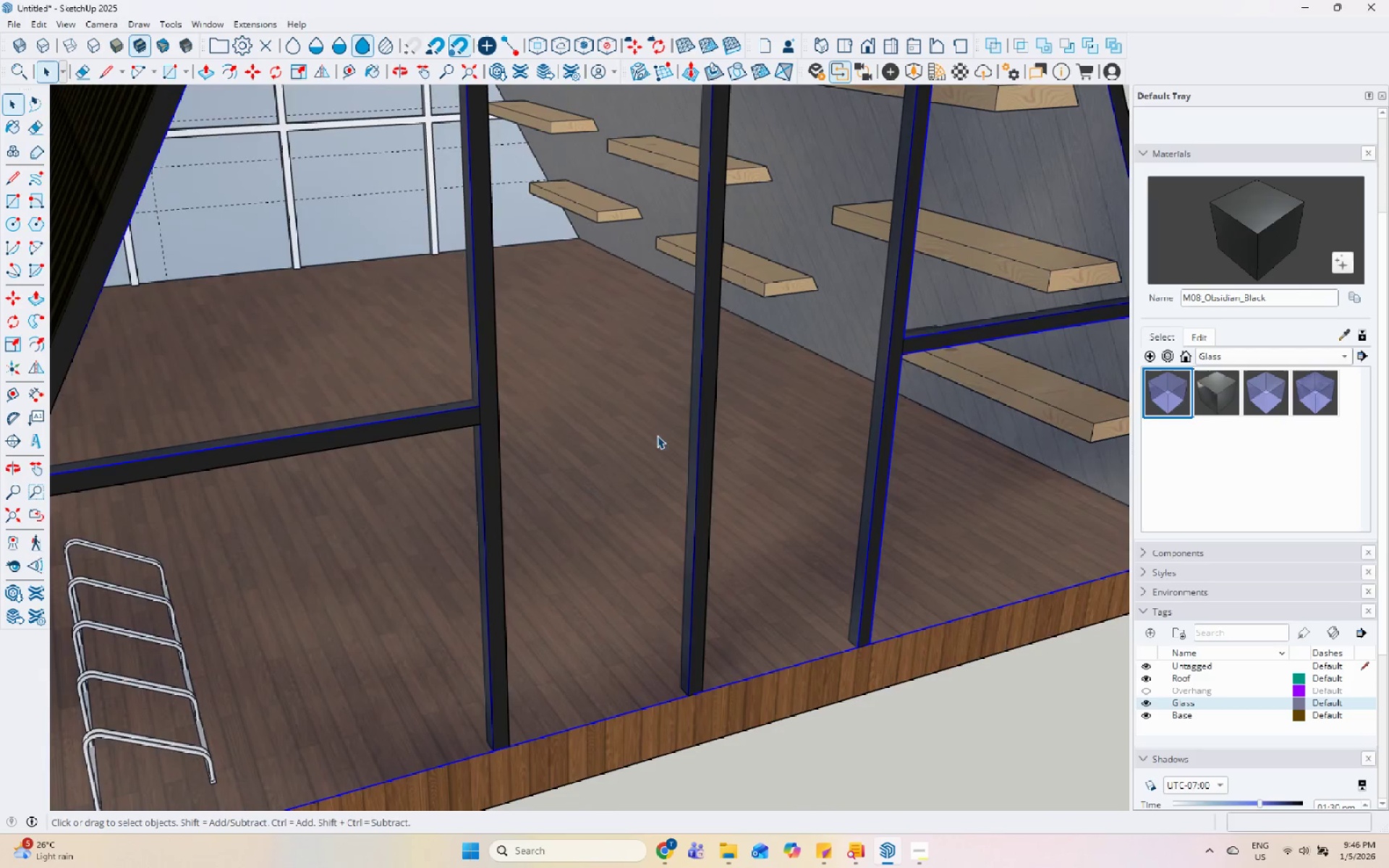 
scroll: coordinate [598, 445], scroll_direction: down, amount: 9.0
 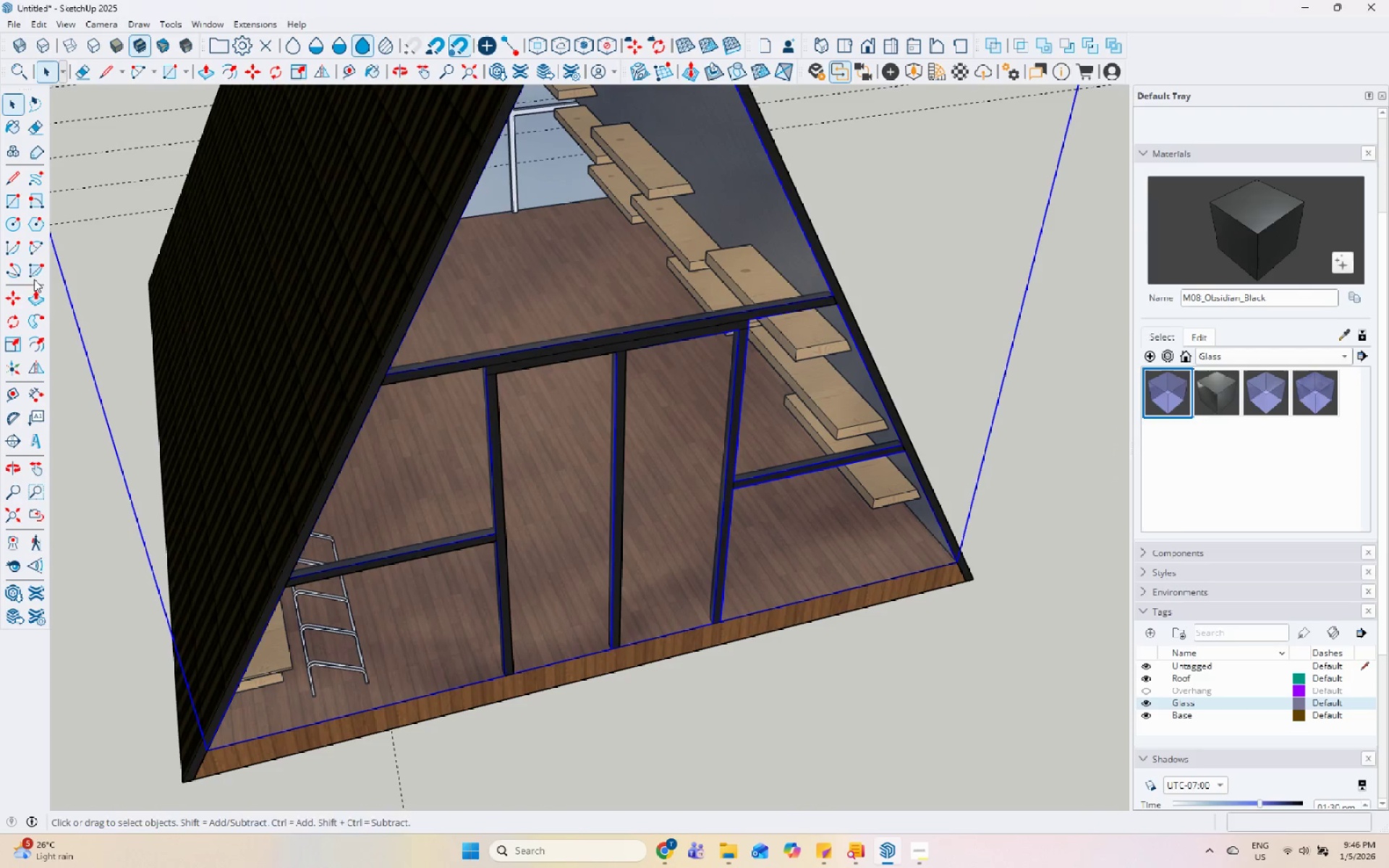 
left_click_drag(start_coordinate=[18, 205], to_coordinate=[24, 205])
 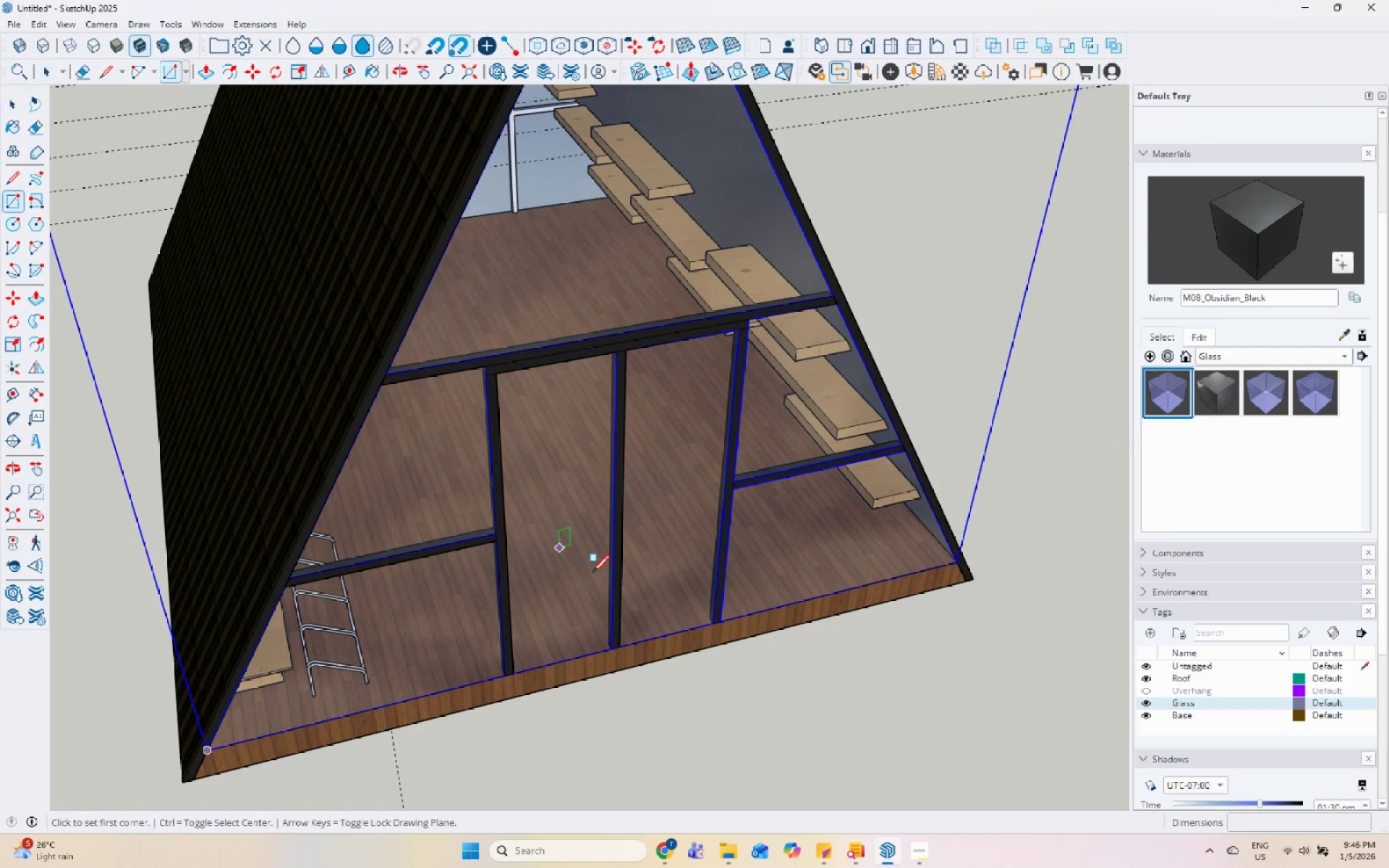 
scroll: coordinate [573, 457], scroll_direction: up, amount: 10.0
 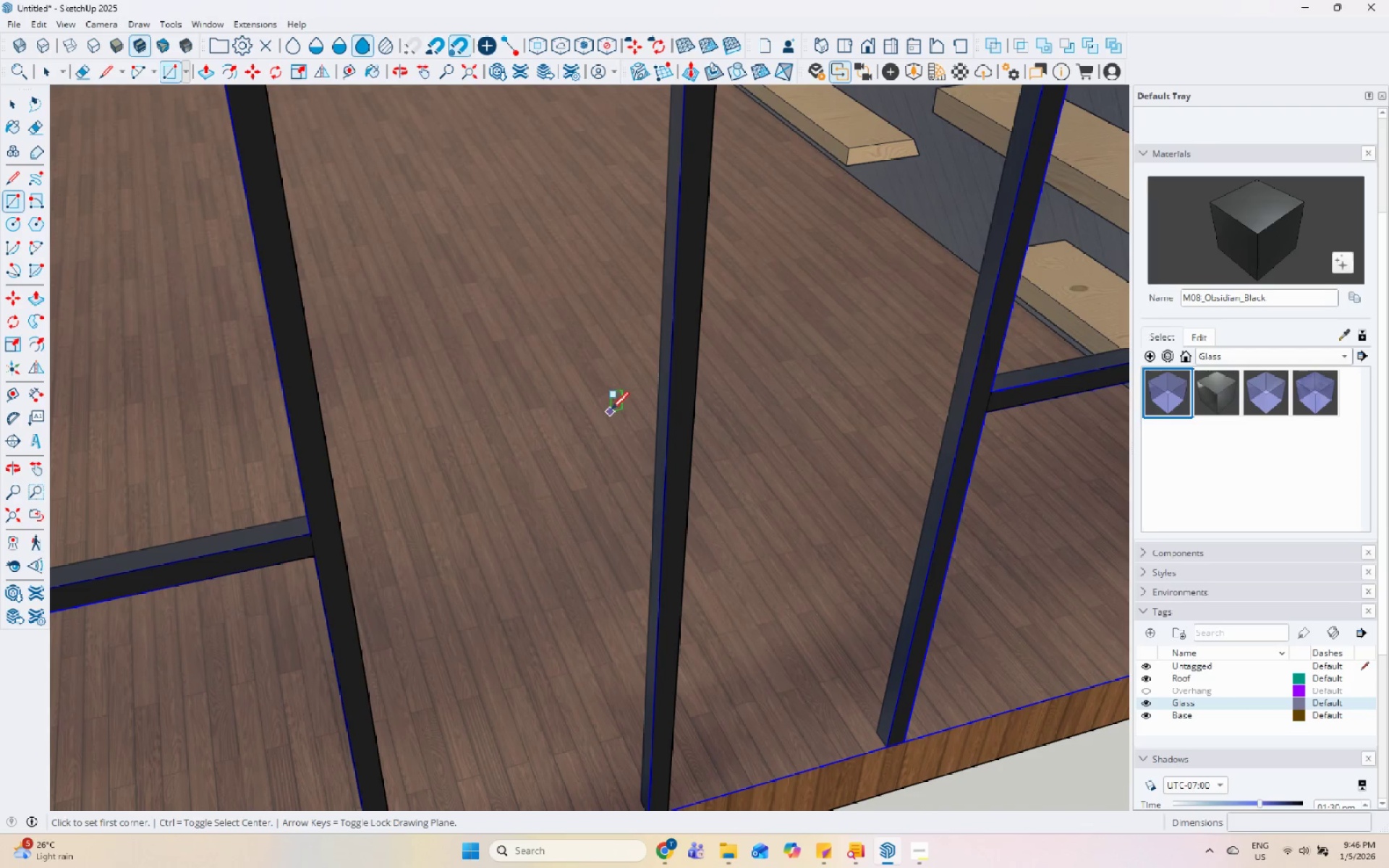 
left_click([615, 407])
 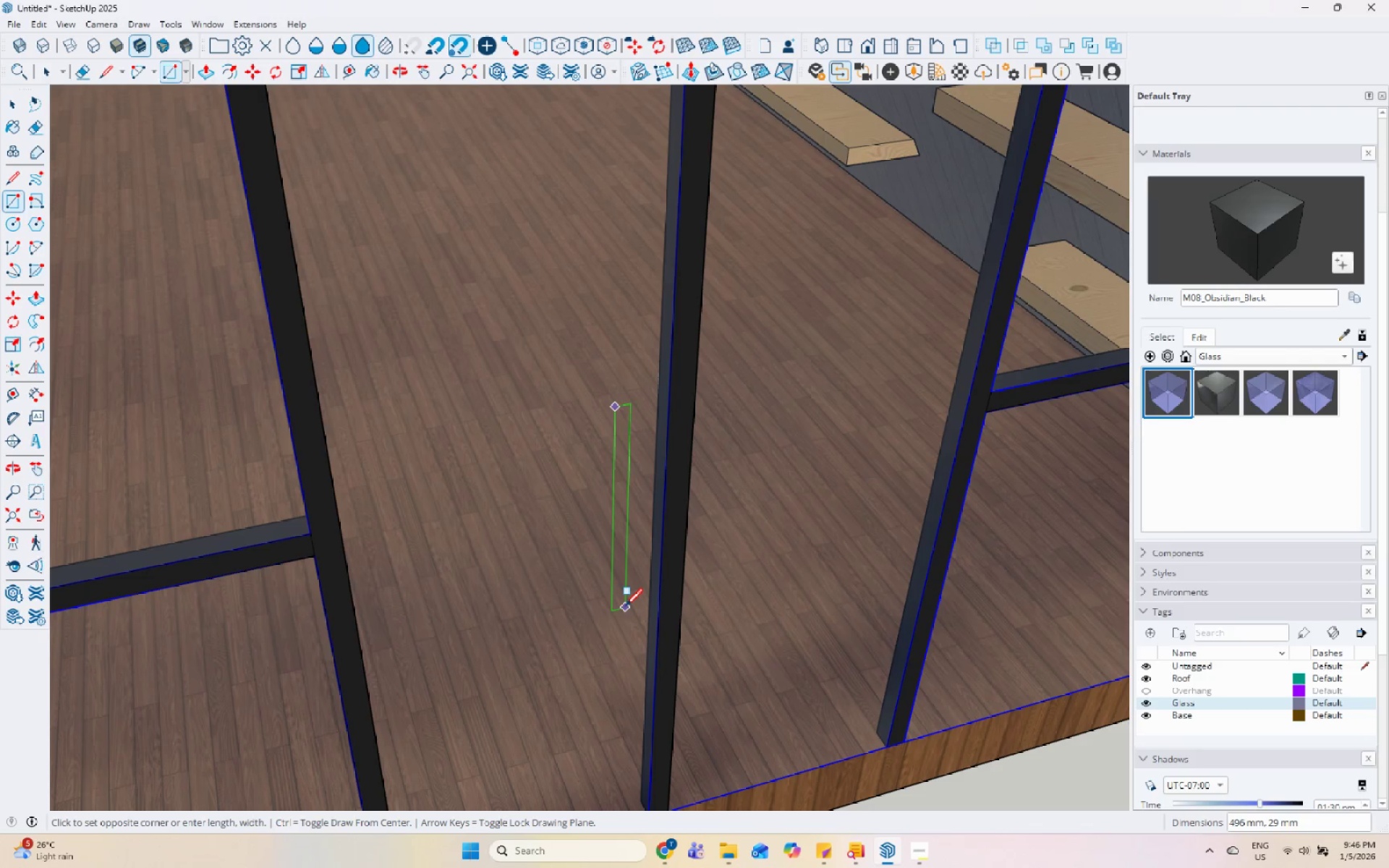 
left_click([625, 608])
 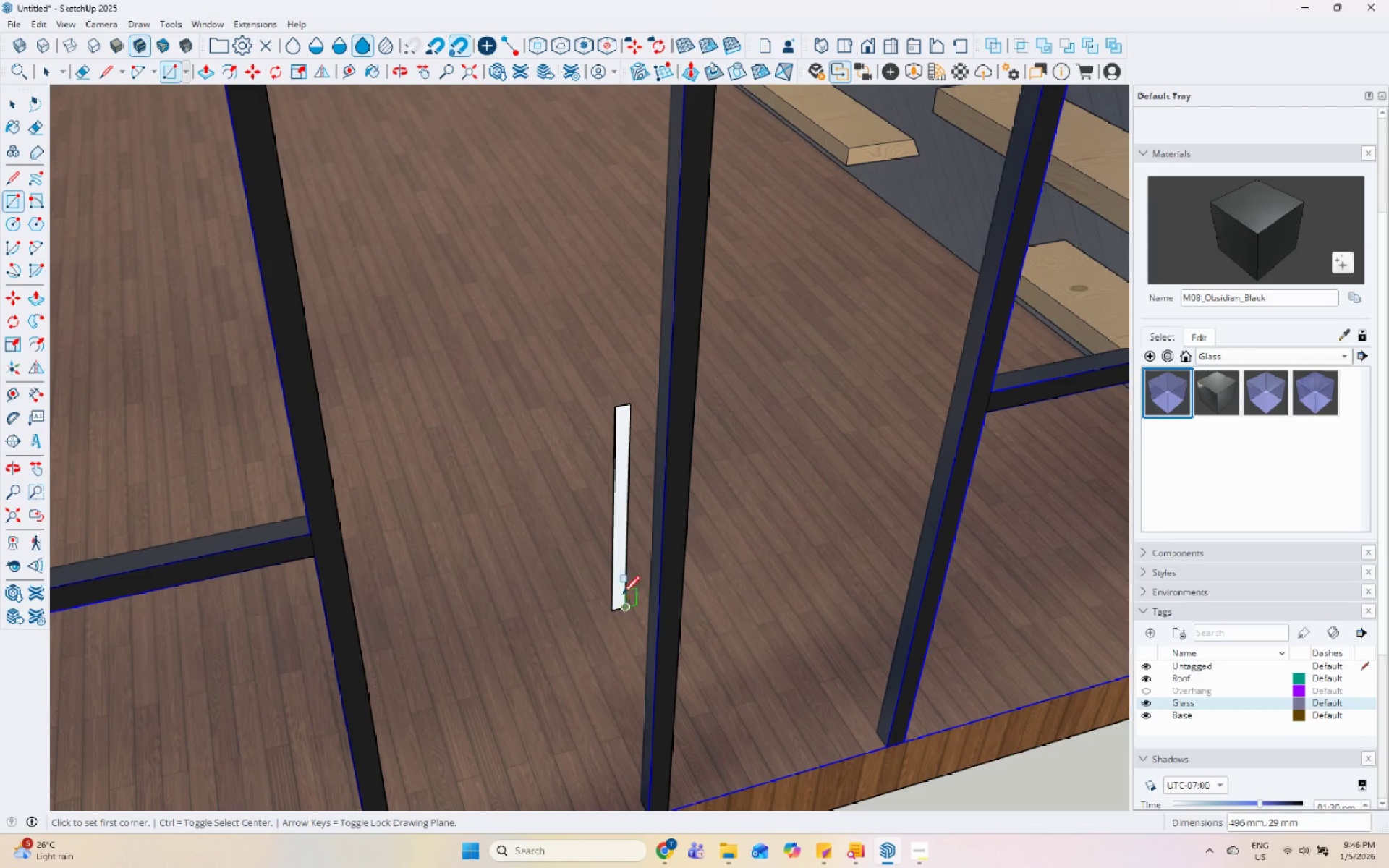 
key(Space)
 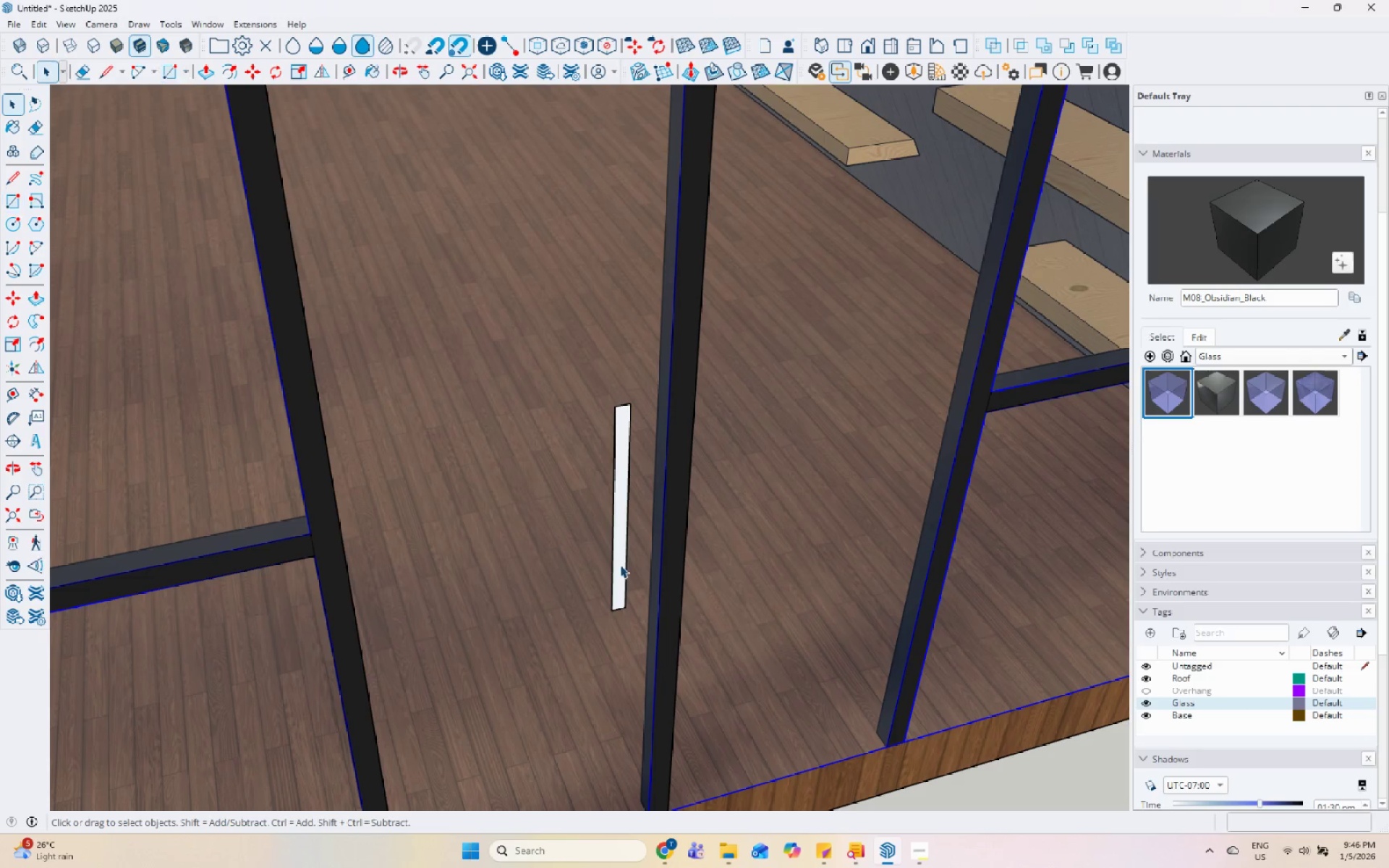 
double_click([619, 561])
 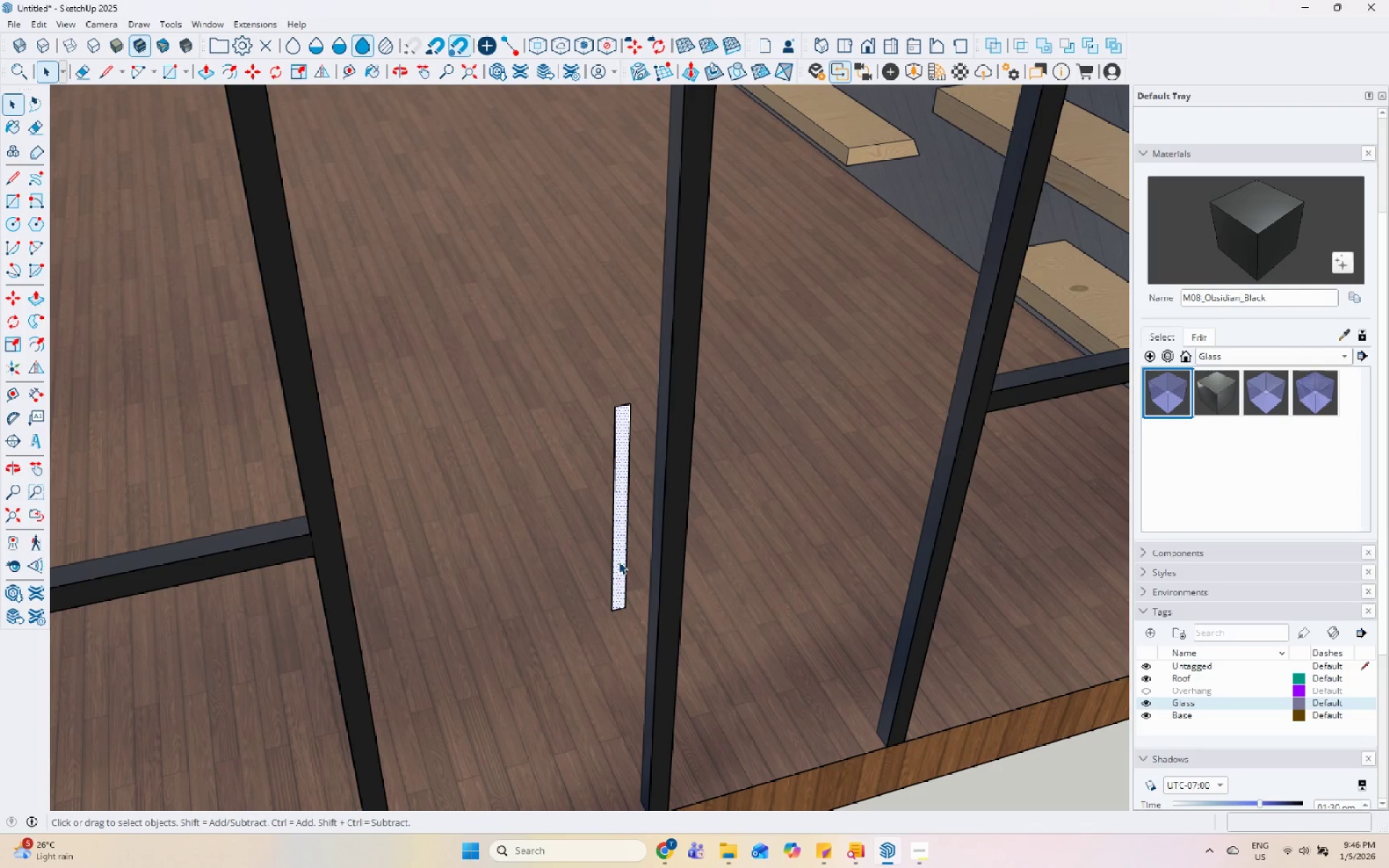 
key(P)
 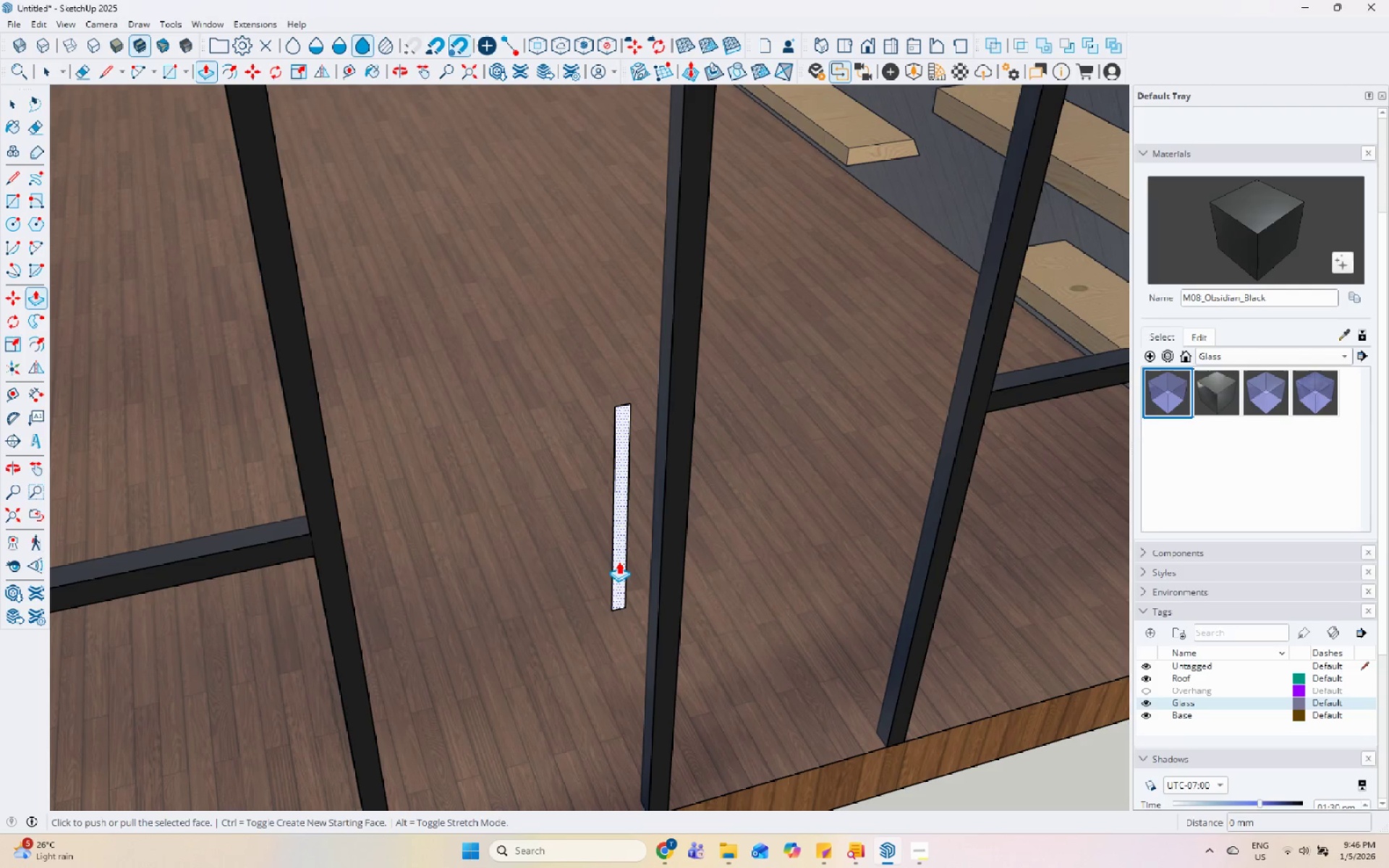 
left_click([619, 561])
 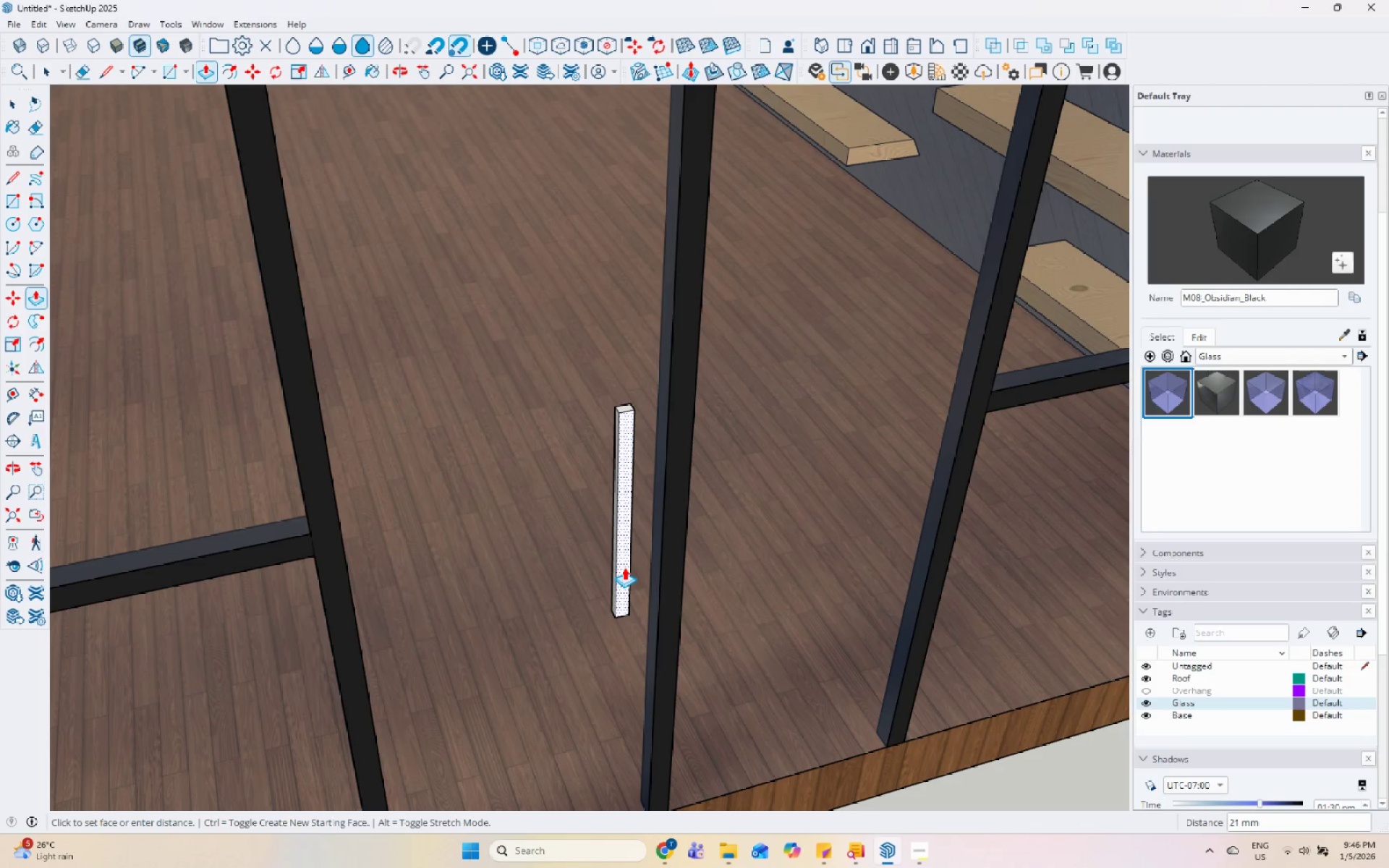 
left_click([624, 567])
 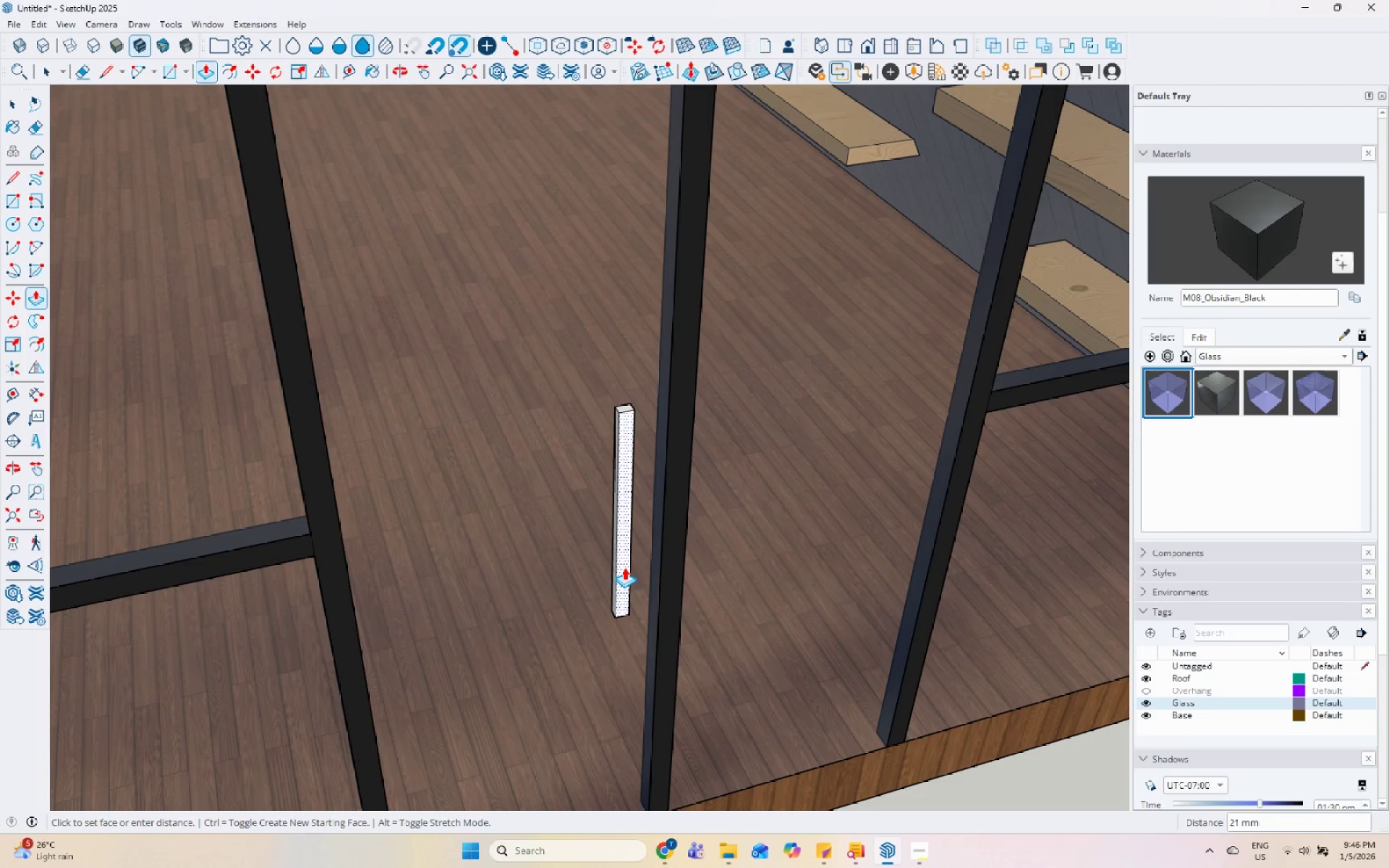 
key(Space)
 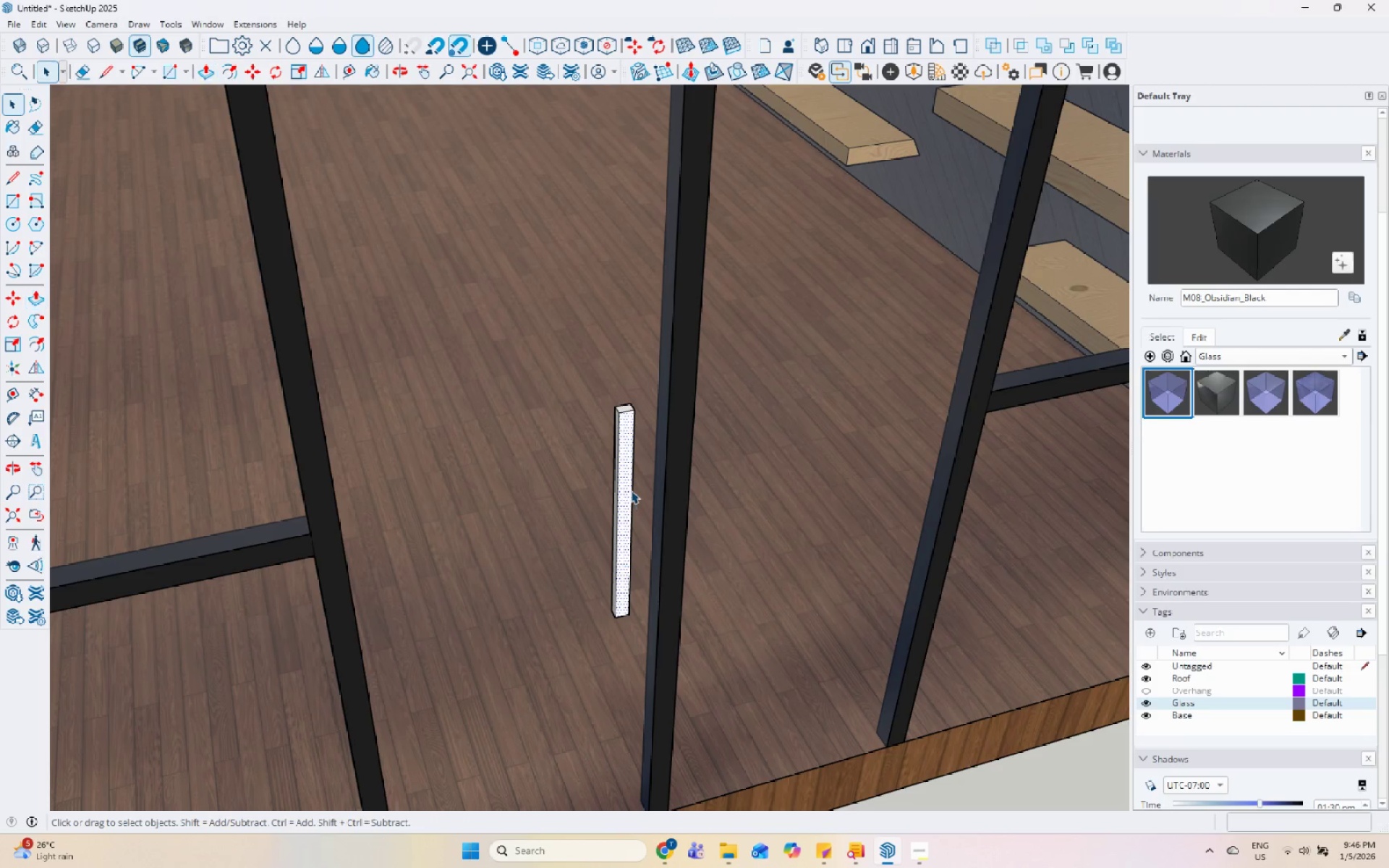 
double_click([631, 490])
 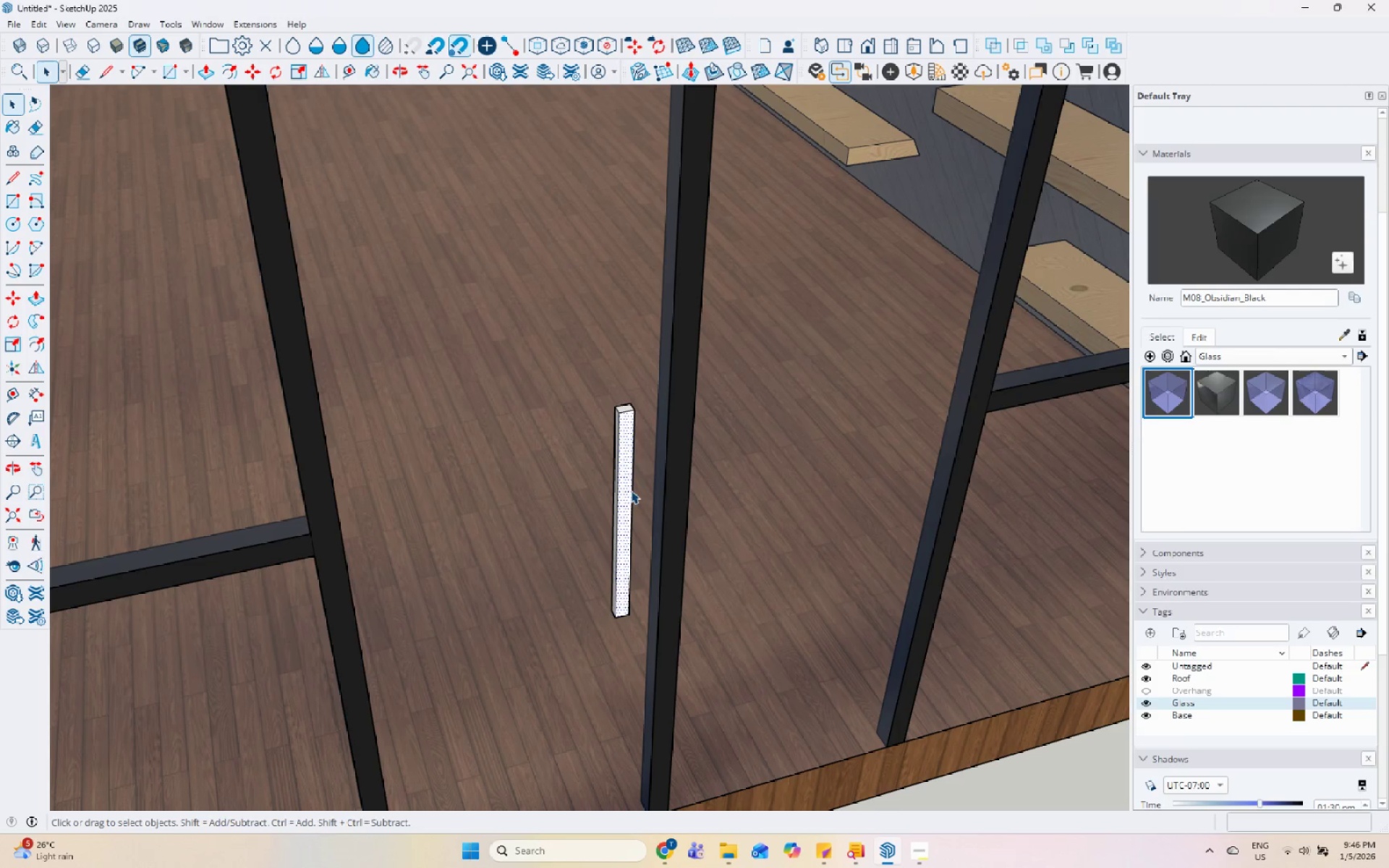 
triple_click([631, 490])
 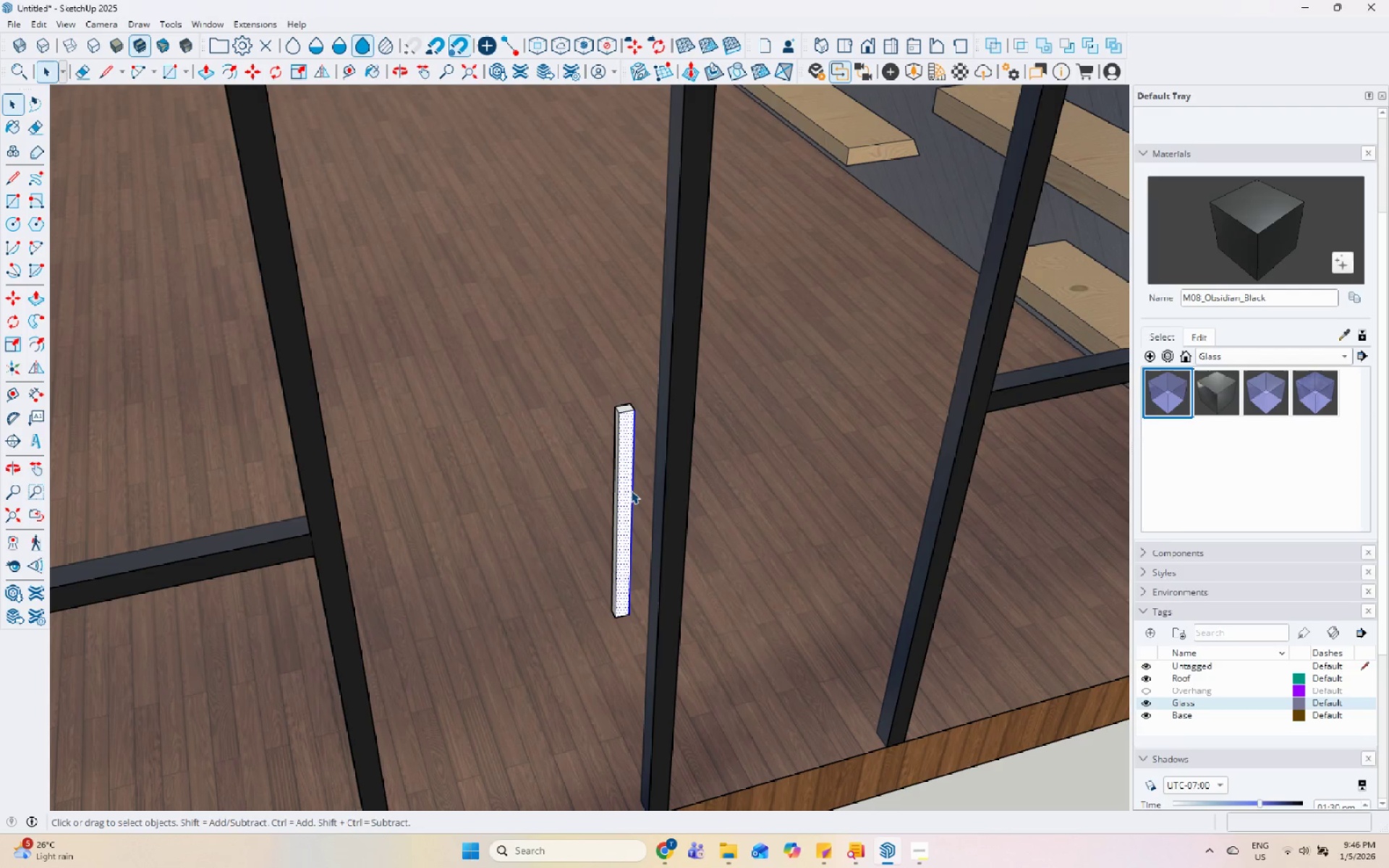 
triple_click([631, 490])
 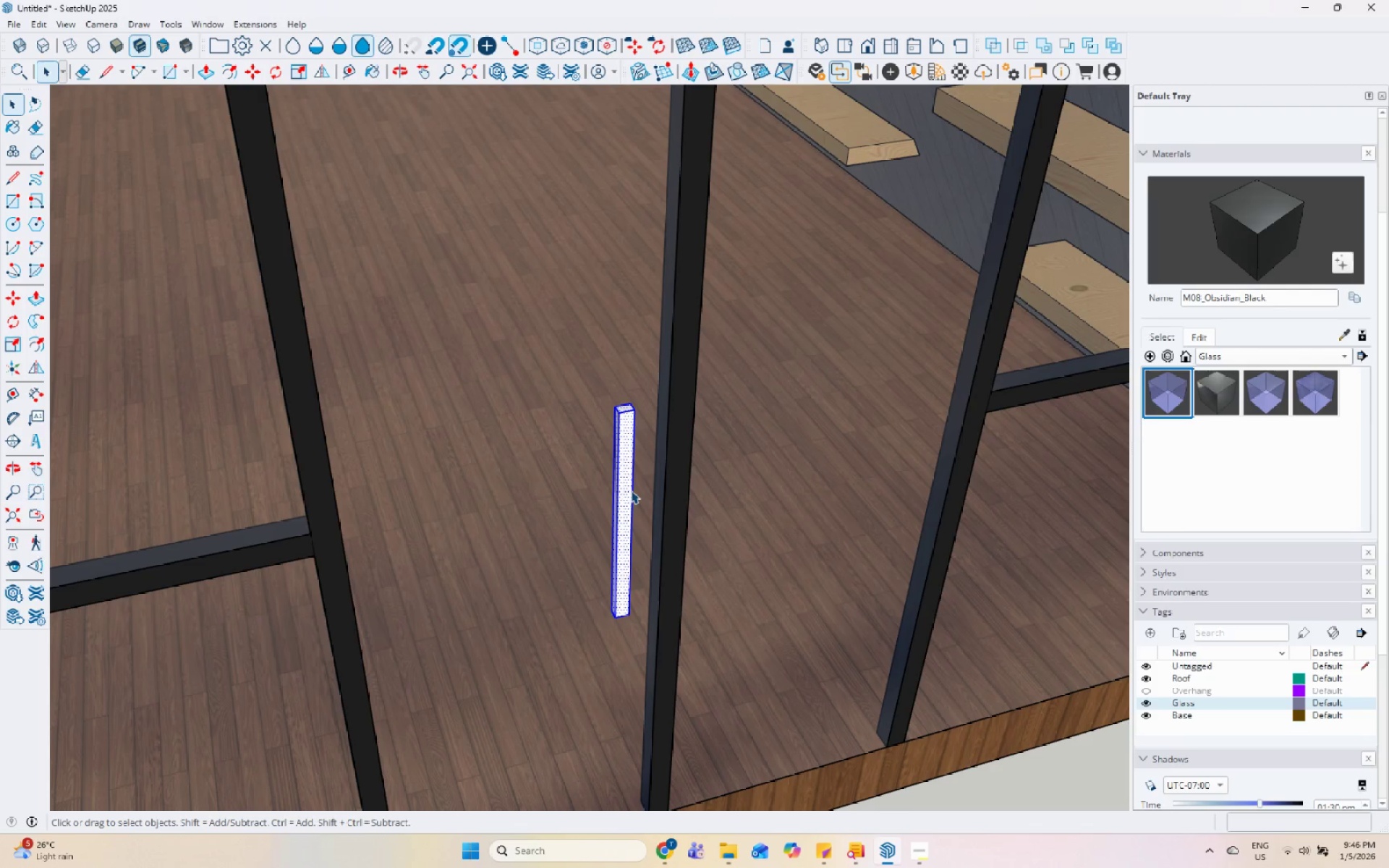 
right_click([631, 490])
 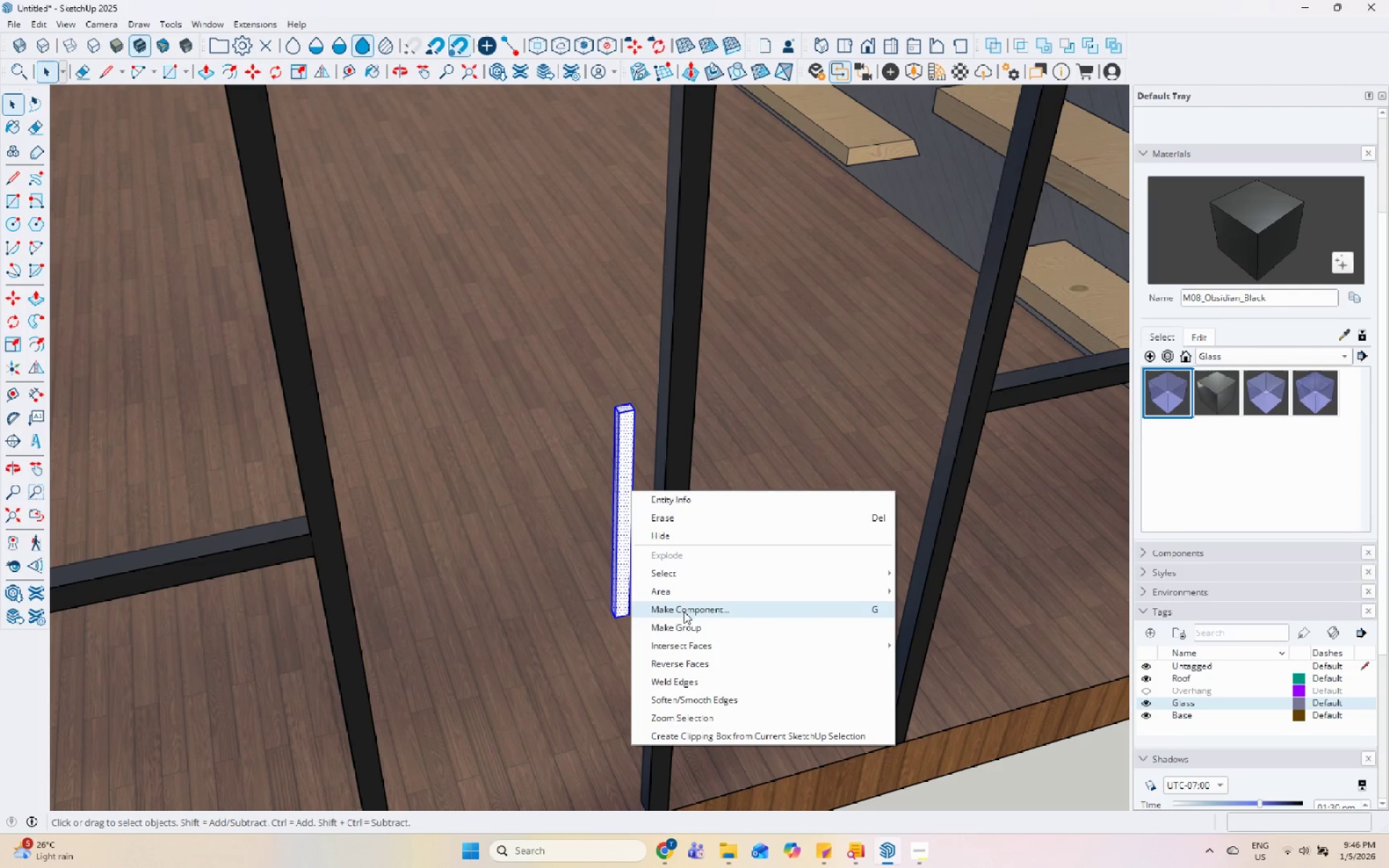 
left_click([683, 618])
 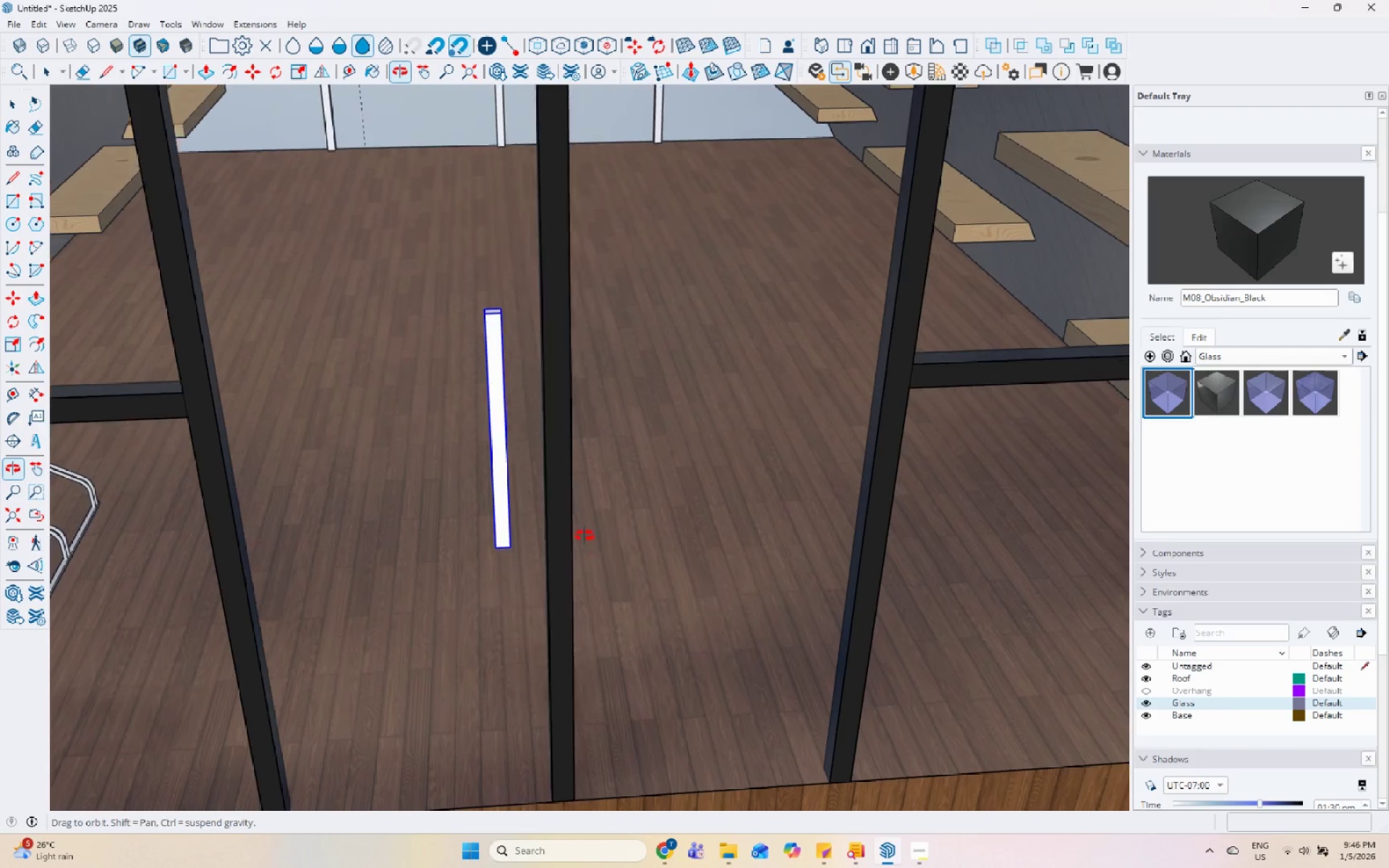 
key(M)
 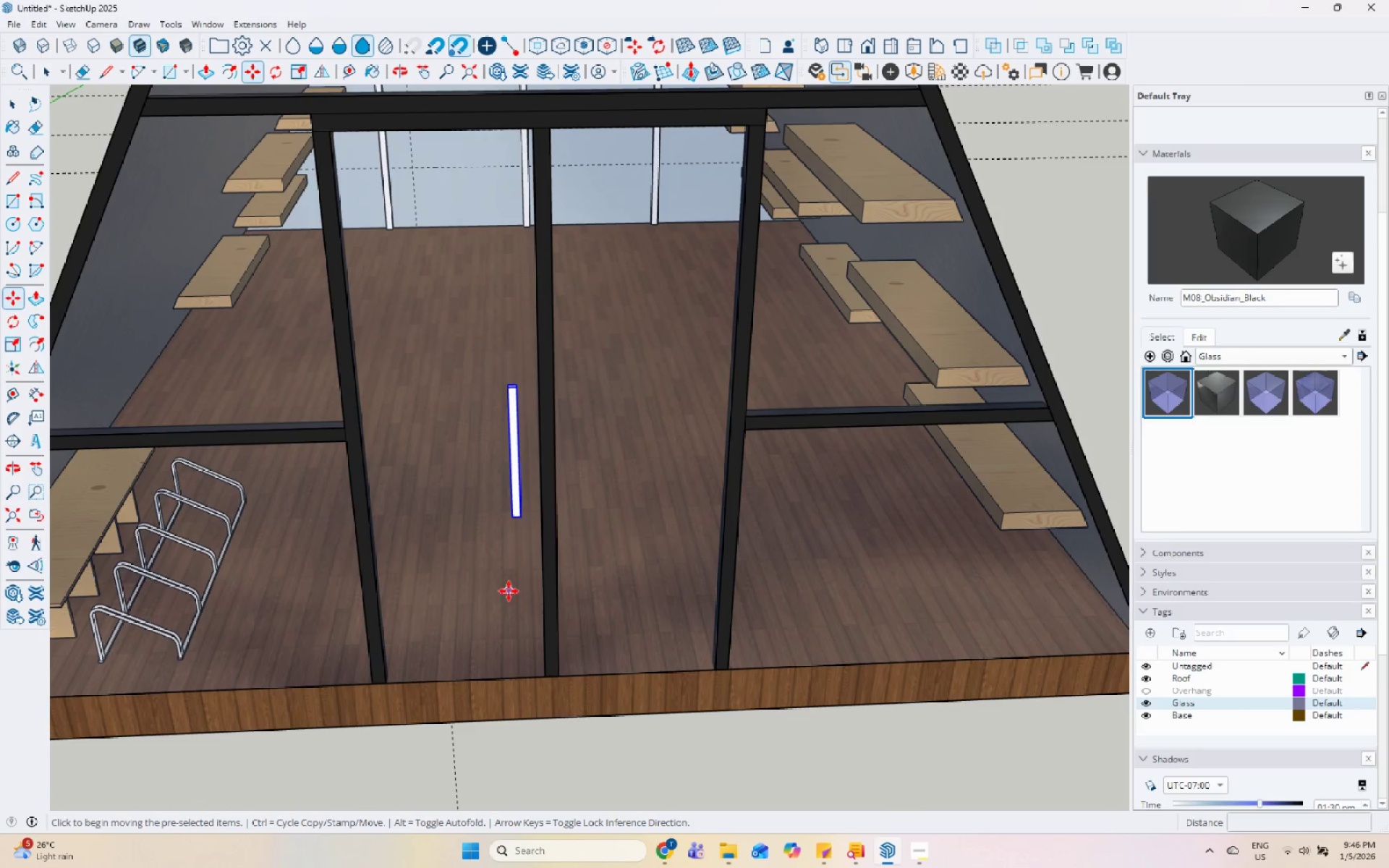 
scroll: coordinate [551, 498], scroll_direction: down, amount: 6.0
 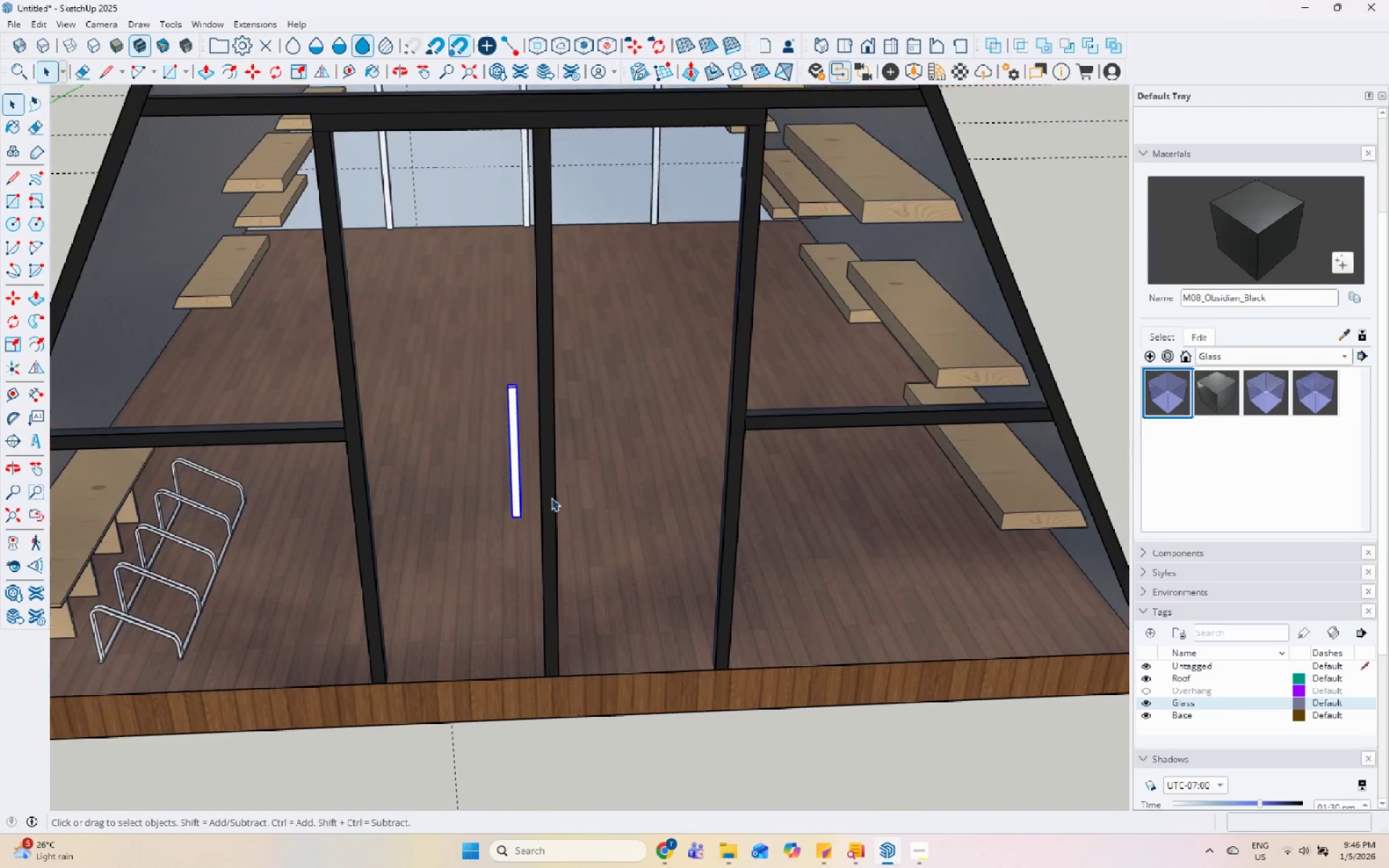 
key(Control+ControlLeft)
 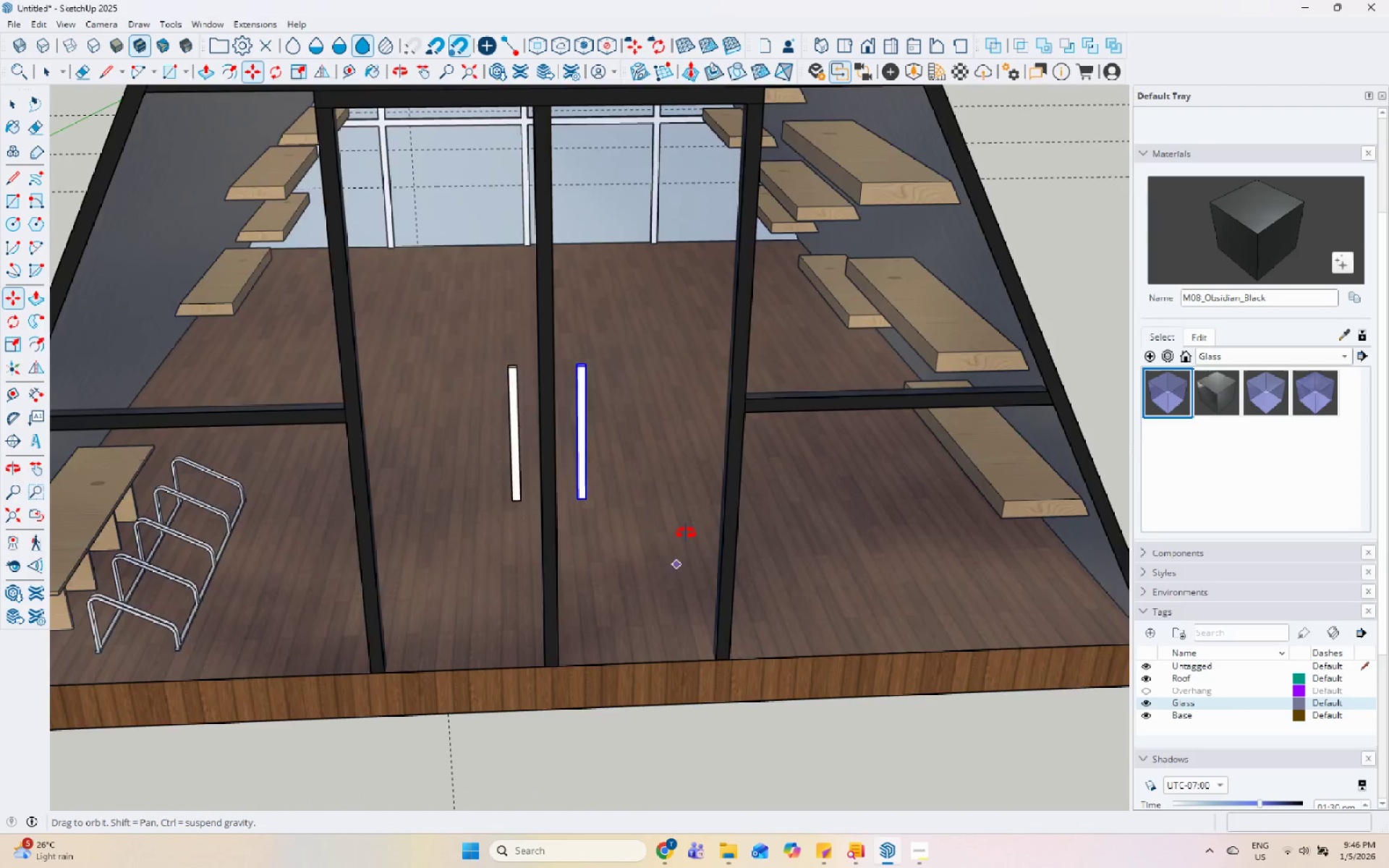 
left_click_drag(start_coordinate=[1247, 247], to_coordinate=[1242, 249])
 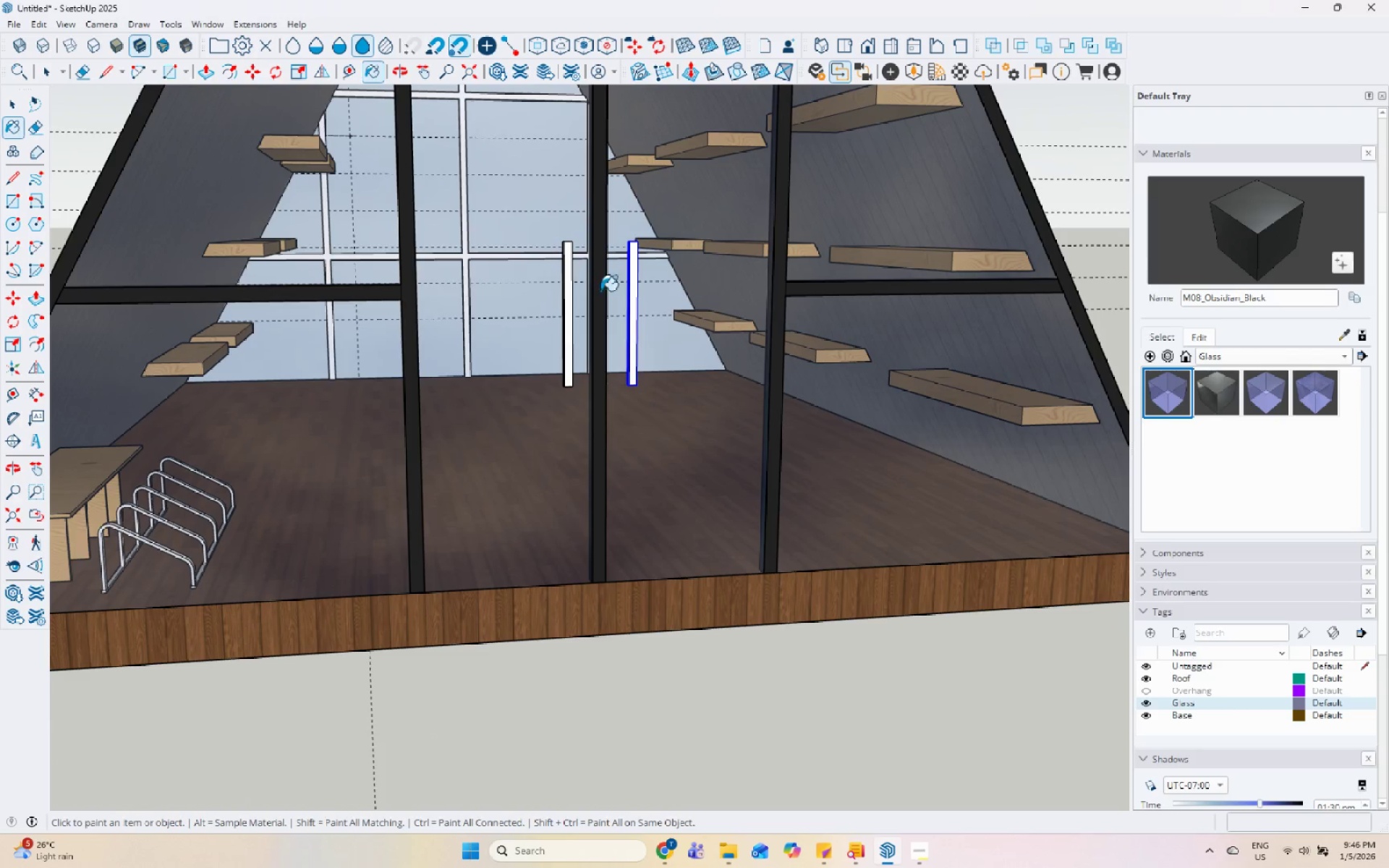 
left_click([581, 255])
 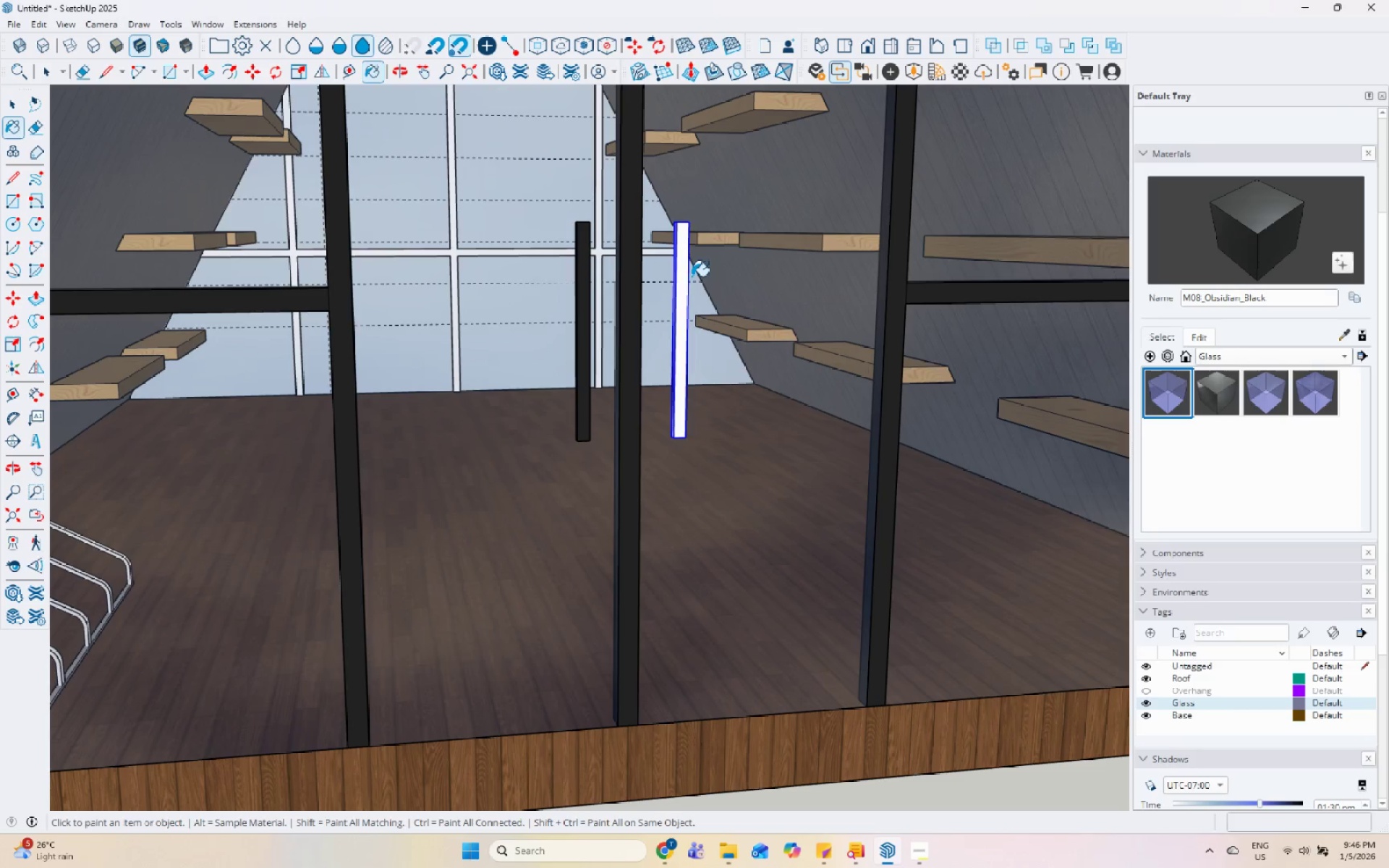 
scroll: coordinate [538, 279], scroll_direction: up, amount: 4.0
 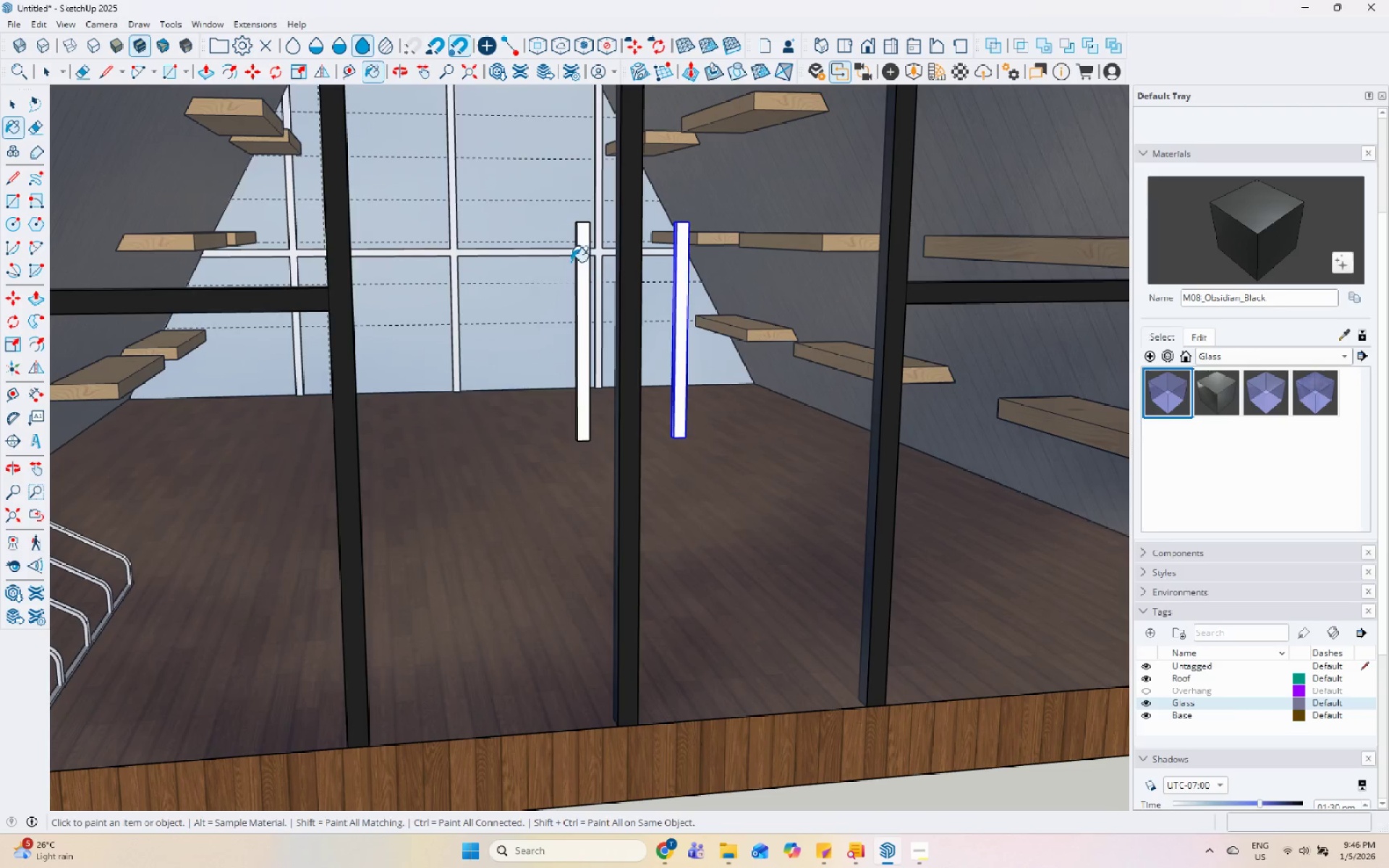 
left_click([683, 274])
 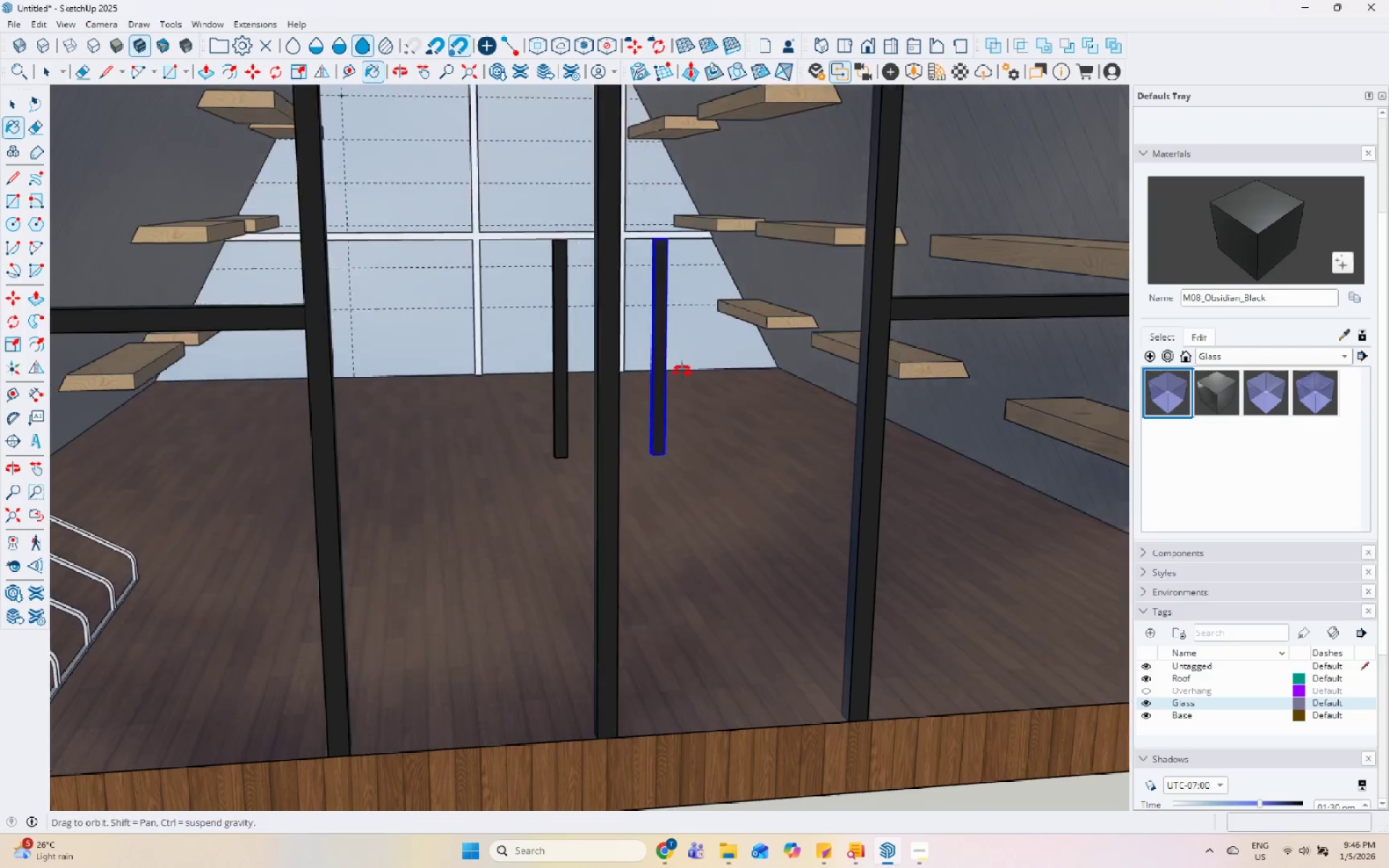 
key(Space)
 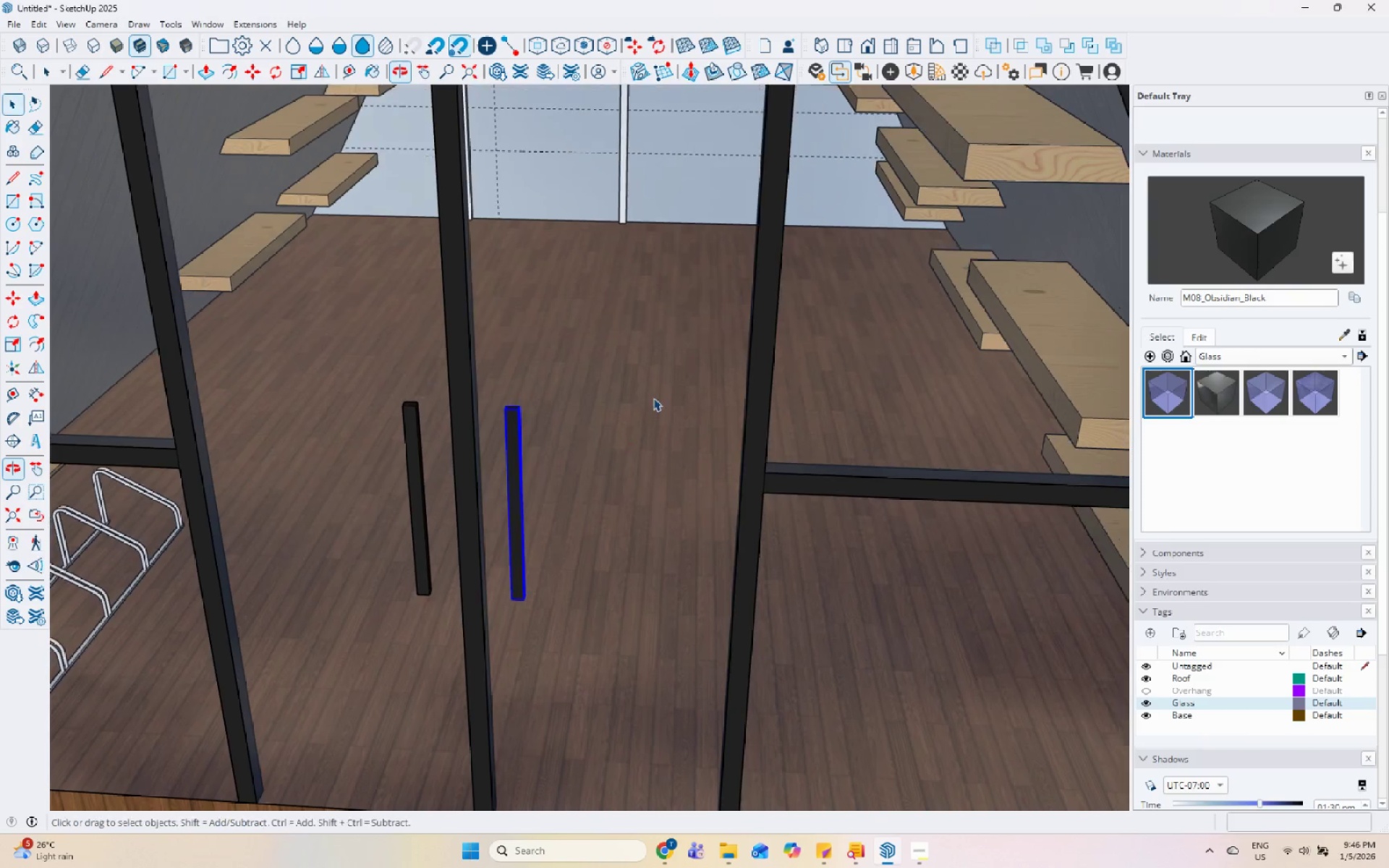 
scroll: coordinate [679, 367], scroll_direction: down, amount: 15.0
 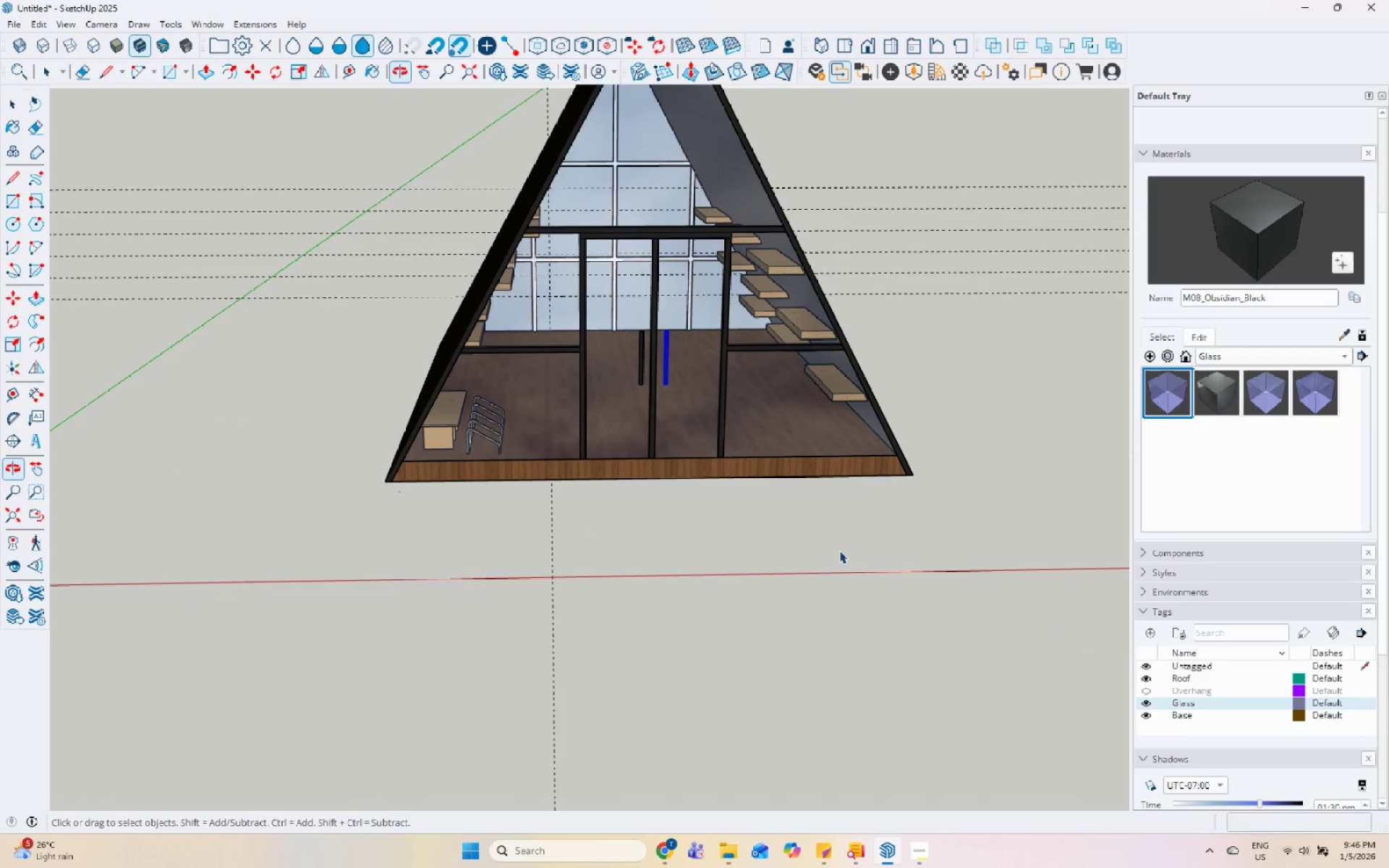 
scroll: coordinate [485, 614], scroll_direction: up, amount: 3.0
 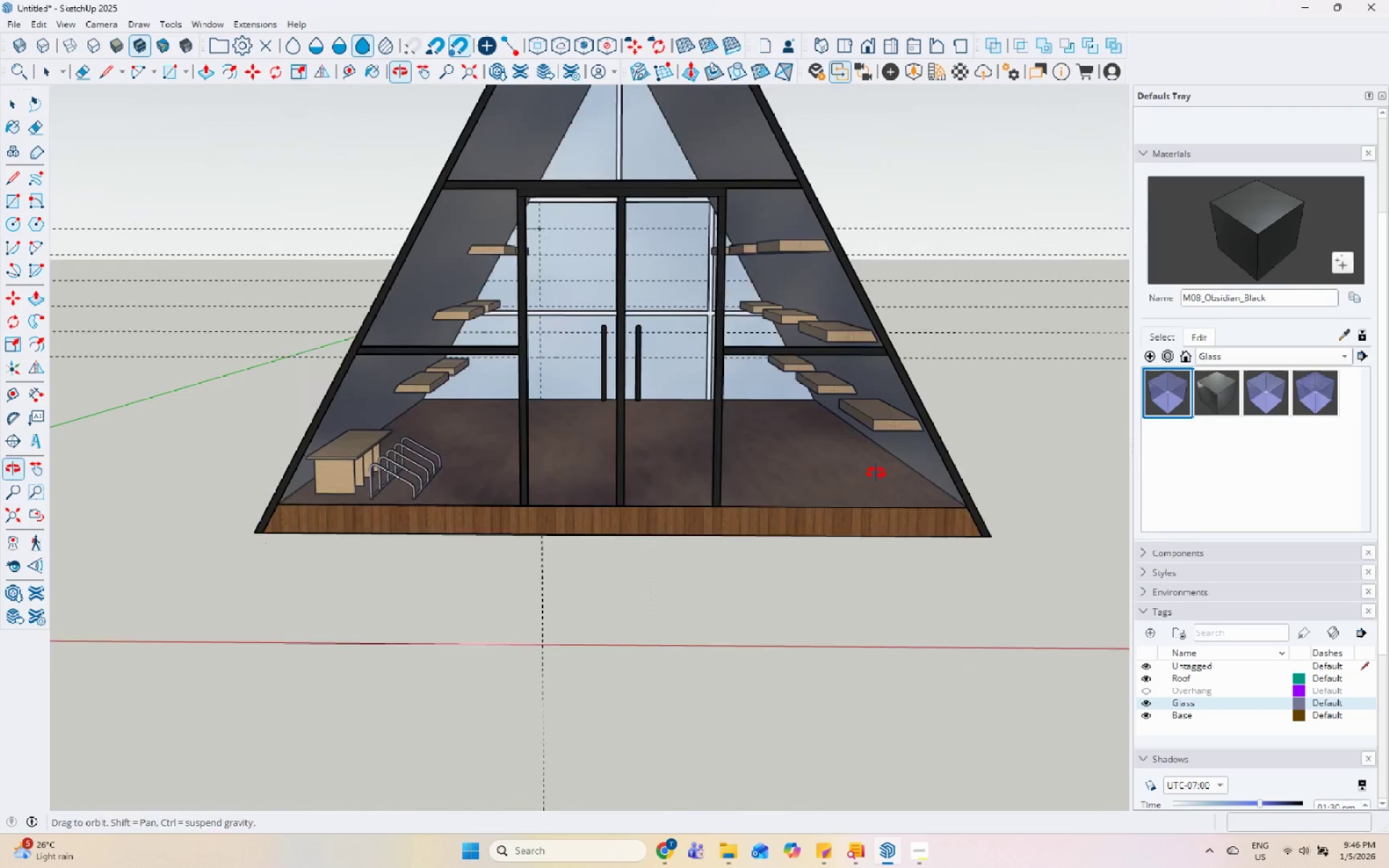 
scroll: coordinate [621, 576], scroll_direction: down, amount: 7.0
 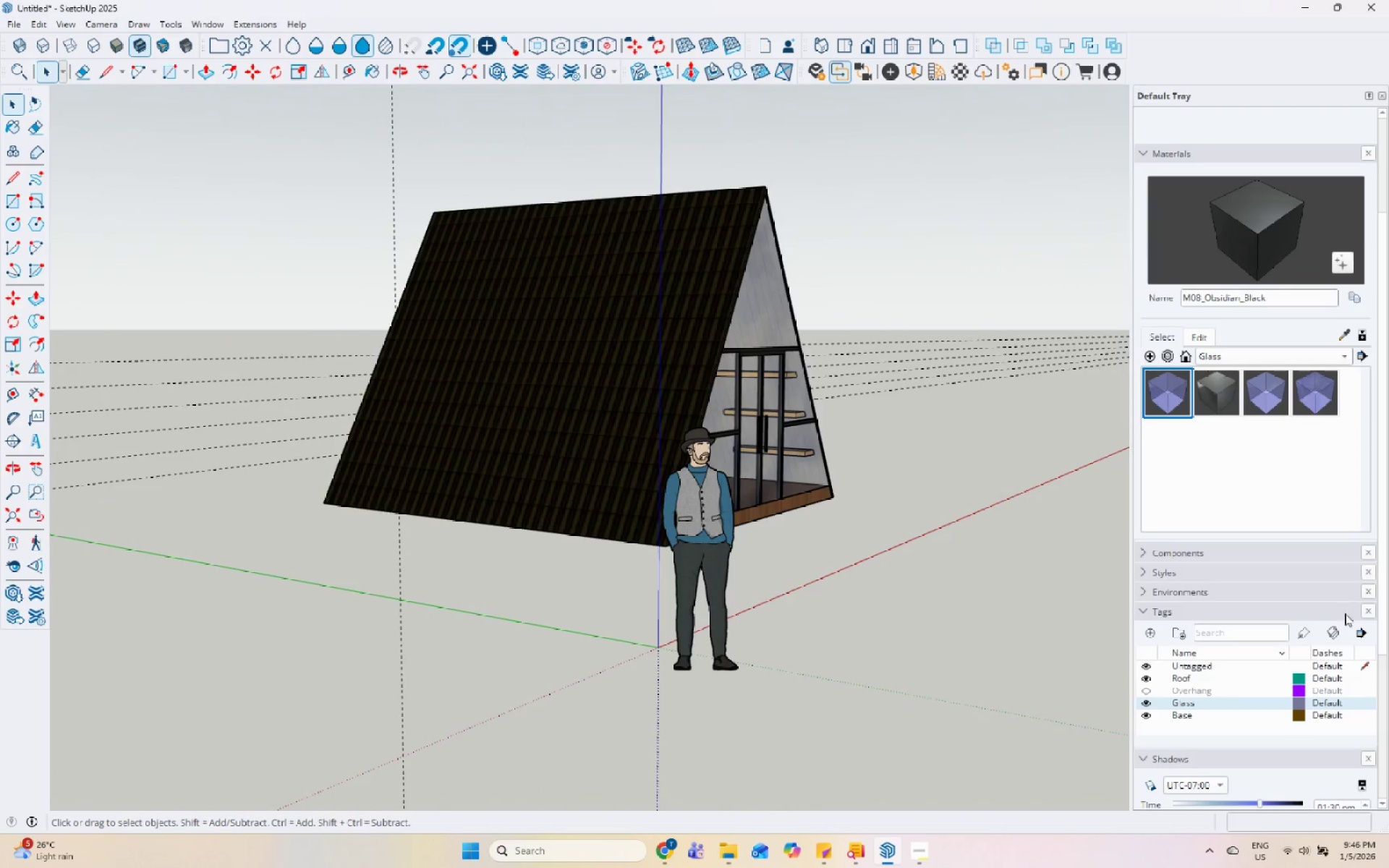 
left_click([1142, 691])
 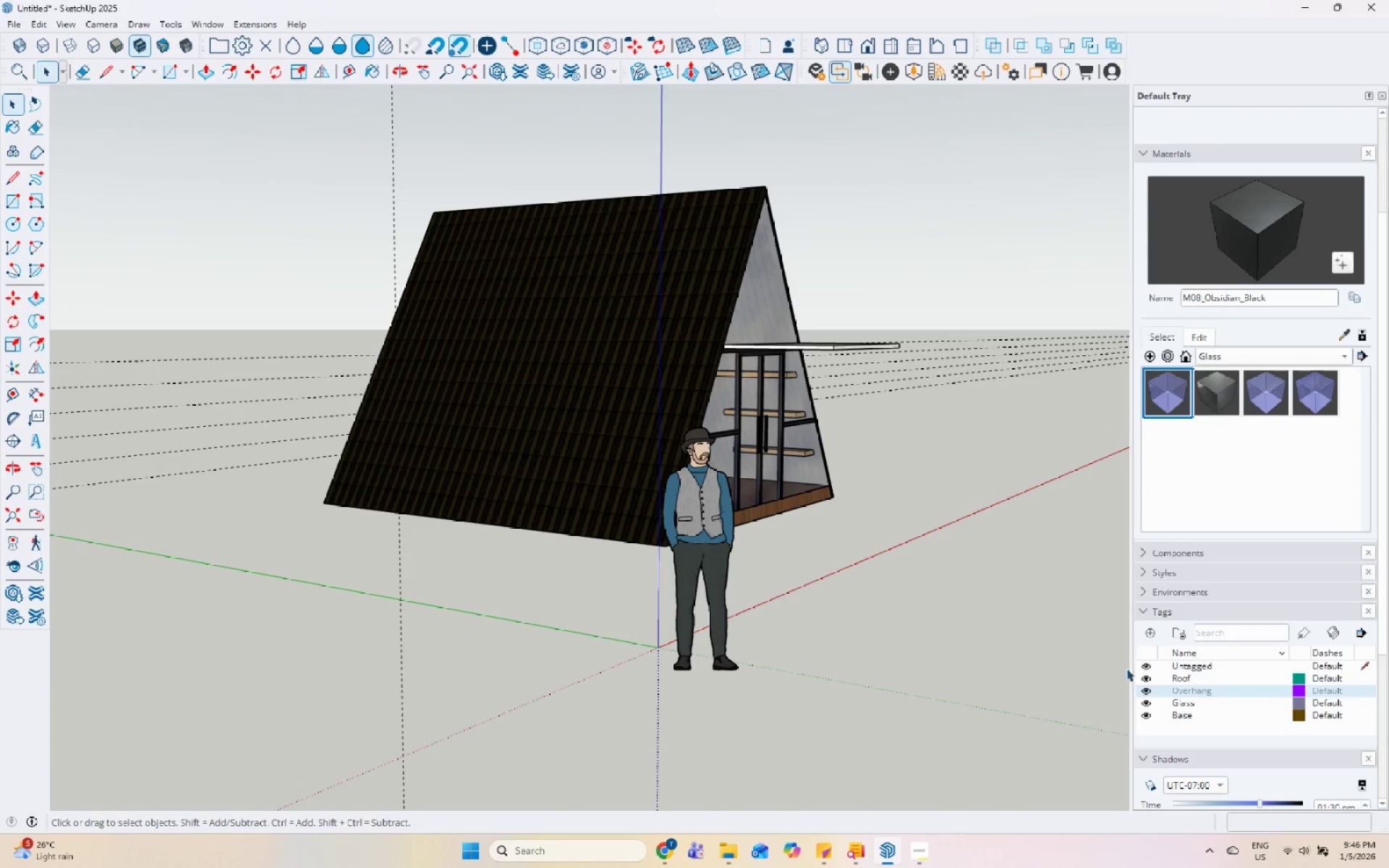 
scroll: coordinate [888, 378], scroll_direction: up, amount: 5.0
 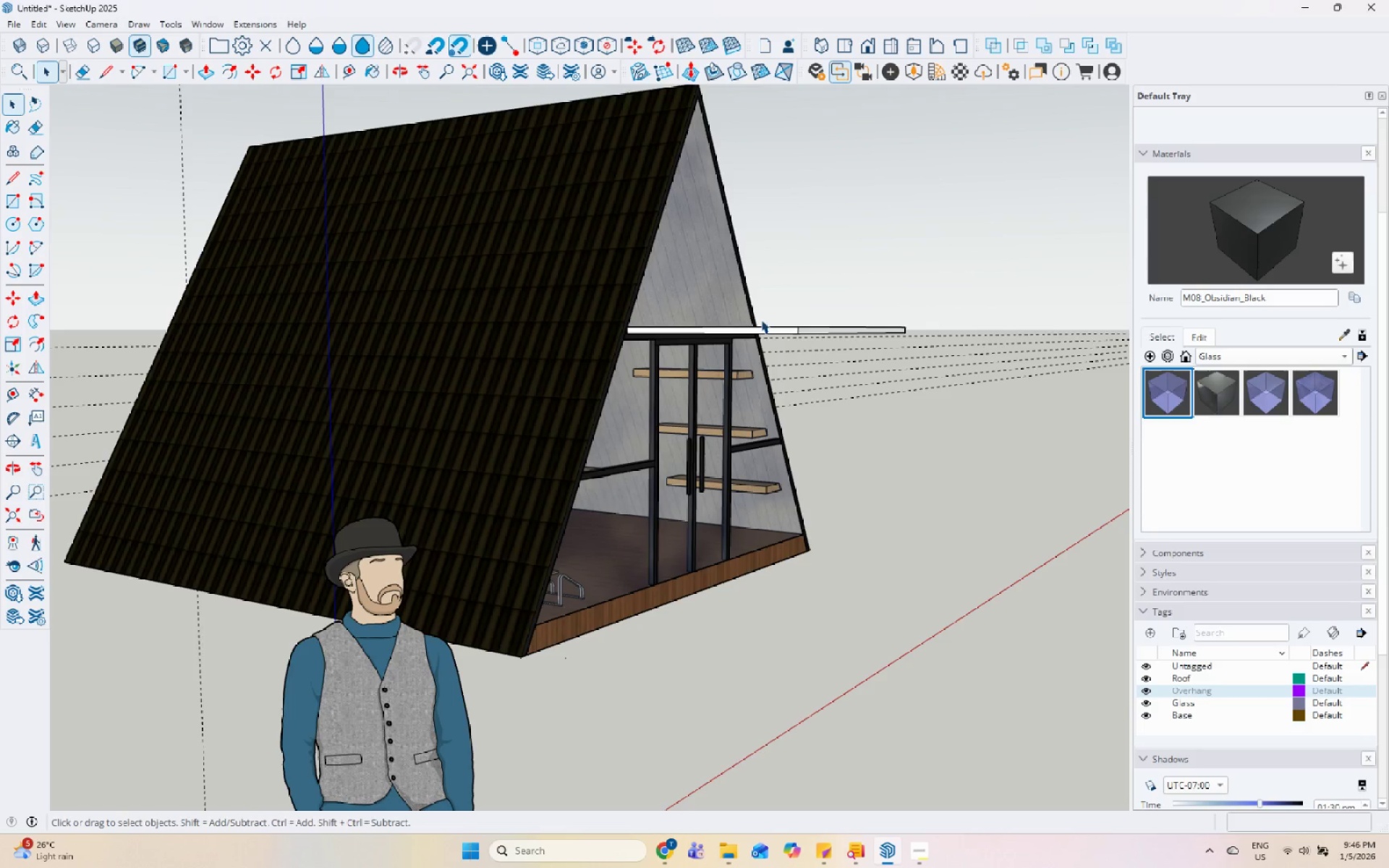 
left_click([762, 322])
 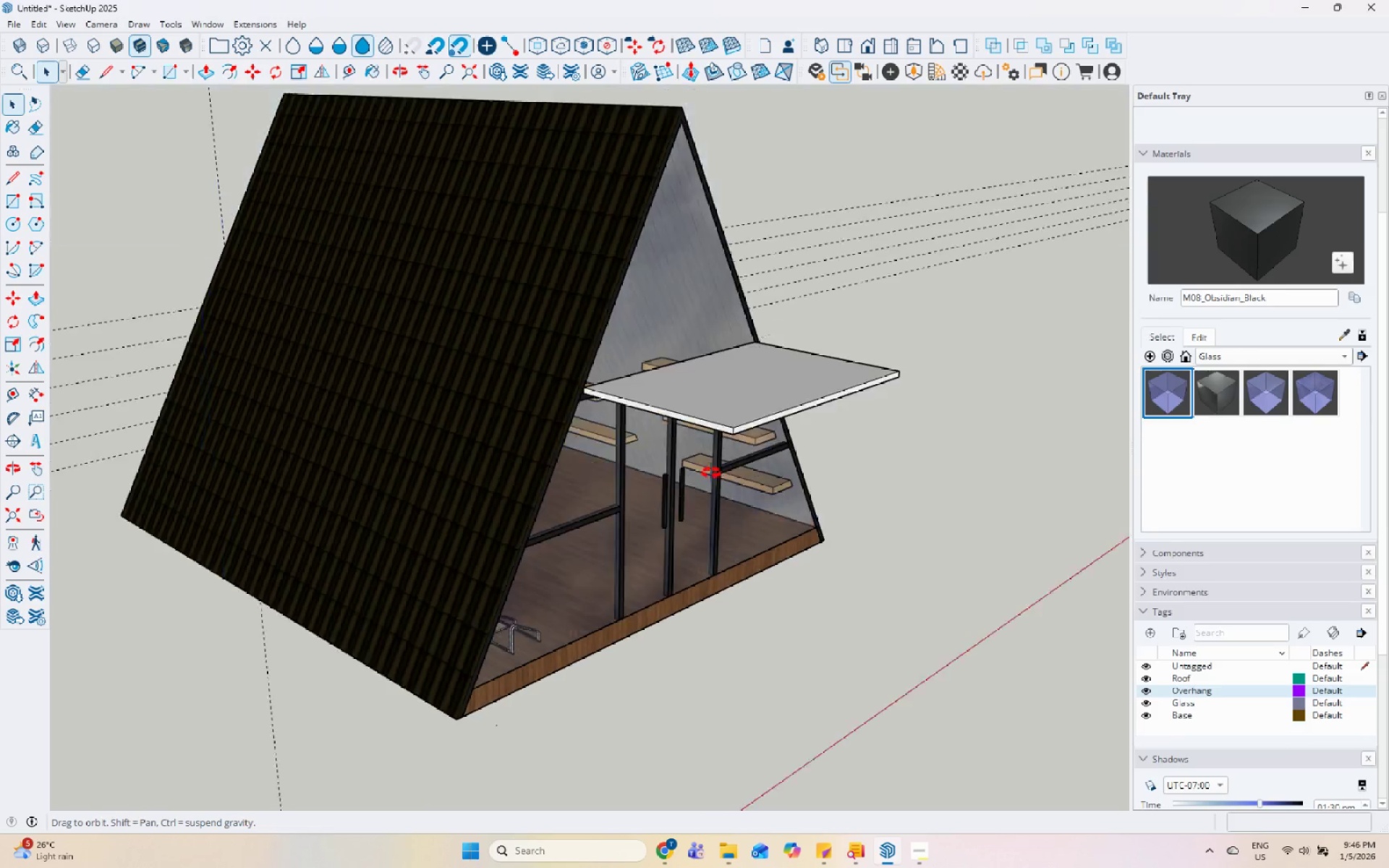 
left_click([728, 451])
 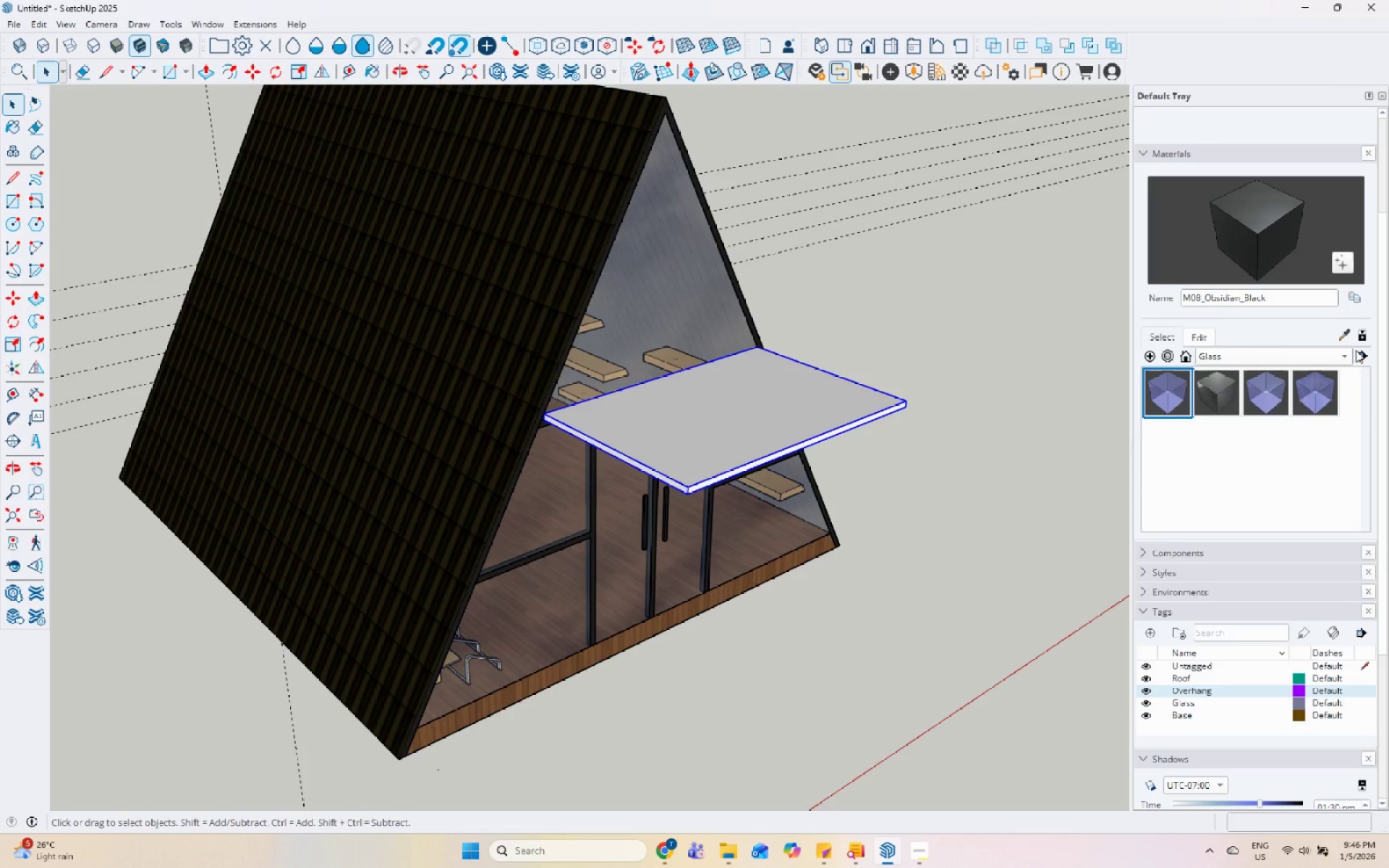 
scroll: coordinate [693, 489], scroll_direction: up, amount: 1.0
 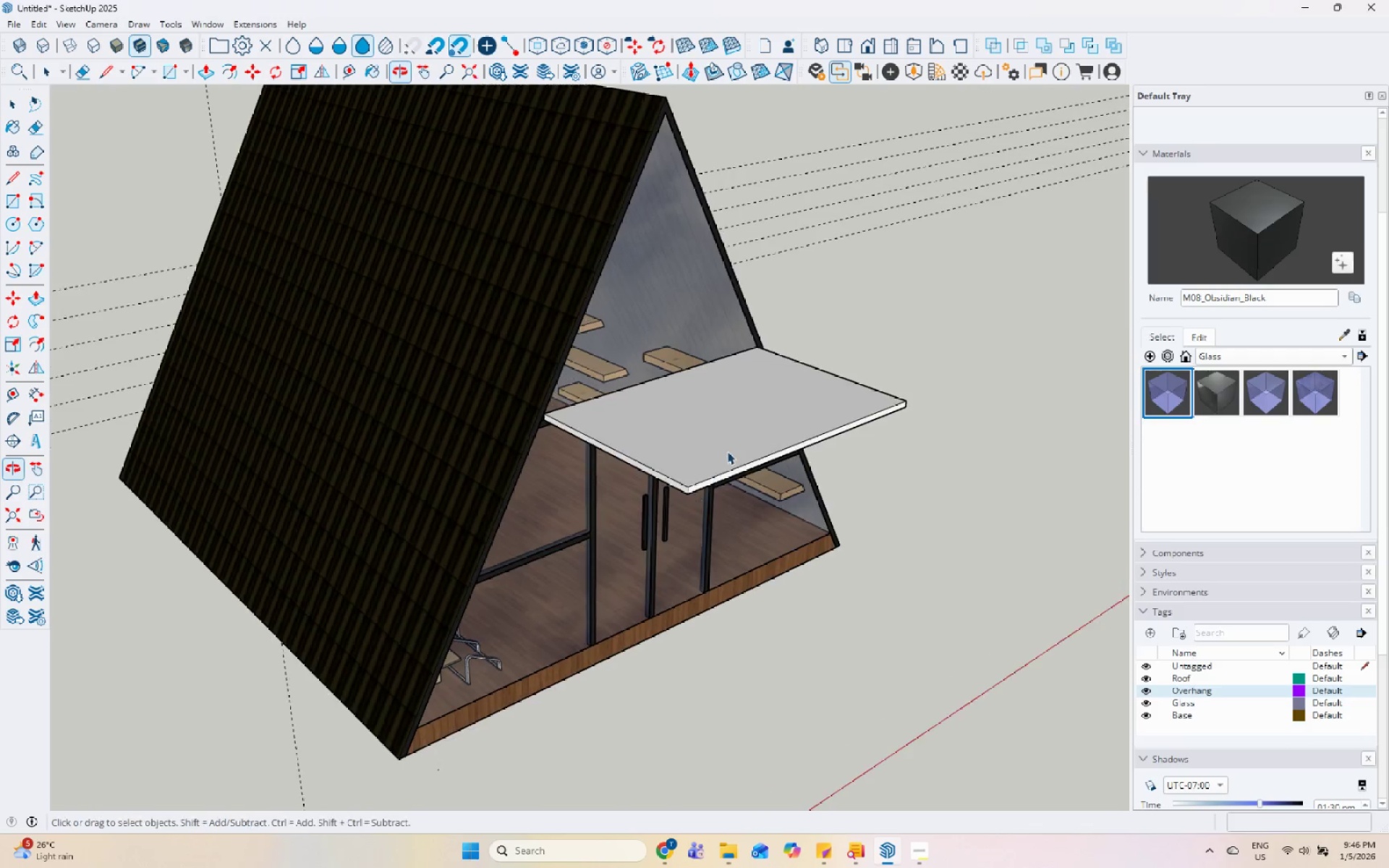 
left_click_drag(start_coordinate=[1343, 332], to_coordinate=[1331, 334])
 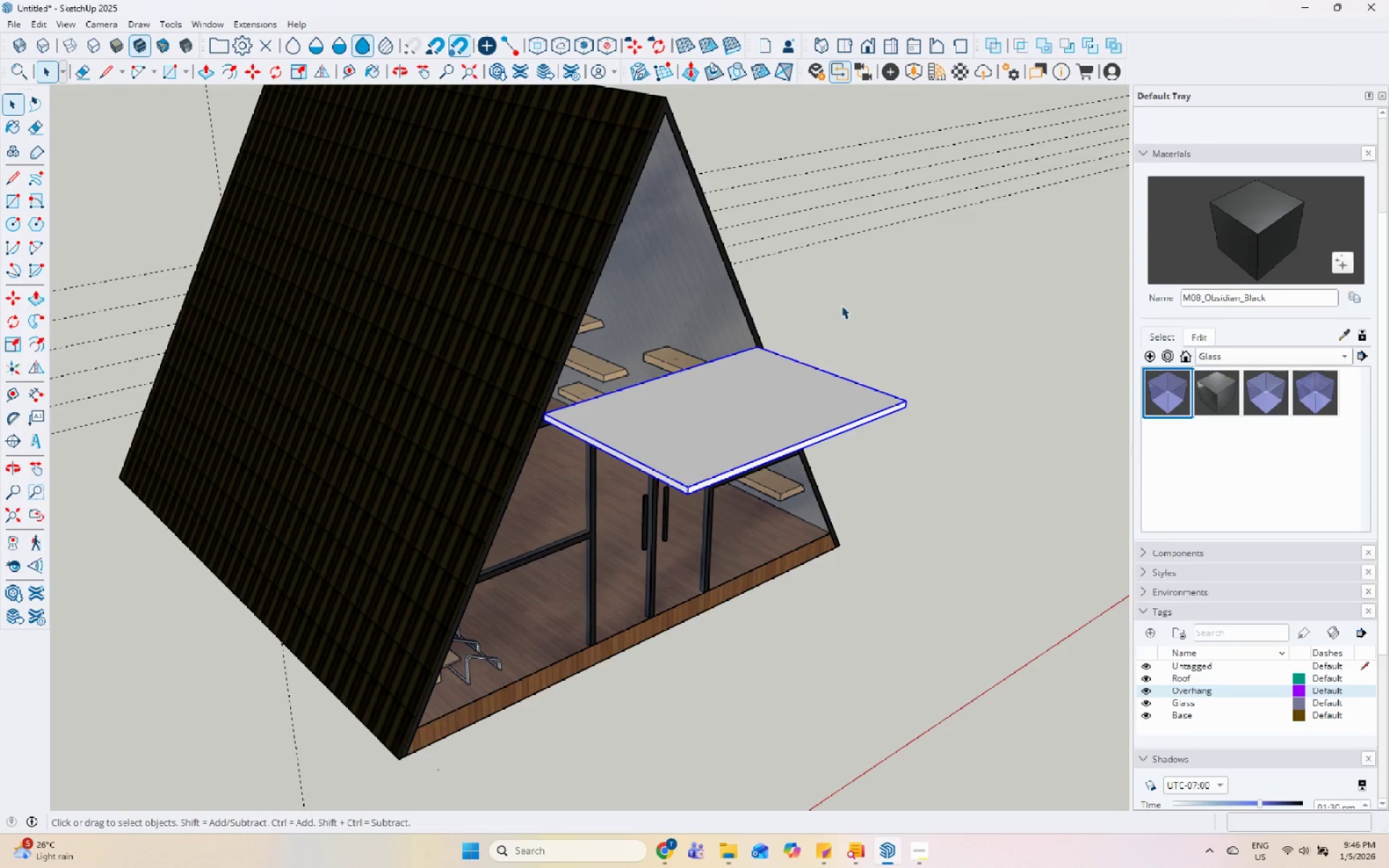 
scroll: coordinate [759, 312], scroll_direction: up, amount: 6.0
 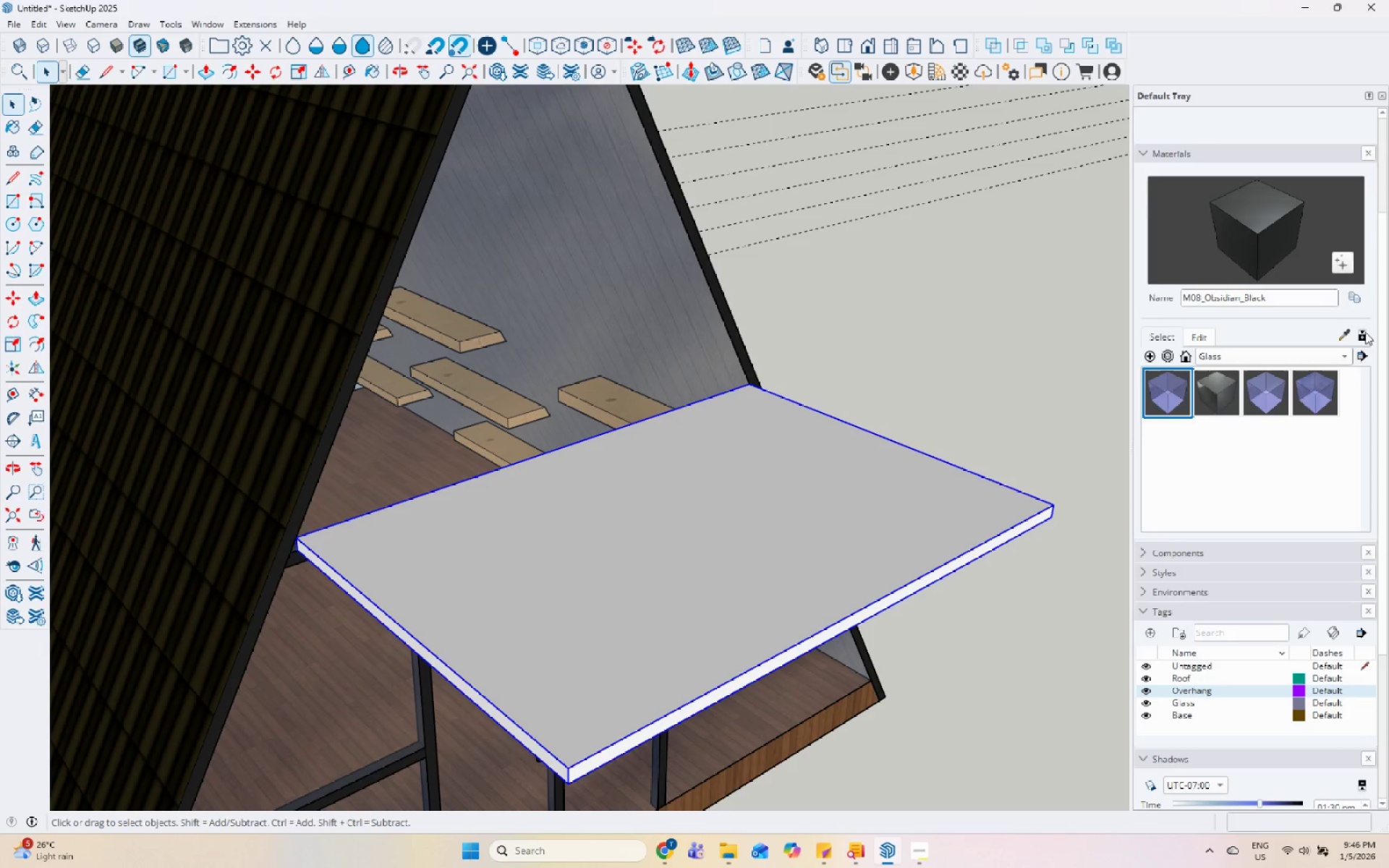 
left_click([1340, 332])
 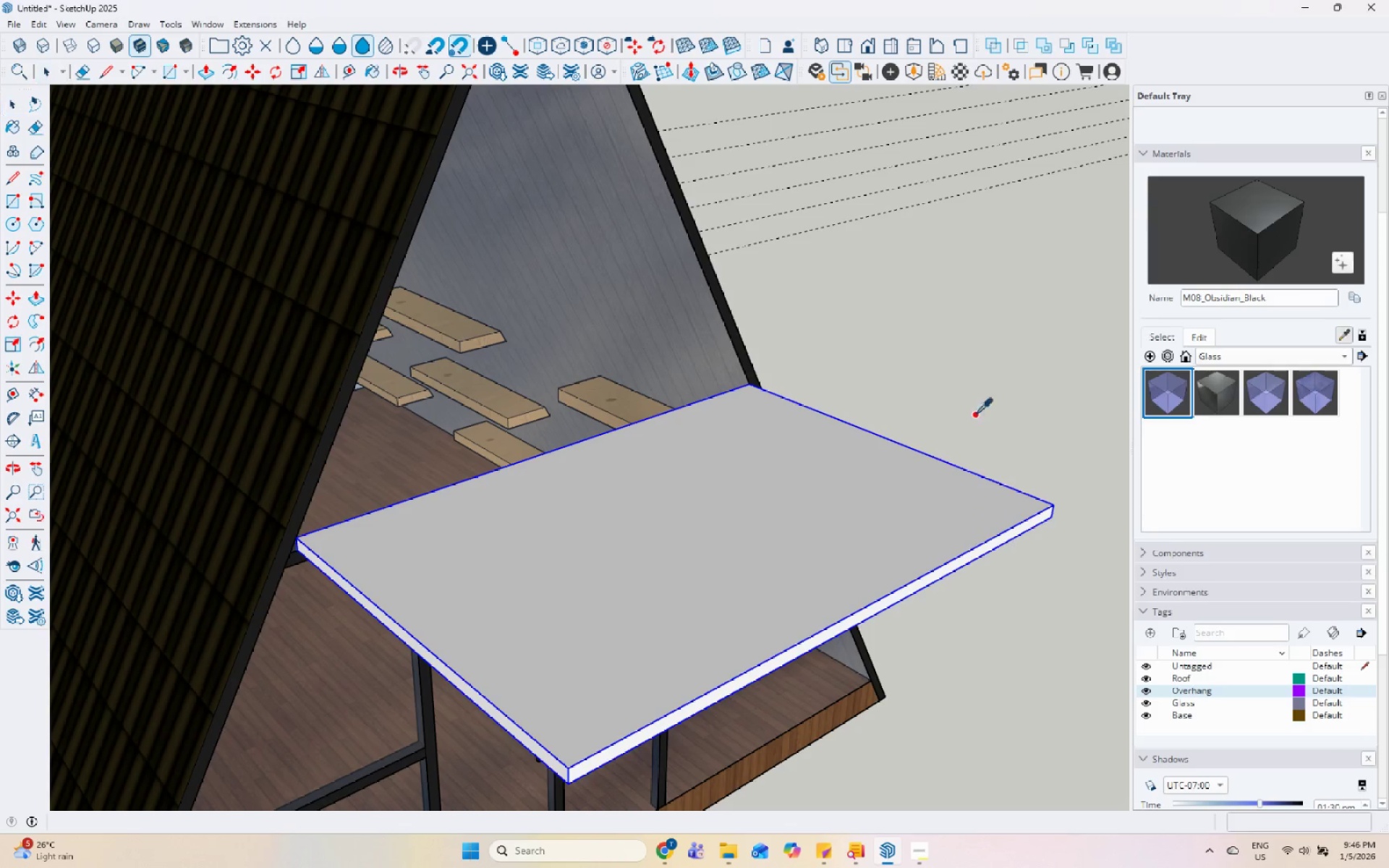 
left_click_drag(start_coordinate=[436, 250], to_coordinate=[440, 251])
 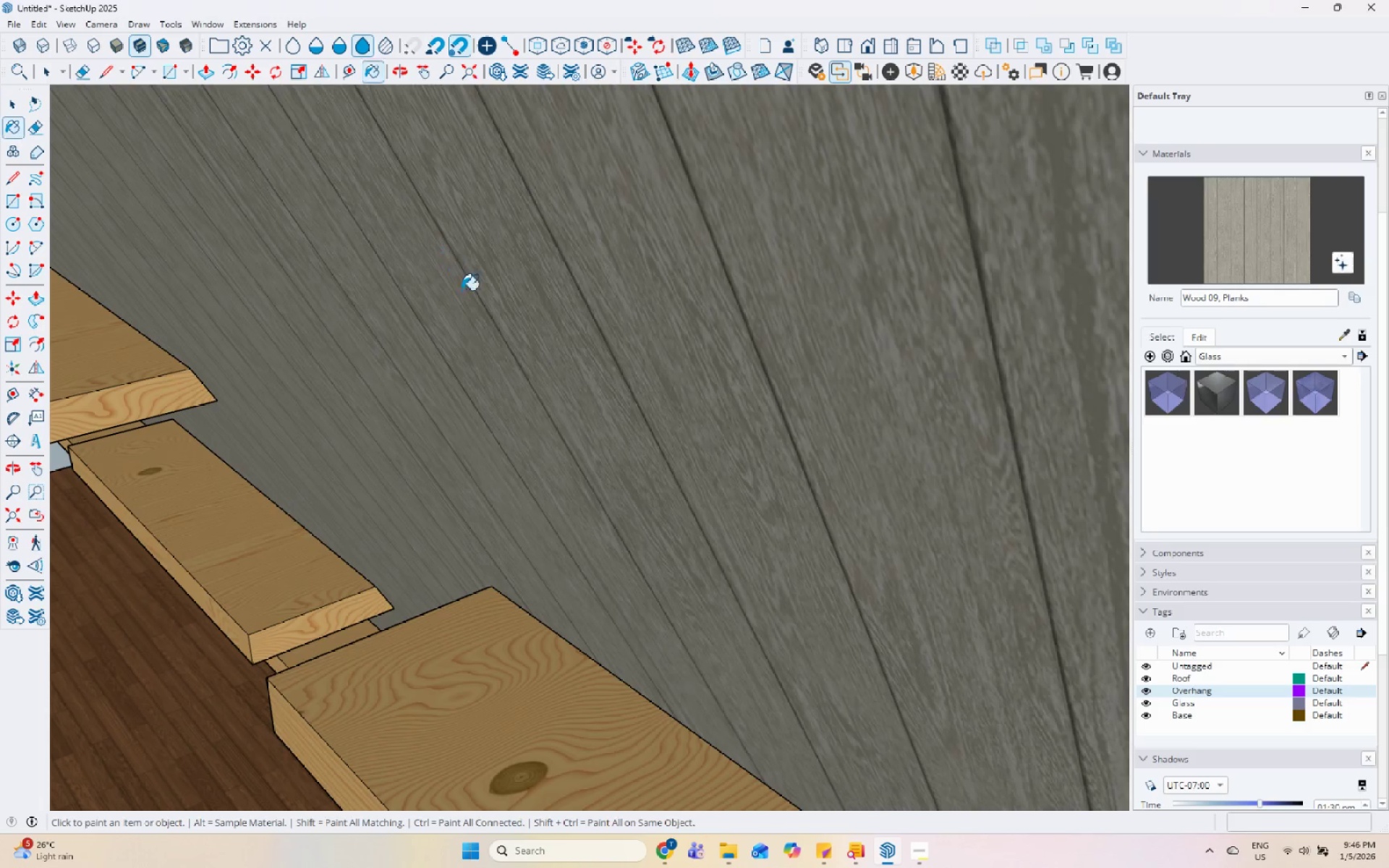 
scroll: coordinate [425, 252], scroll_direction: up, amount: 77.0
 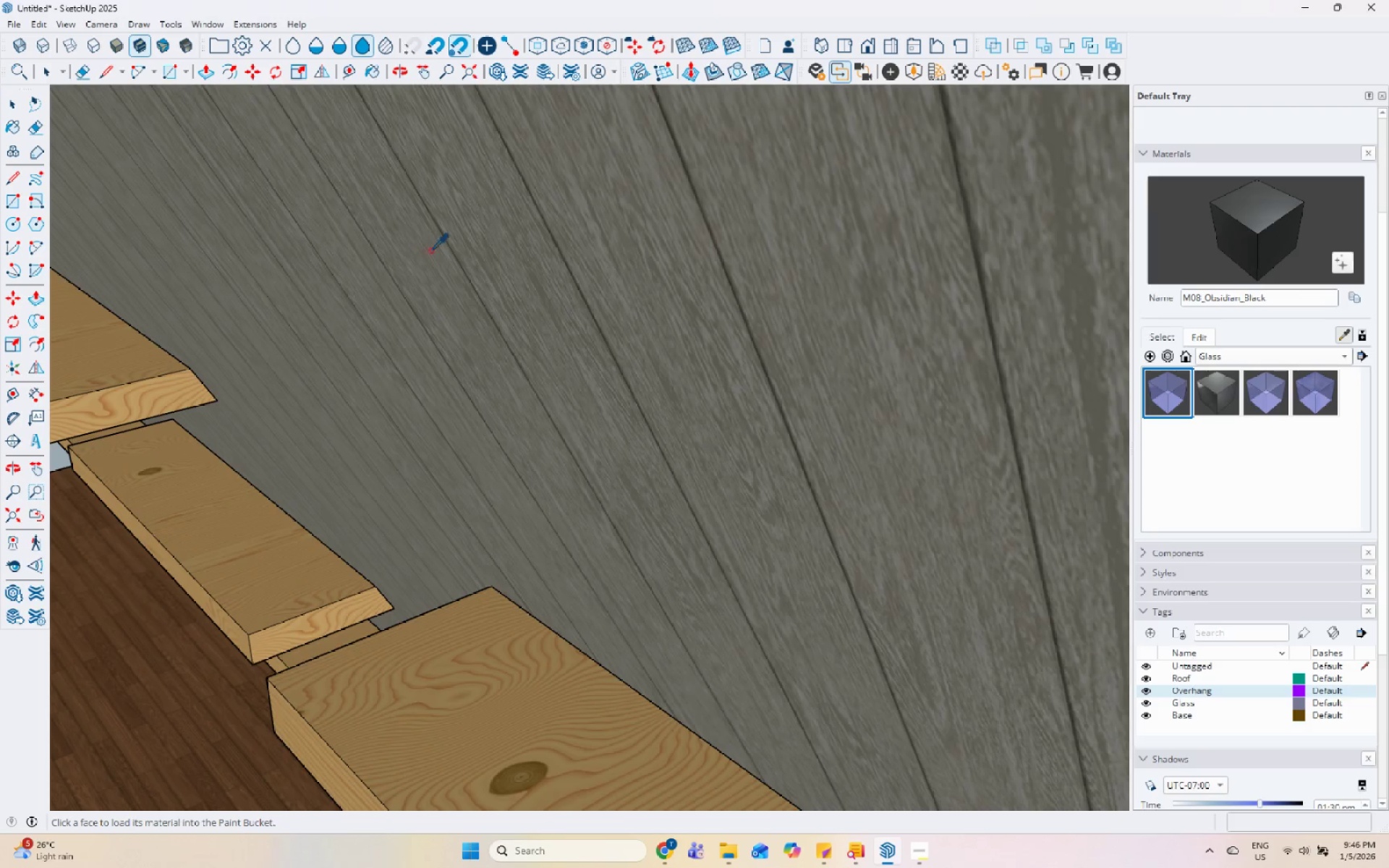 
left_click([657, 446])
 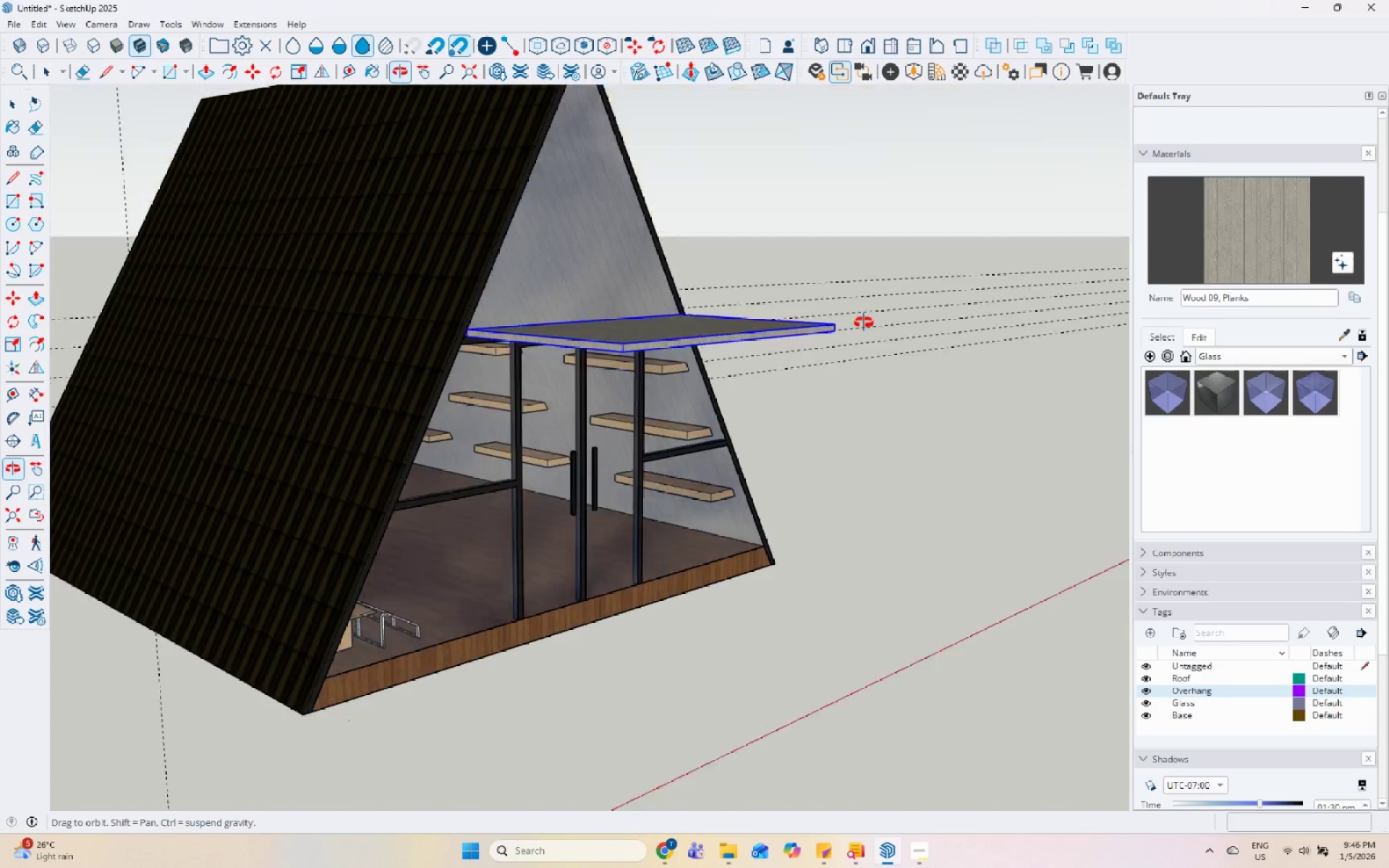 
scroll: coordinate [631, 312], scroll_direction: down, amount: 60.0
 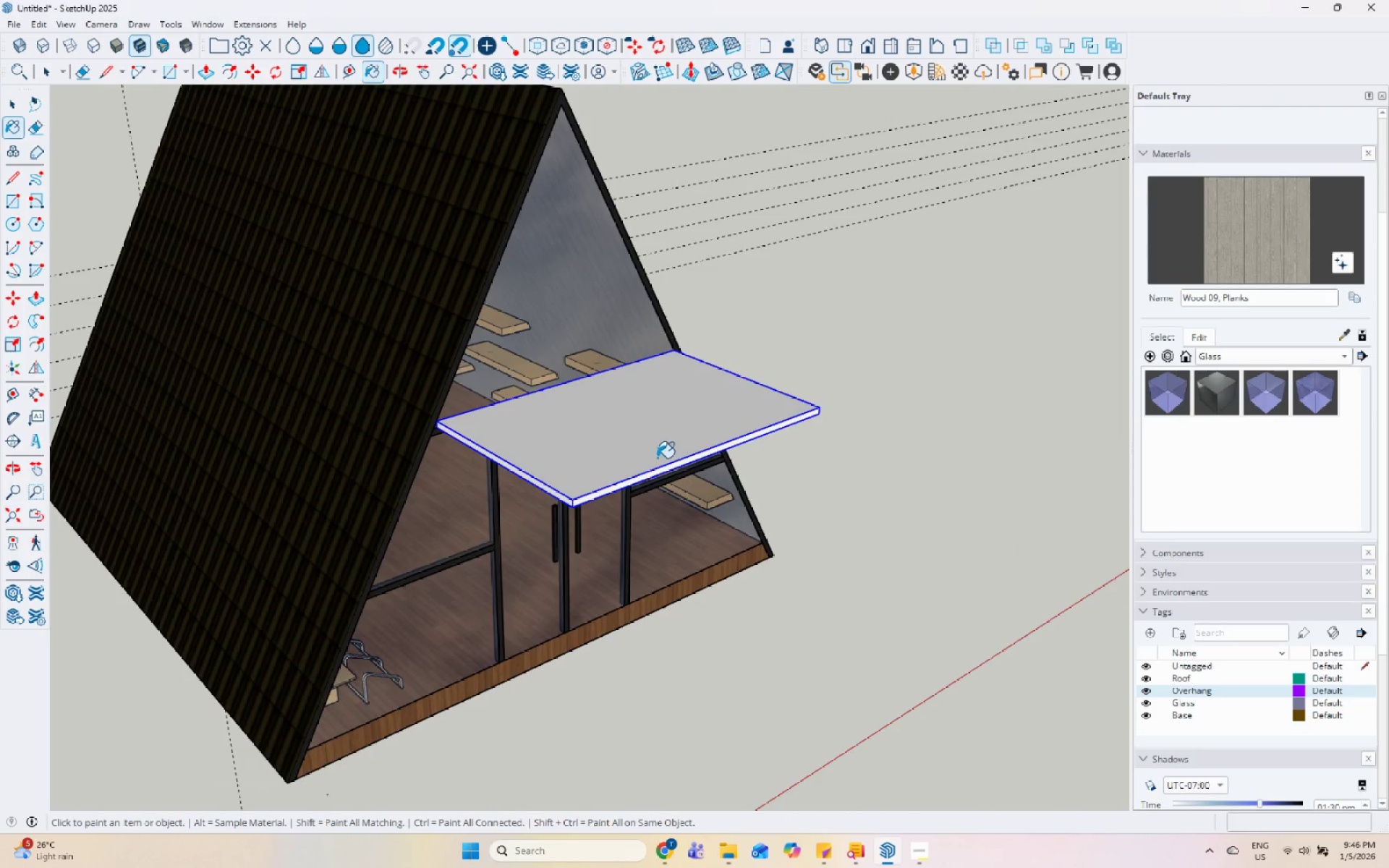 
key(Space)
 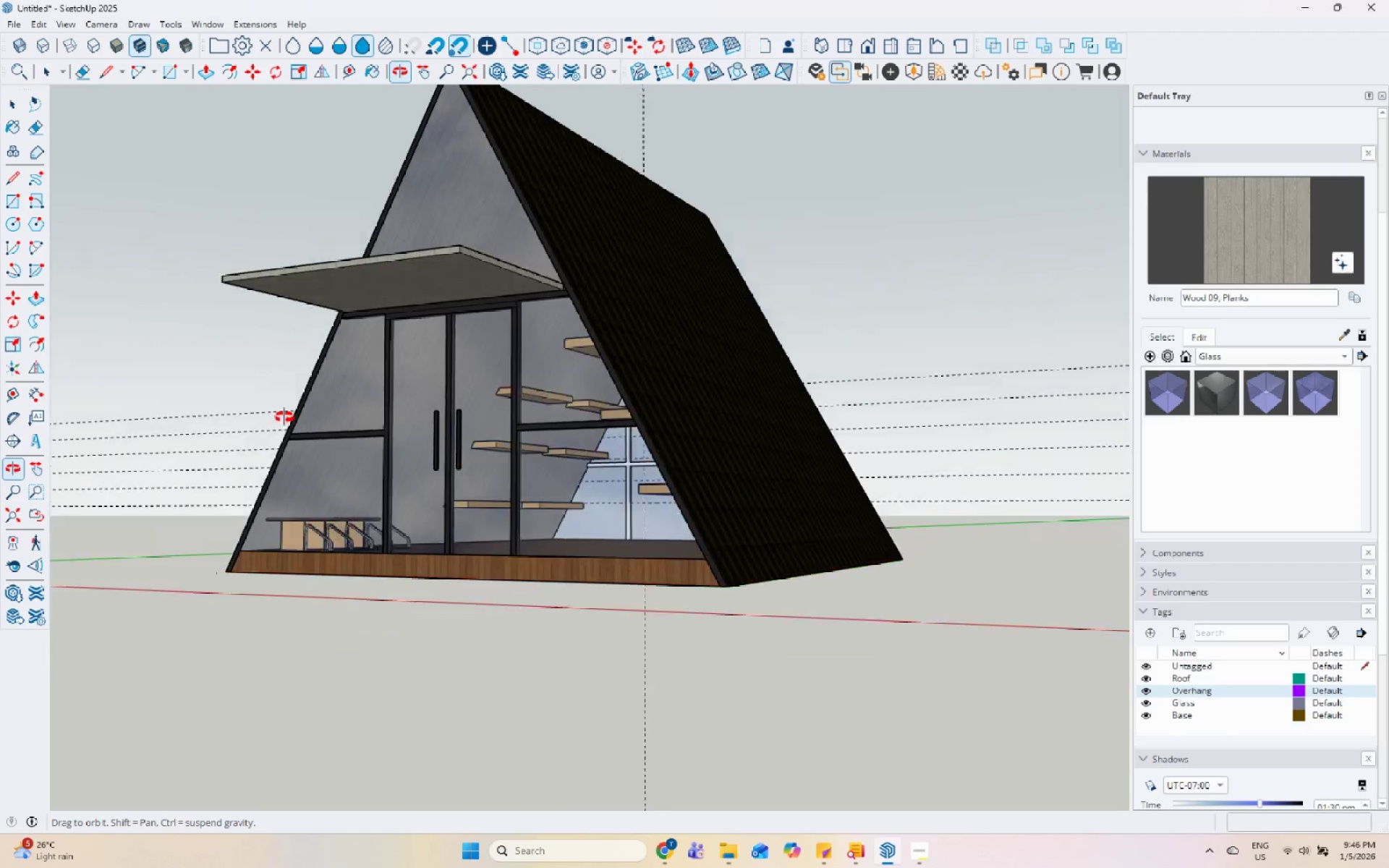 
scroll: coordinate [522, 278], scroll_direction: up, amount: 3.0
 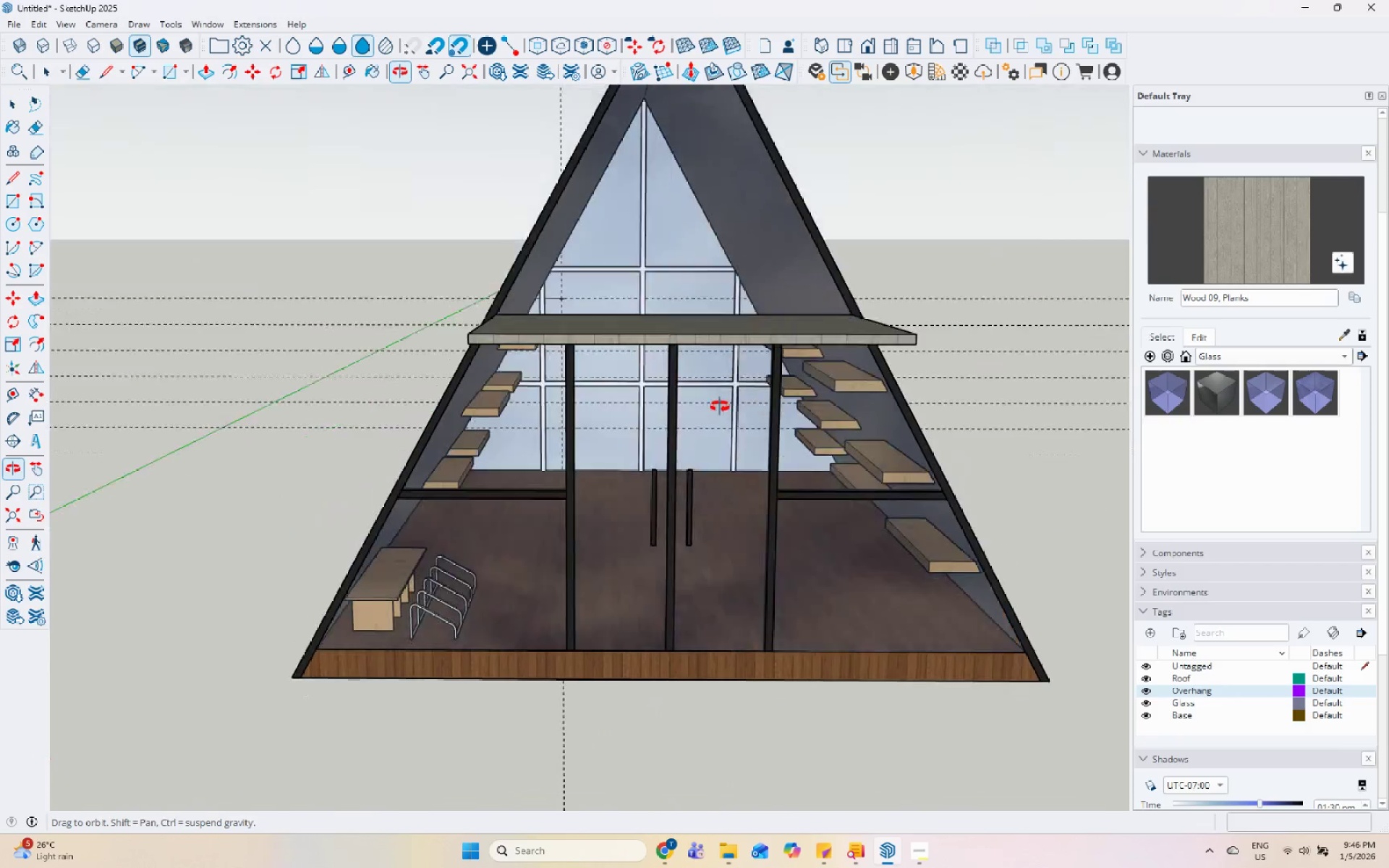 
scroll: coordinate [689, 305], scroll_direction: down, amount: 5.0
 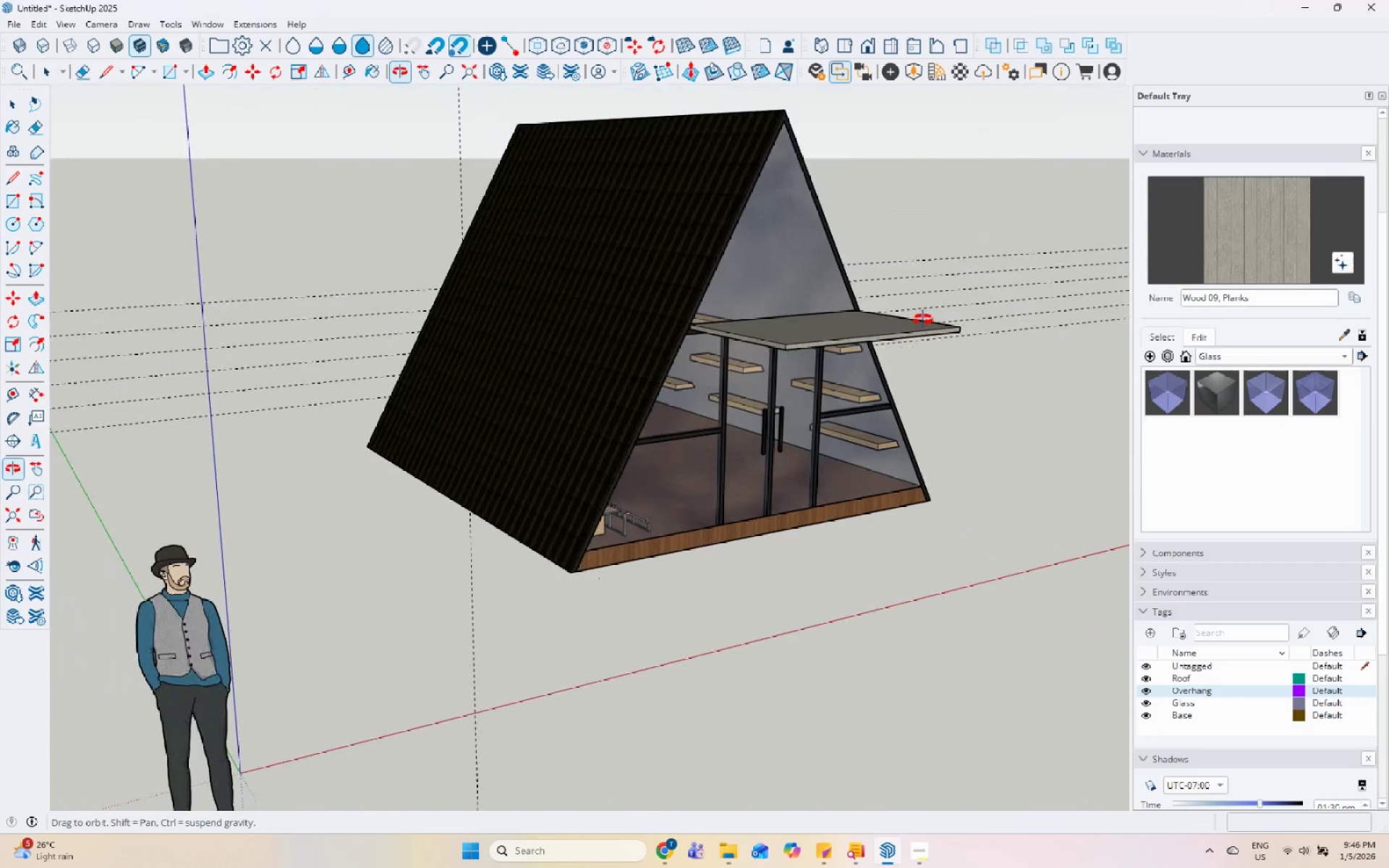 
scroll: coordinate [834, 258], scroll_direction: up, amount: 6.0
 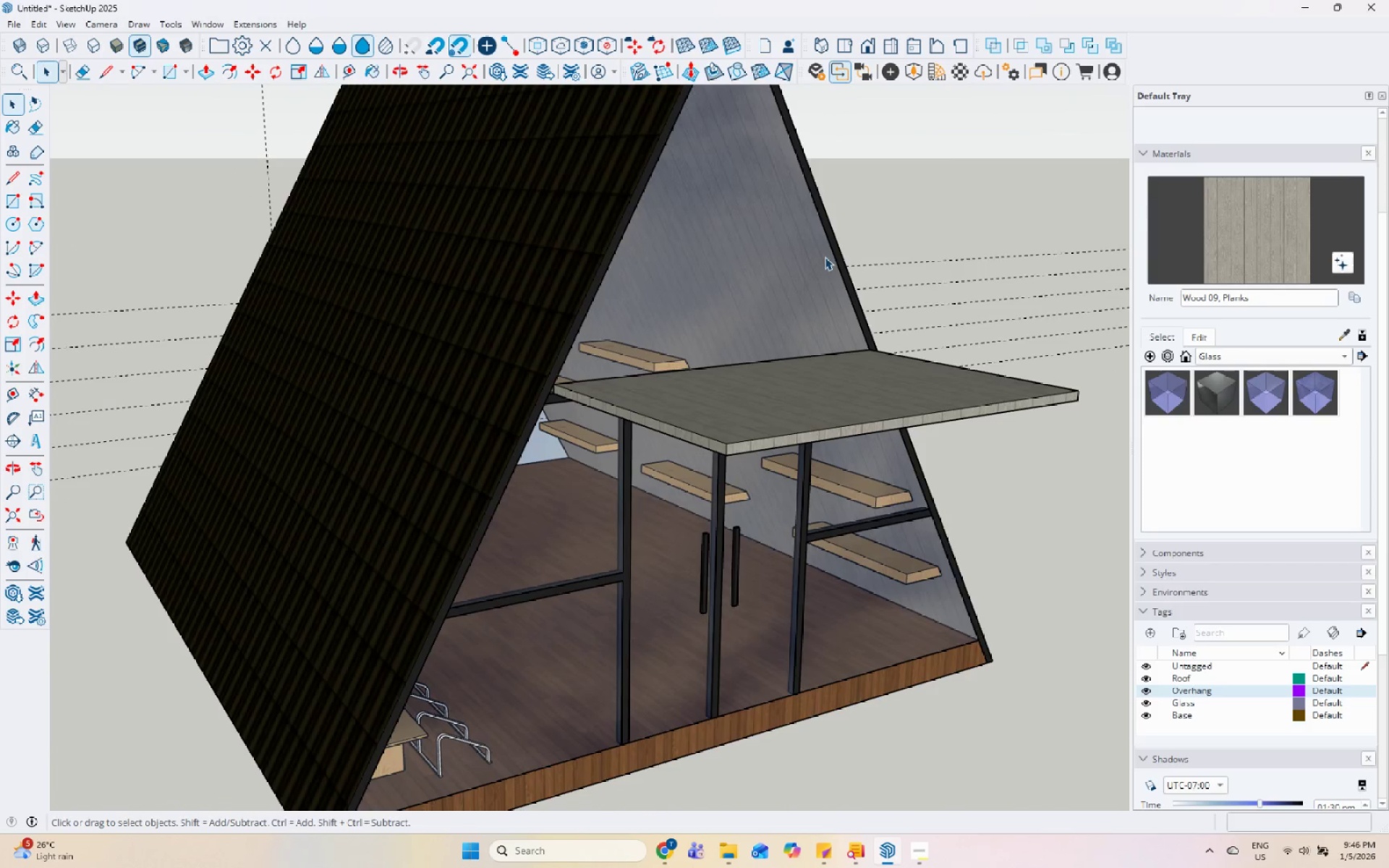 
left_click([812, 270])
 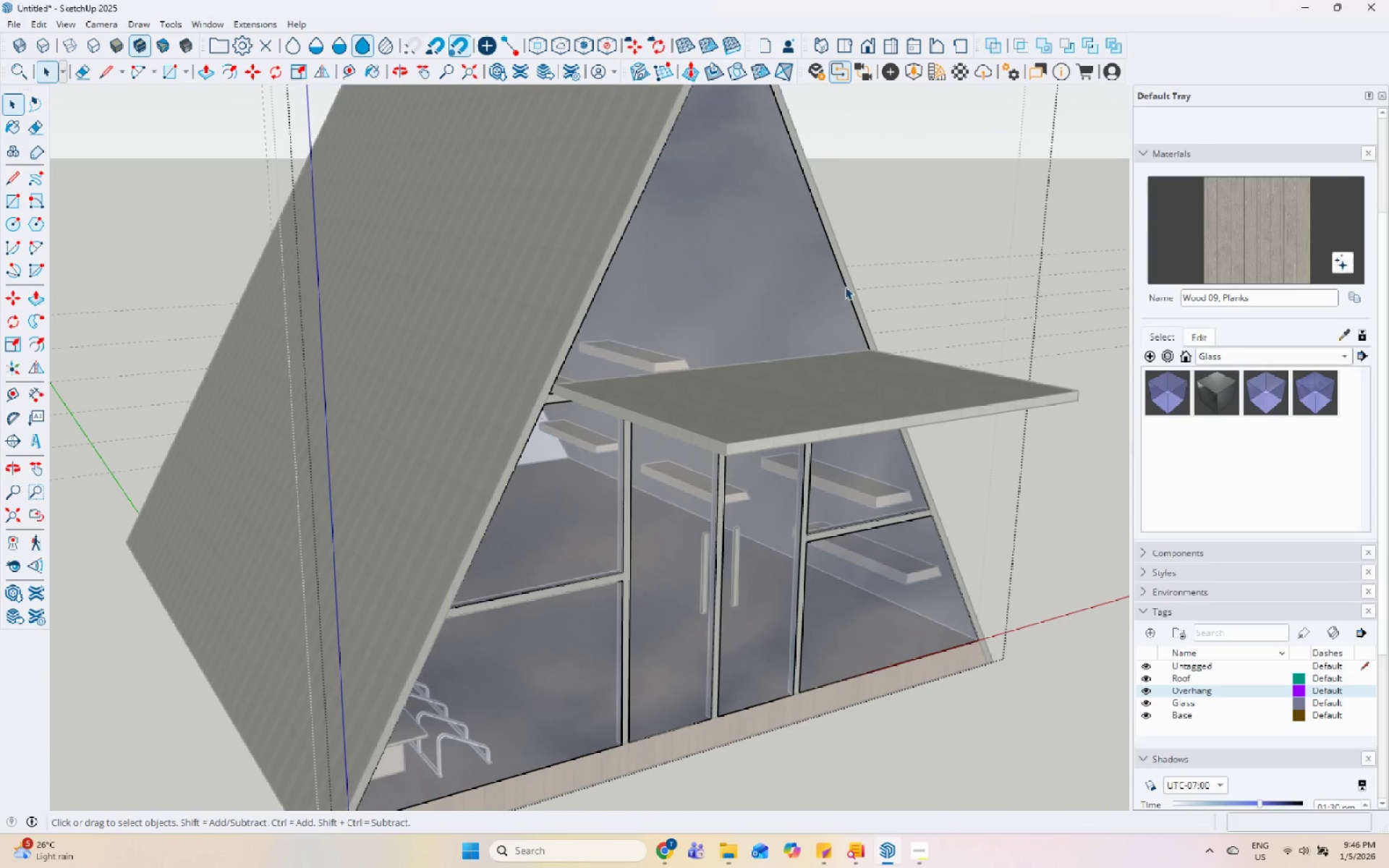 
triple_click([845, 286])
 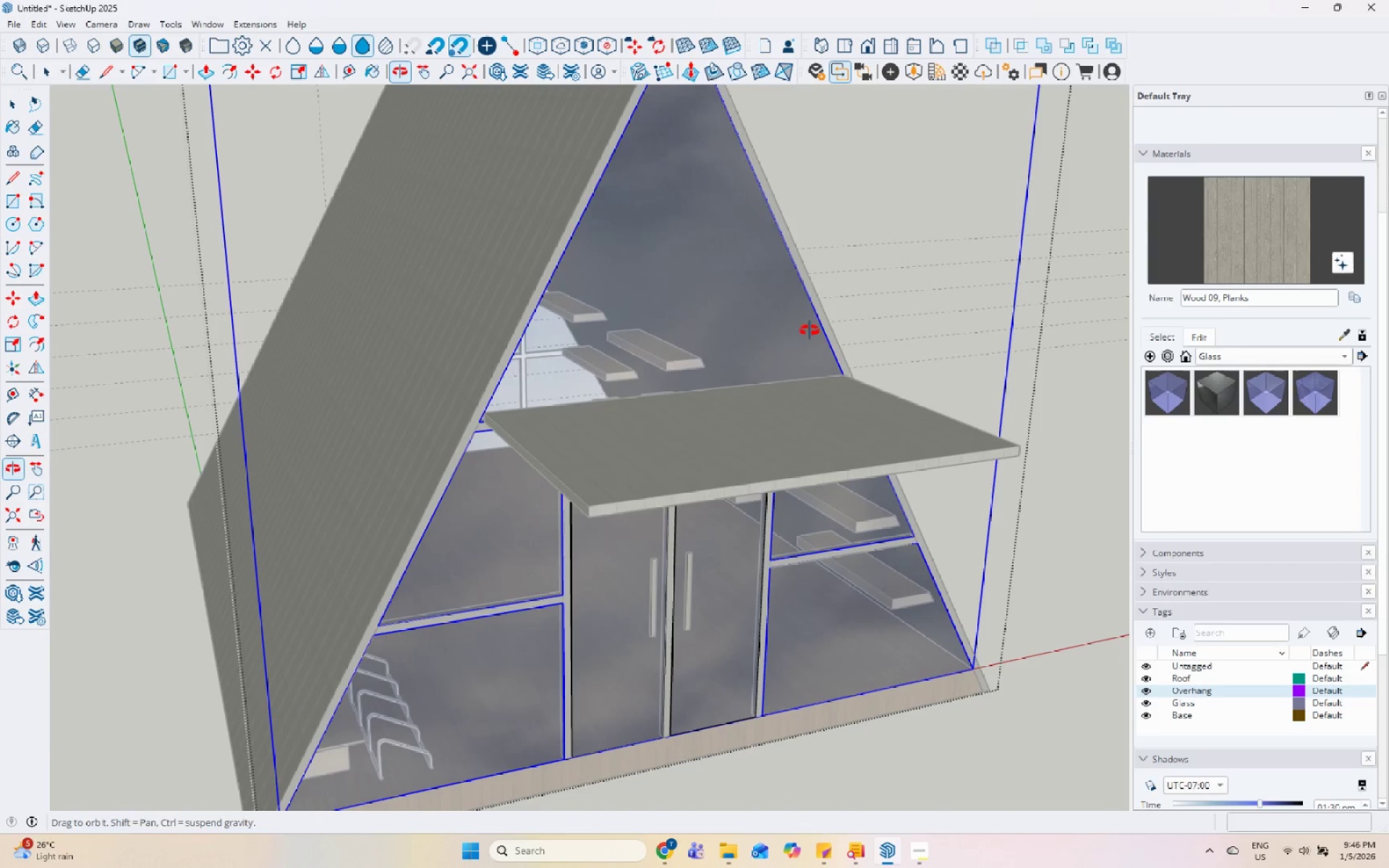 
key(Escape)
 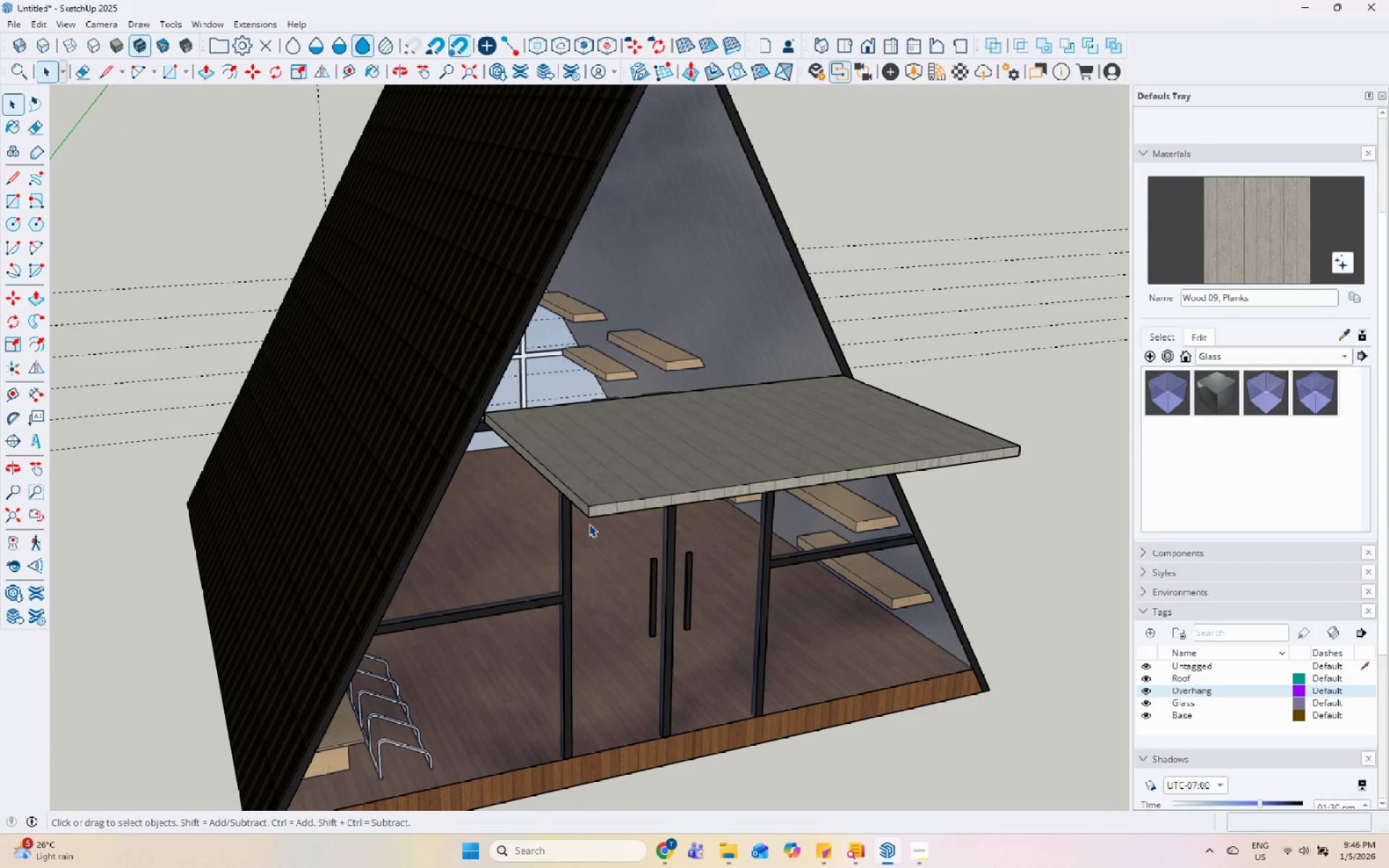 
key(Escape)
 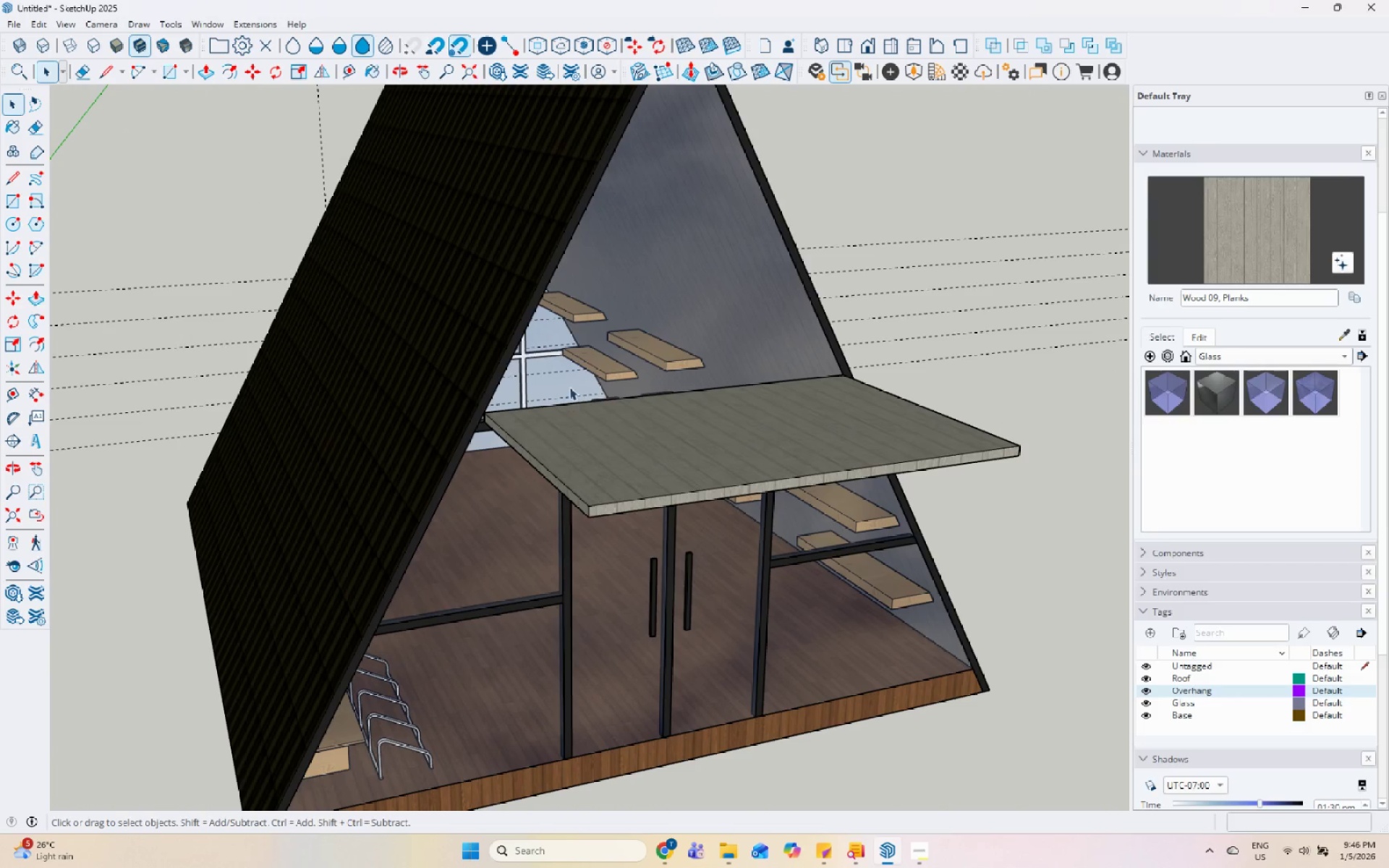 
scroll: coordinate [464, 662], scroll_direction: up, amount: 6.0
 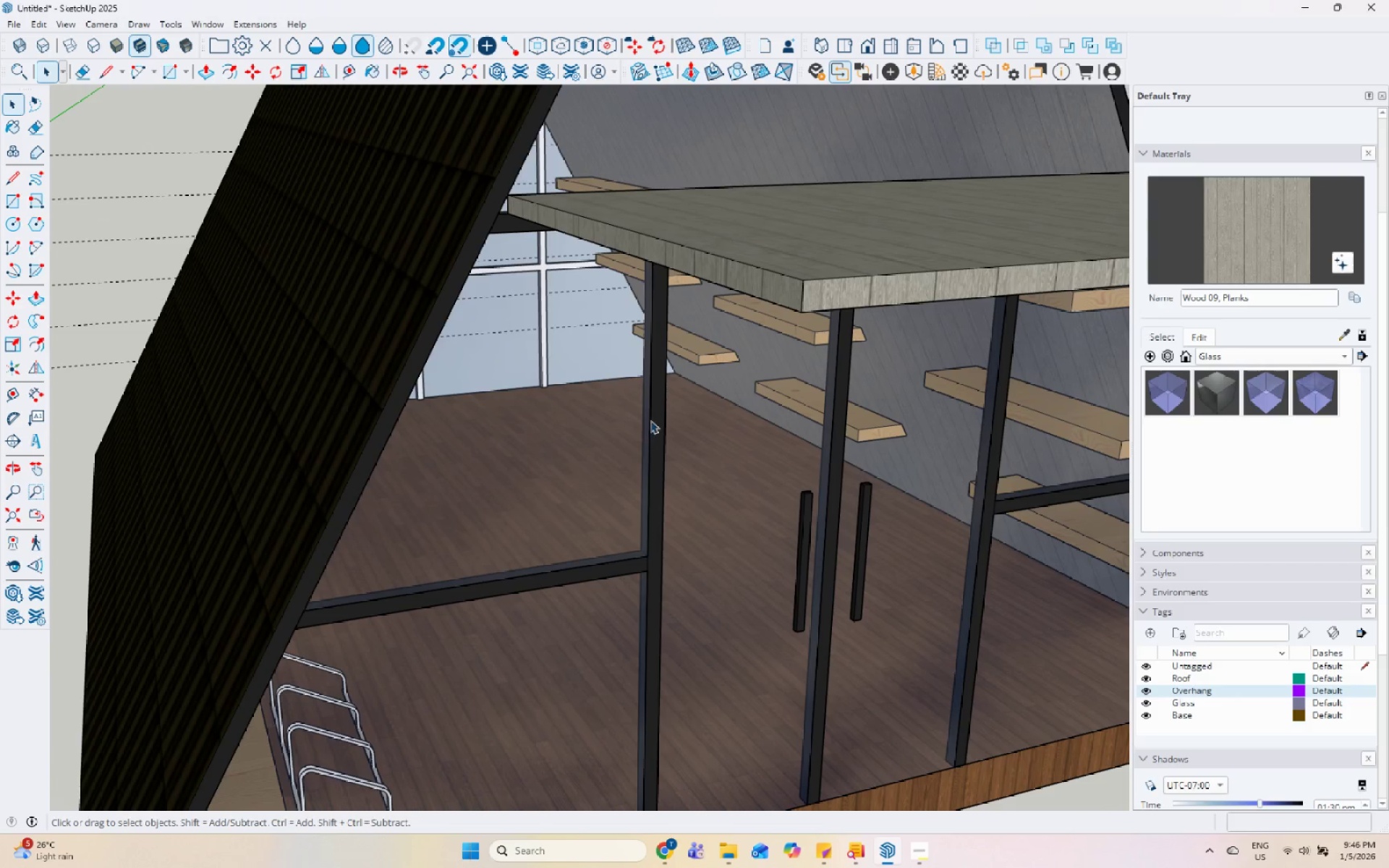 
double_click([653, 418])
 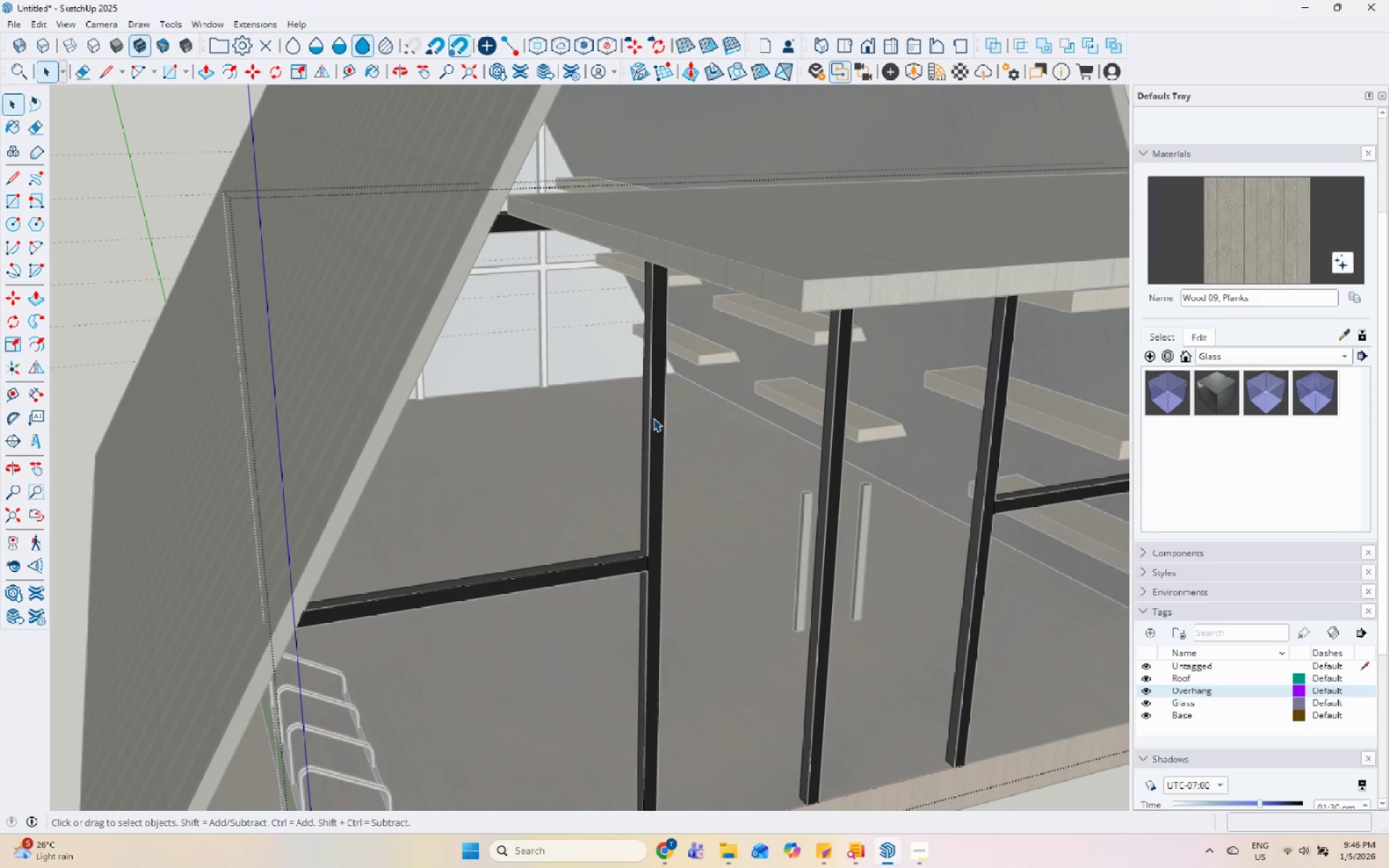 
triple_click([653, 418])
 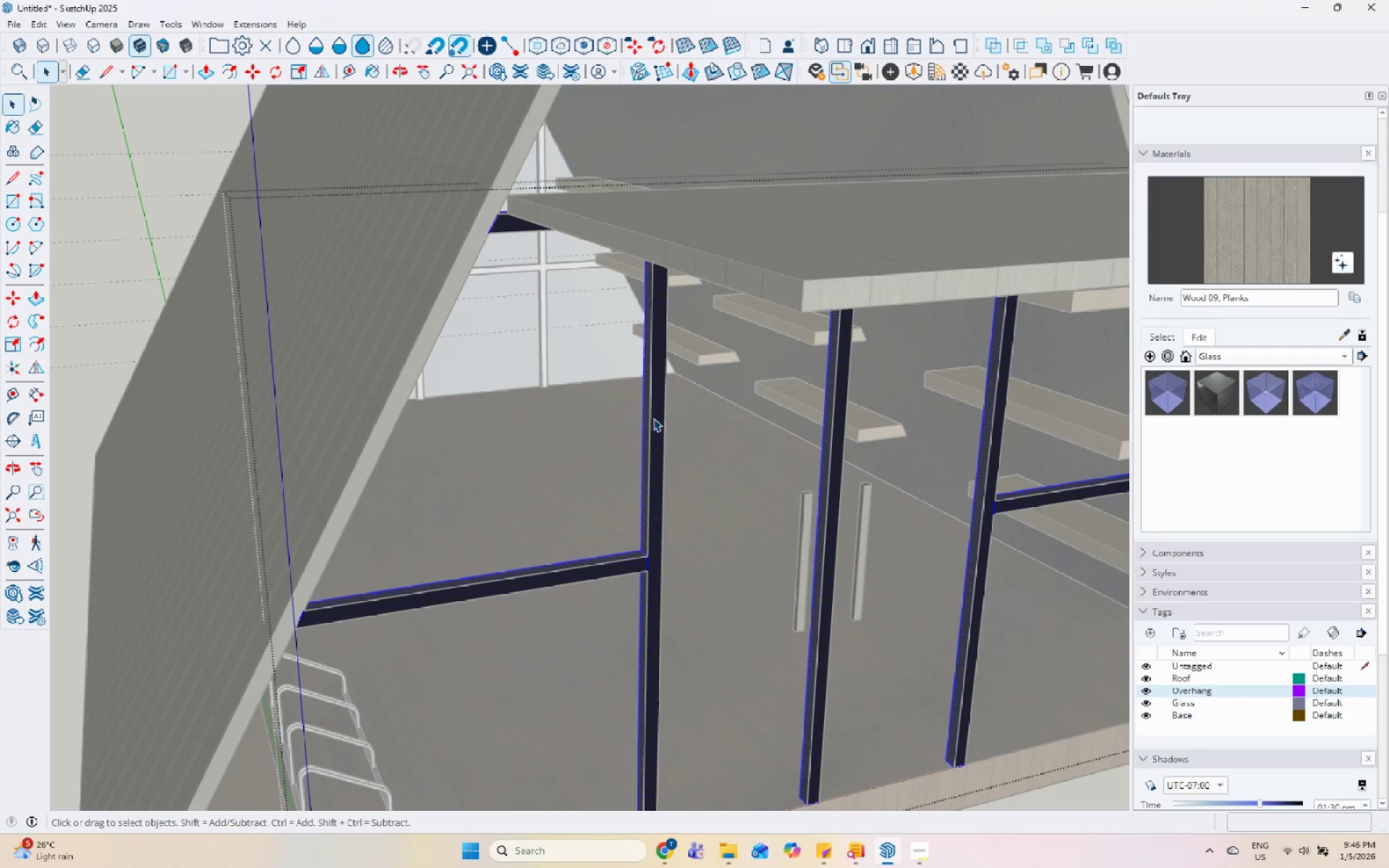 
key(Escape)
 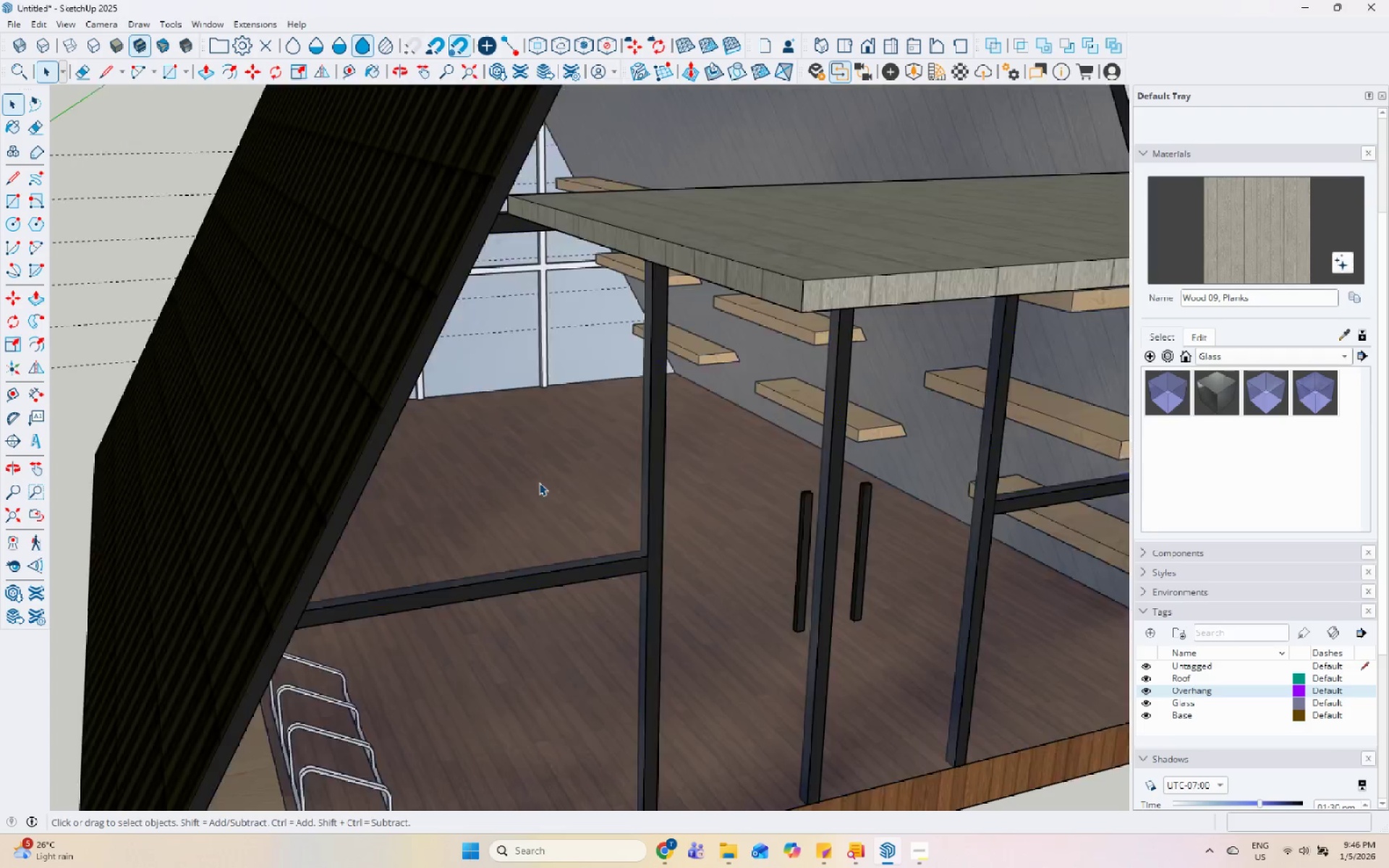 
scroll: coordinate [431, 572], scroll_direction: down, amount: 6.0
 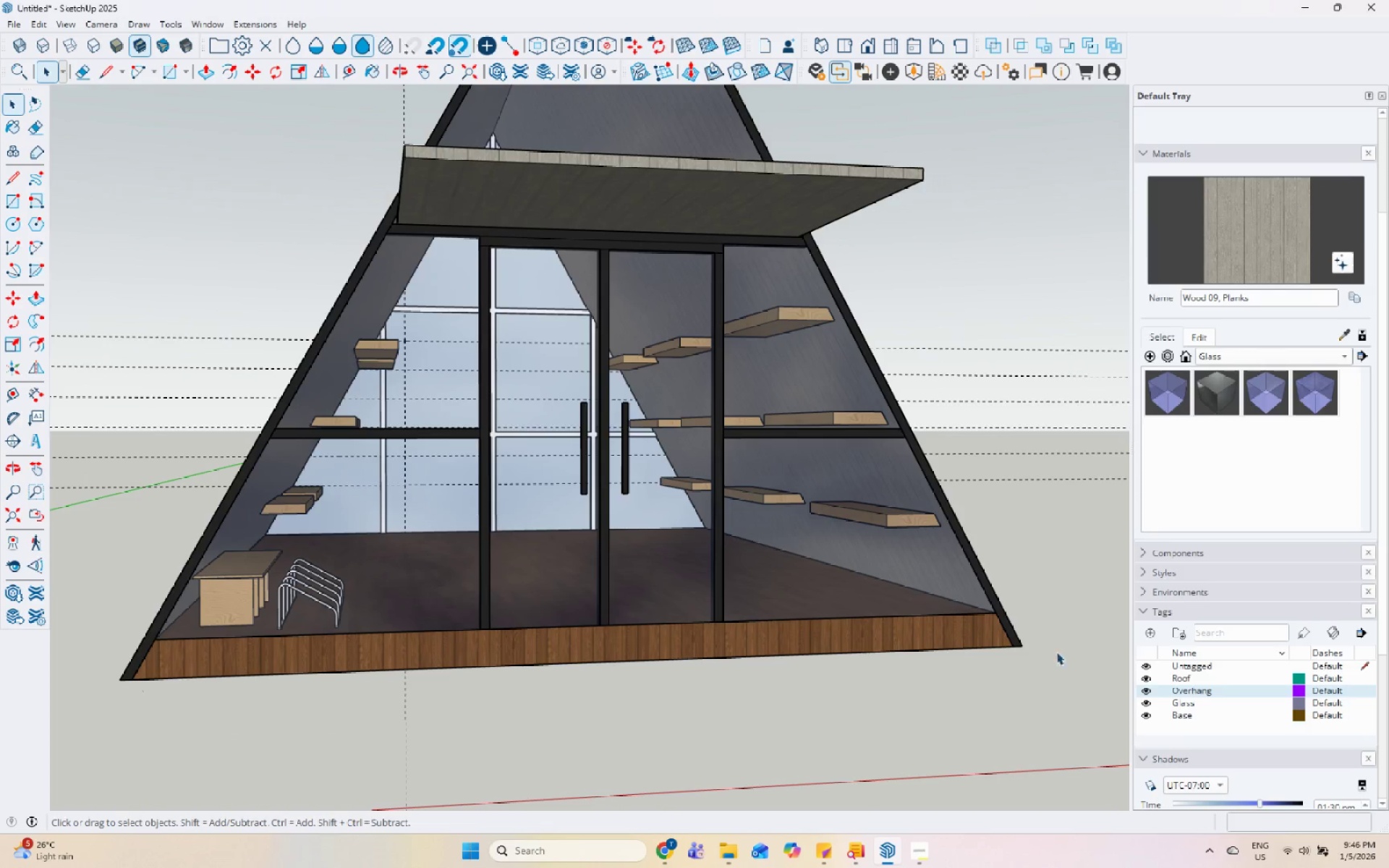 
double_click([1146, 693])
 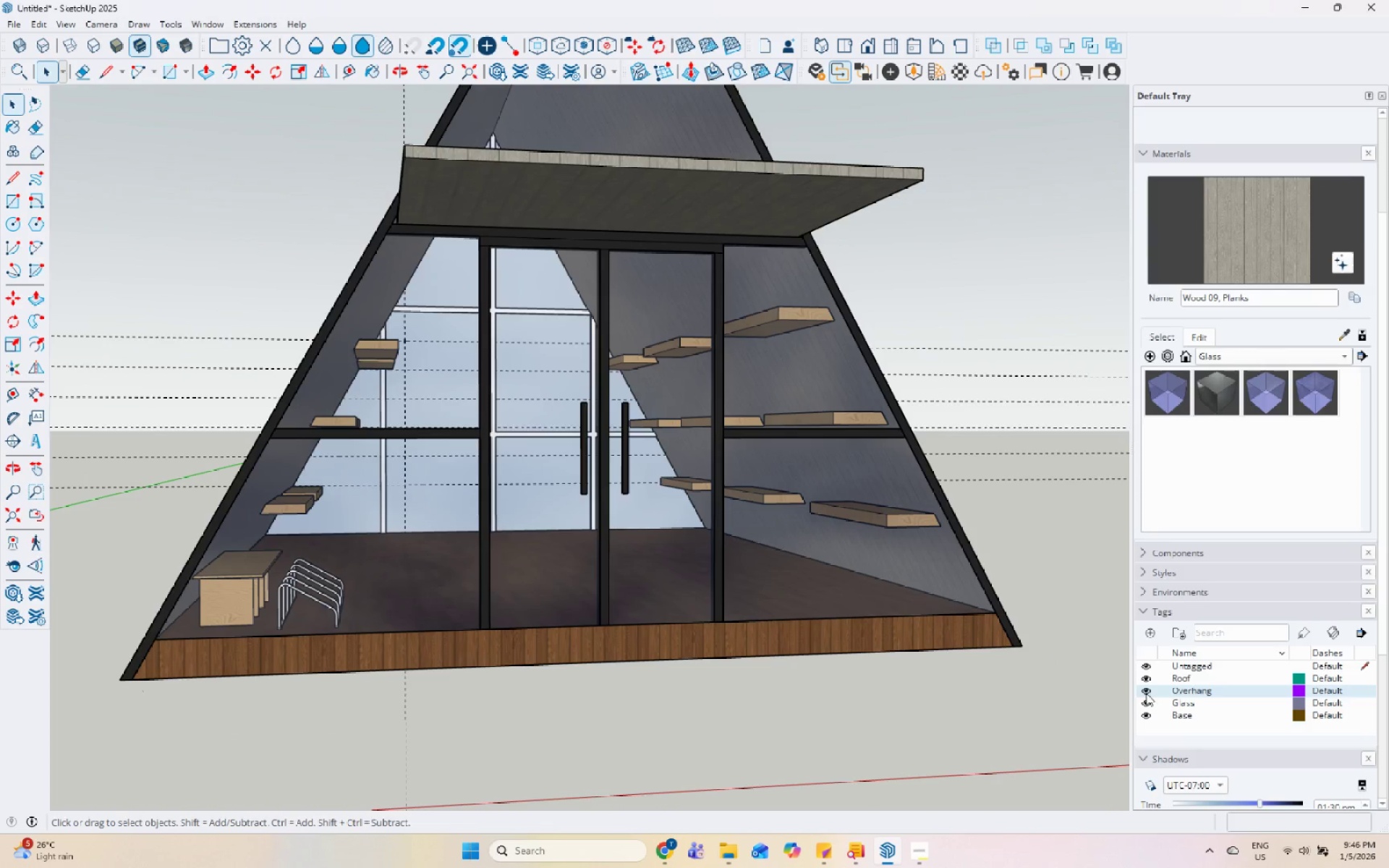 
triple_click([1146, 693])
 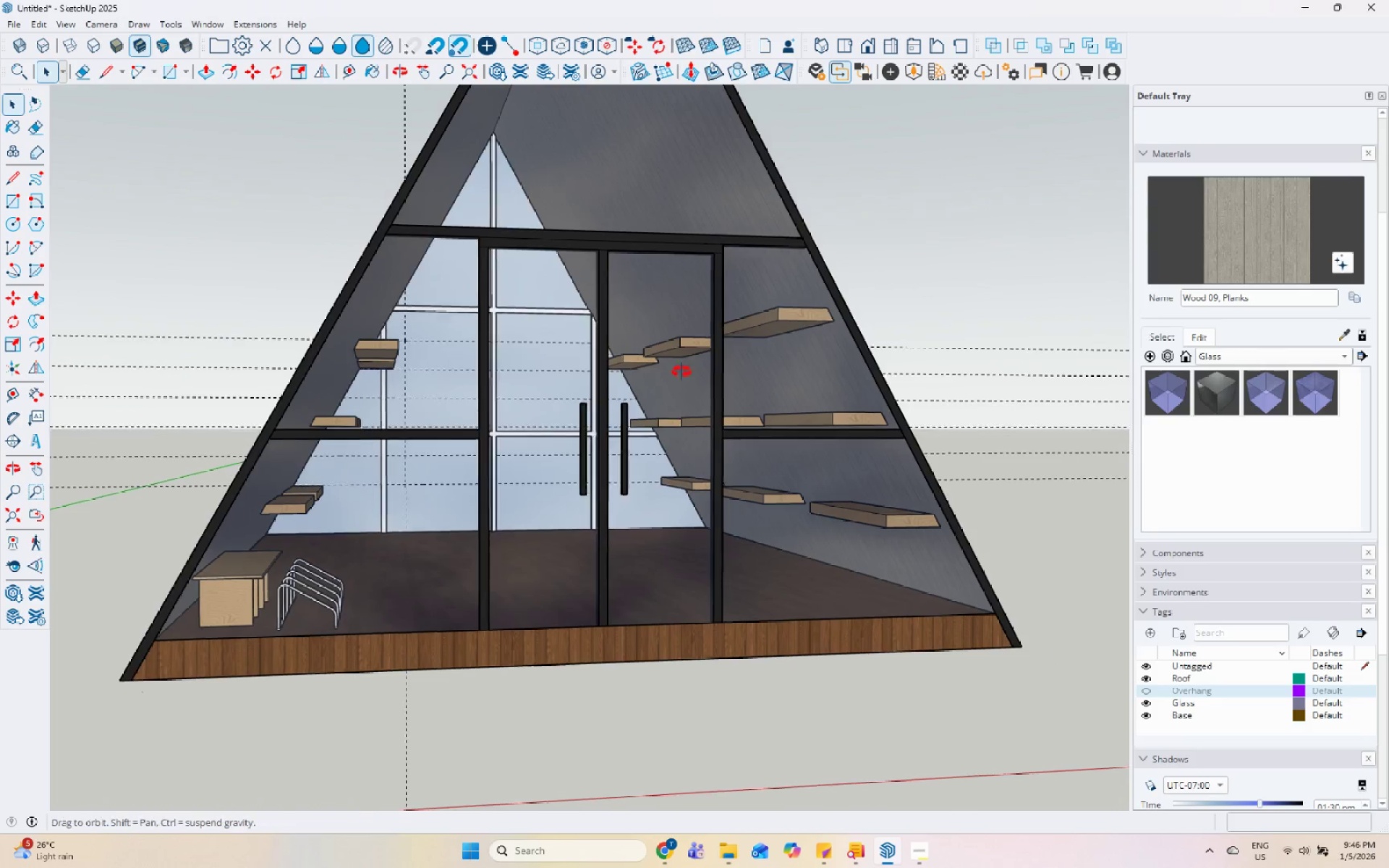 
double_click([566, 385])
 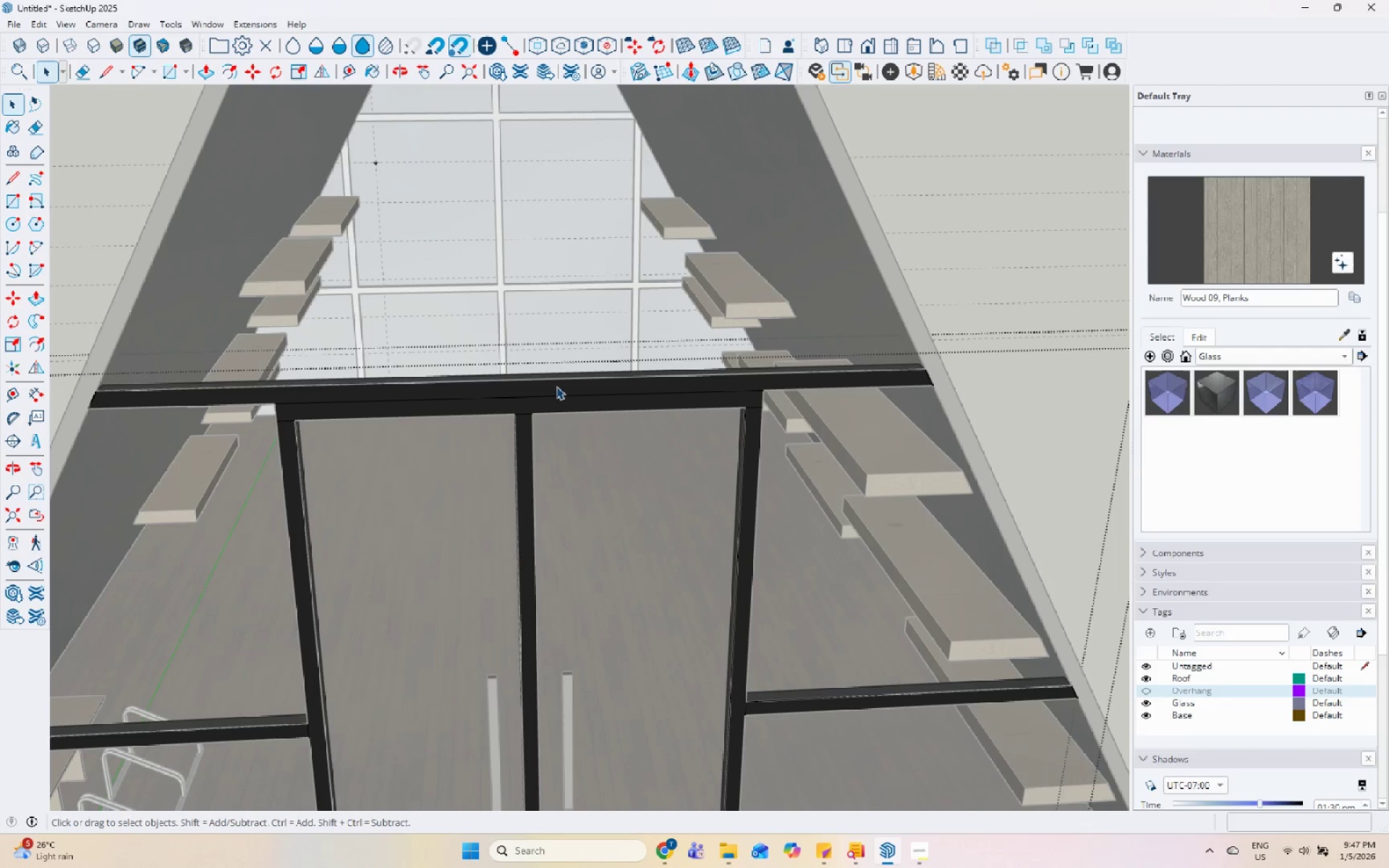 
scroll: coordinate [571, 414], scroll_direction: up, amount: 6.0
 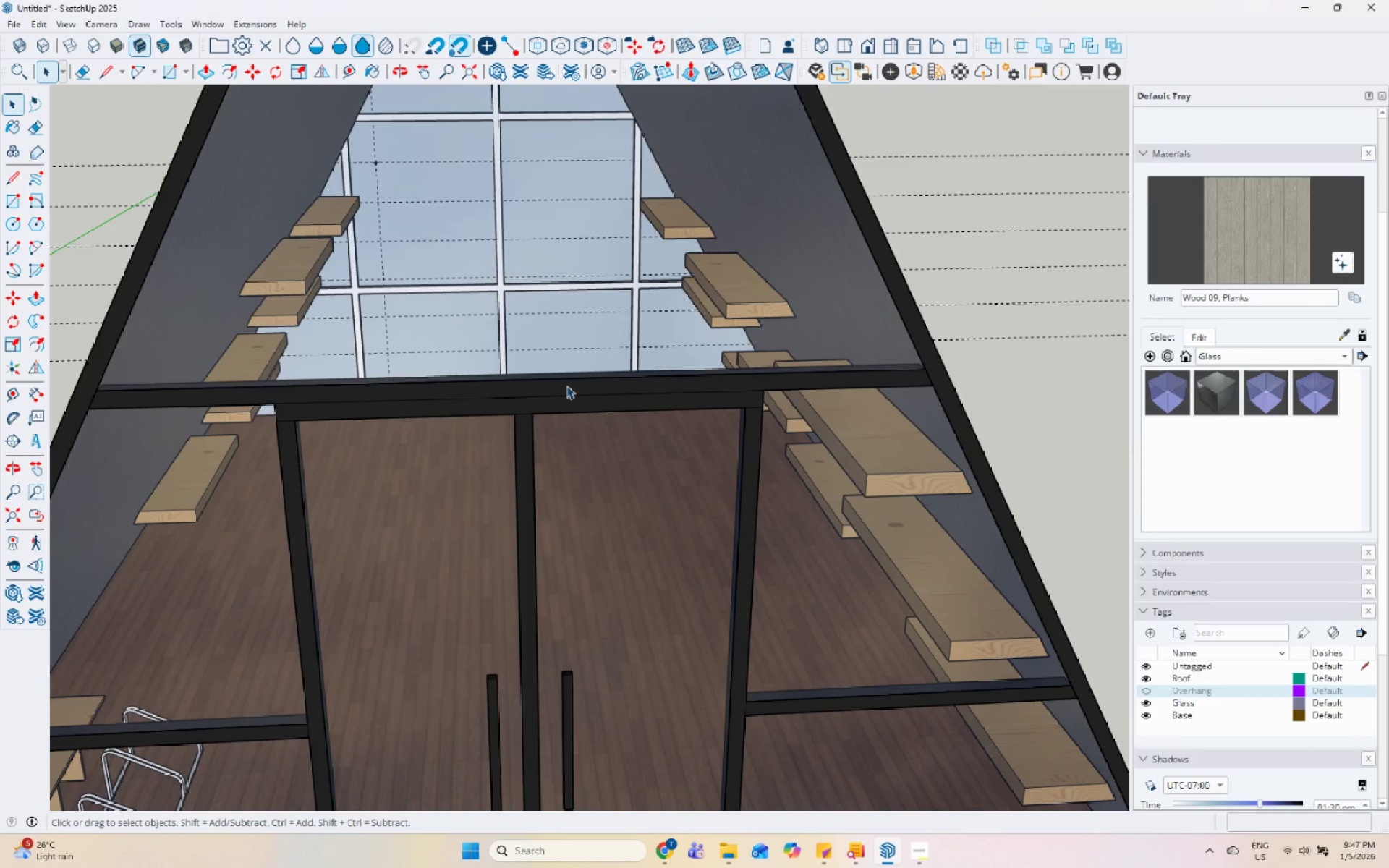 
triple_click([551, 387])
 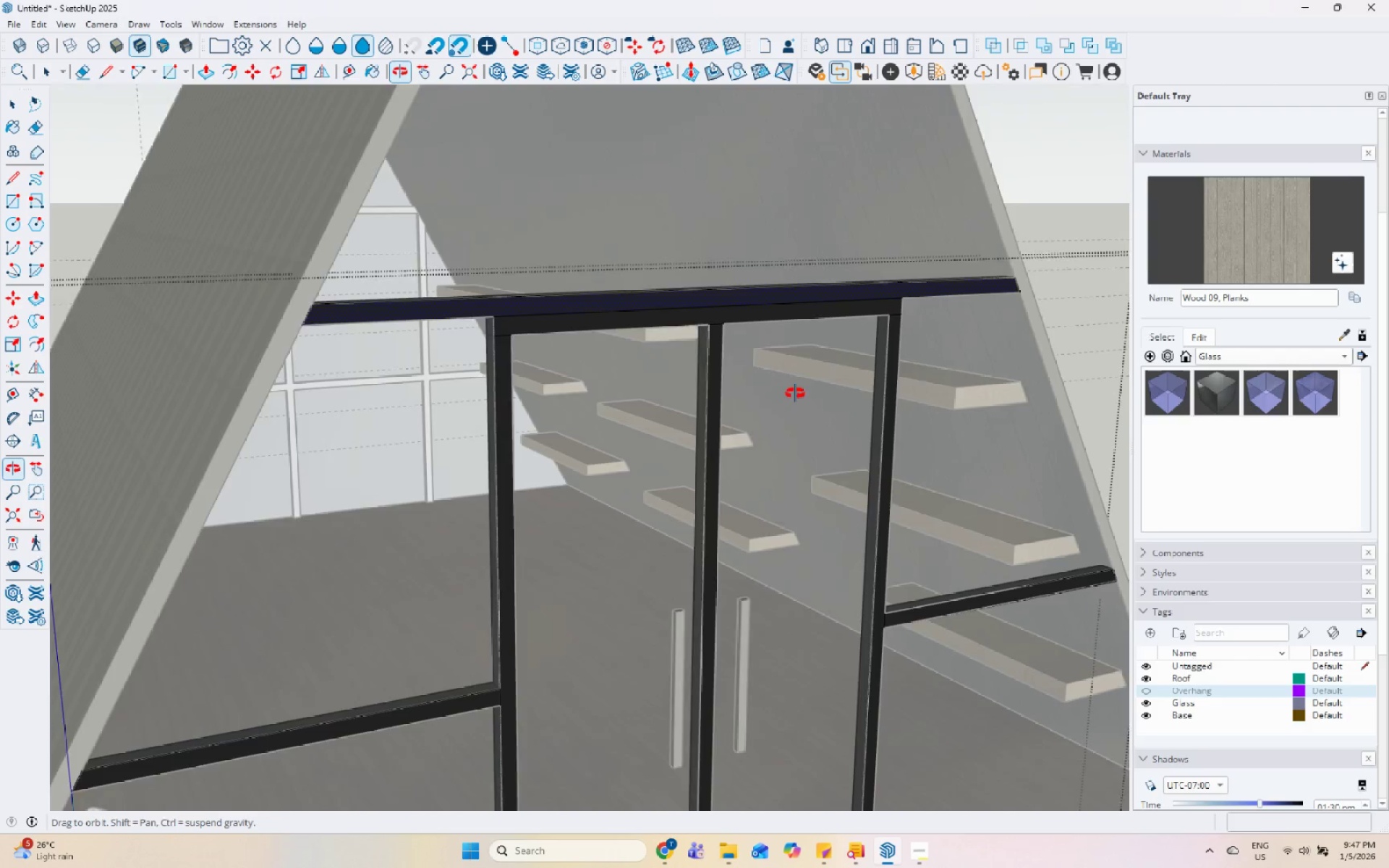 
scroll: coordinate [749, 509], scroll_direction: down, amount: 5.0
 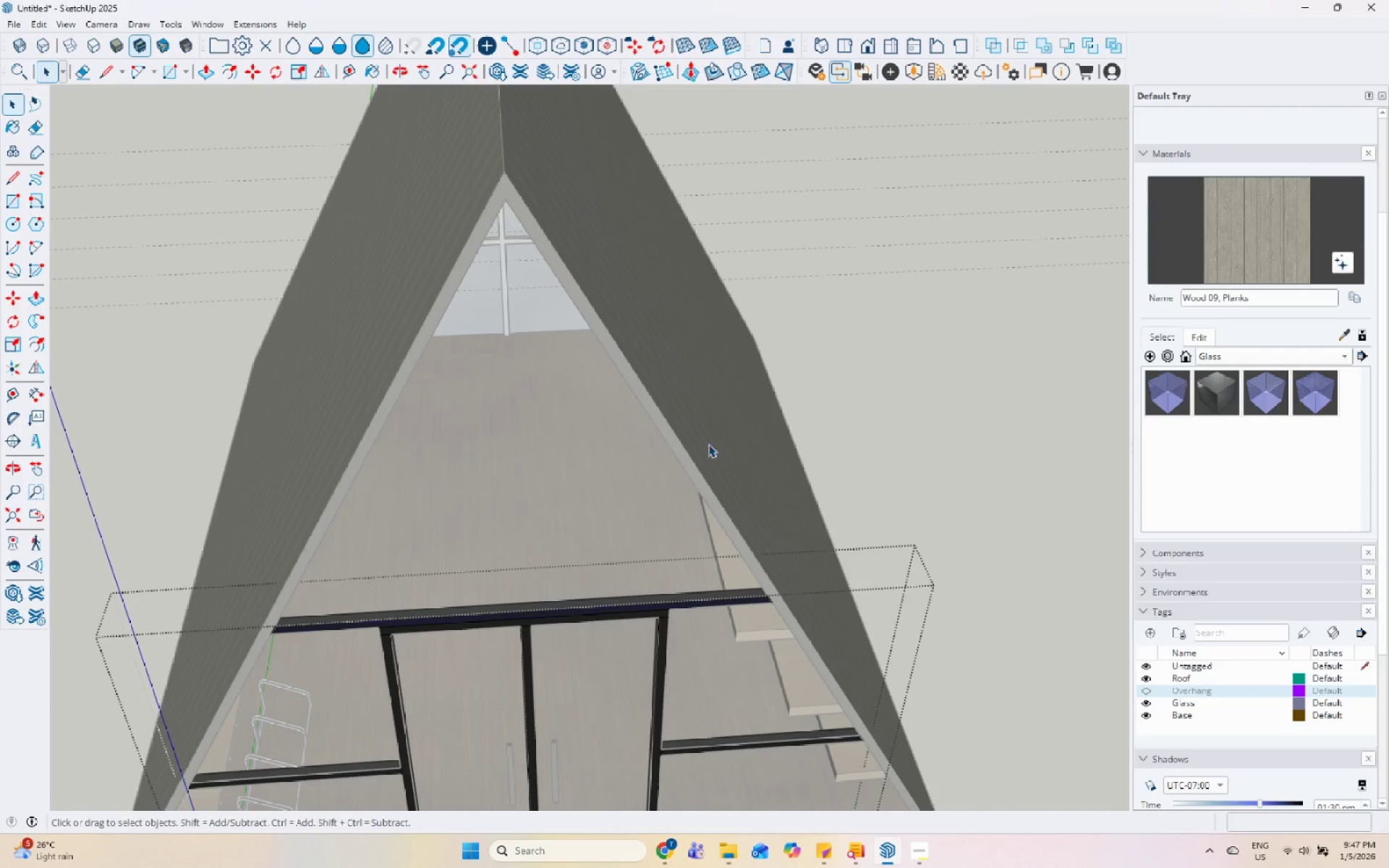 
key(L)
 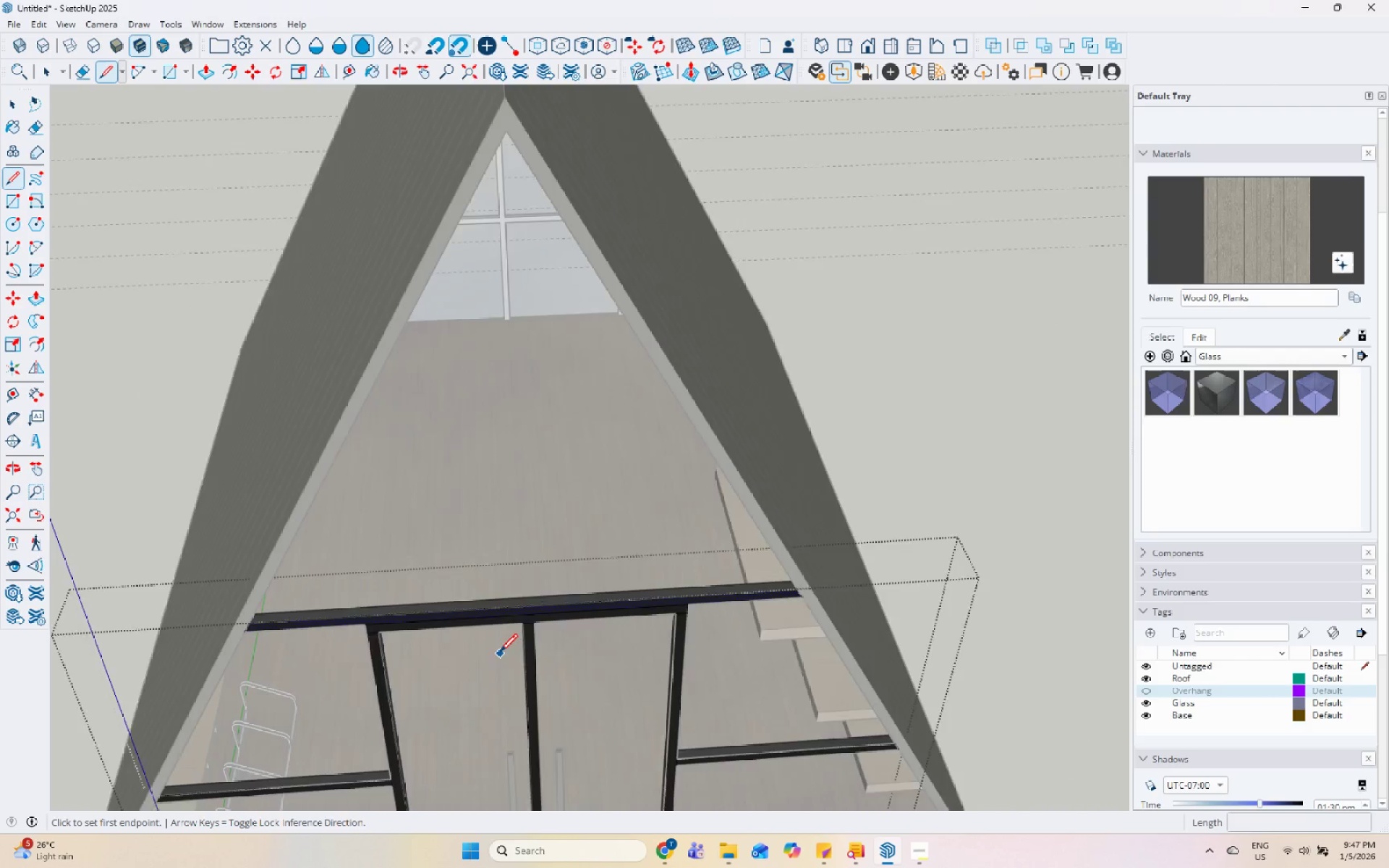 
scroll: coordinate [536, 587], scroll_direction: up, amount: 15.0
 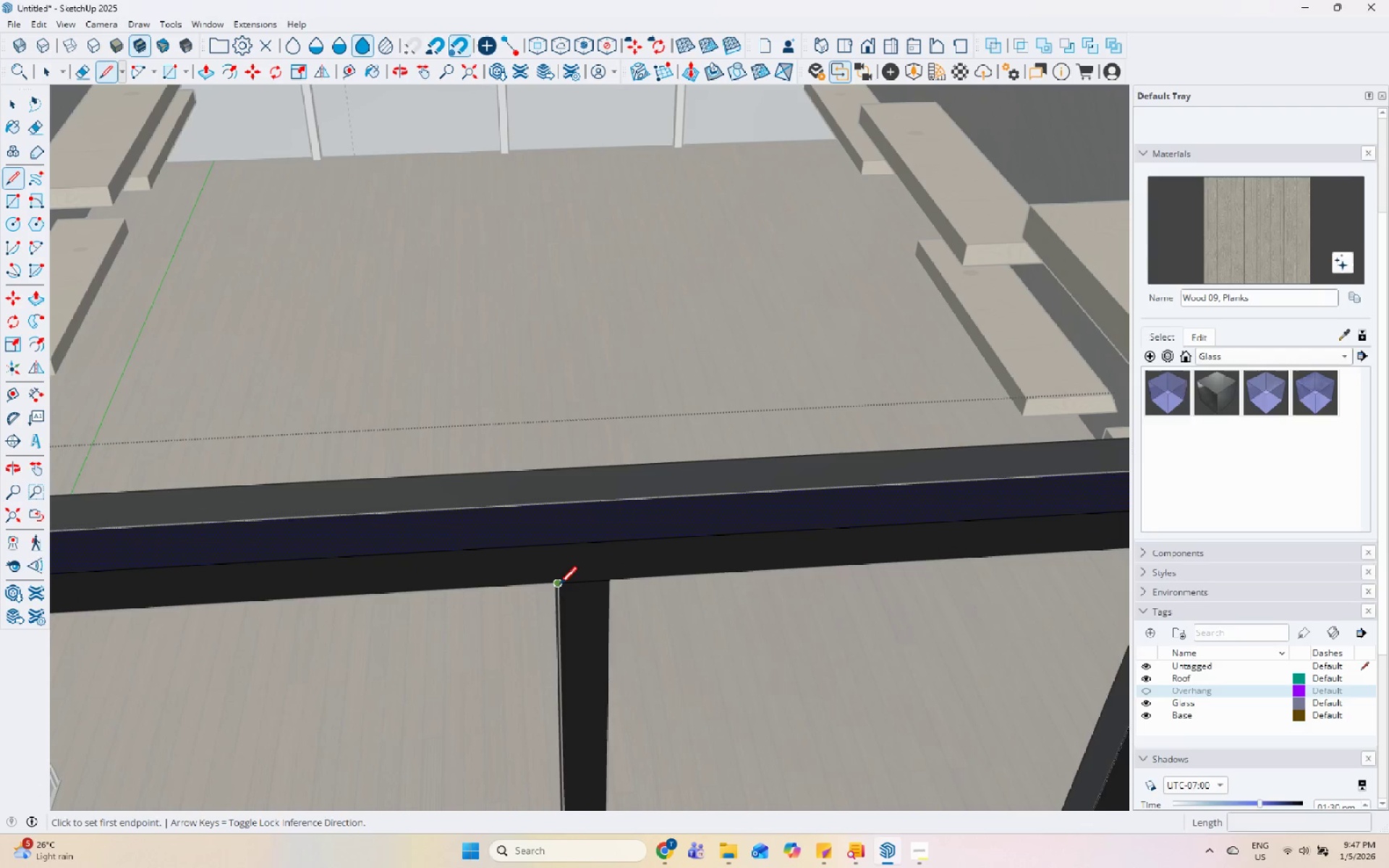 
left_click_drag(start_coordinate=[559, 586], to_coordinate=[561, 579])
 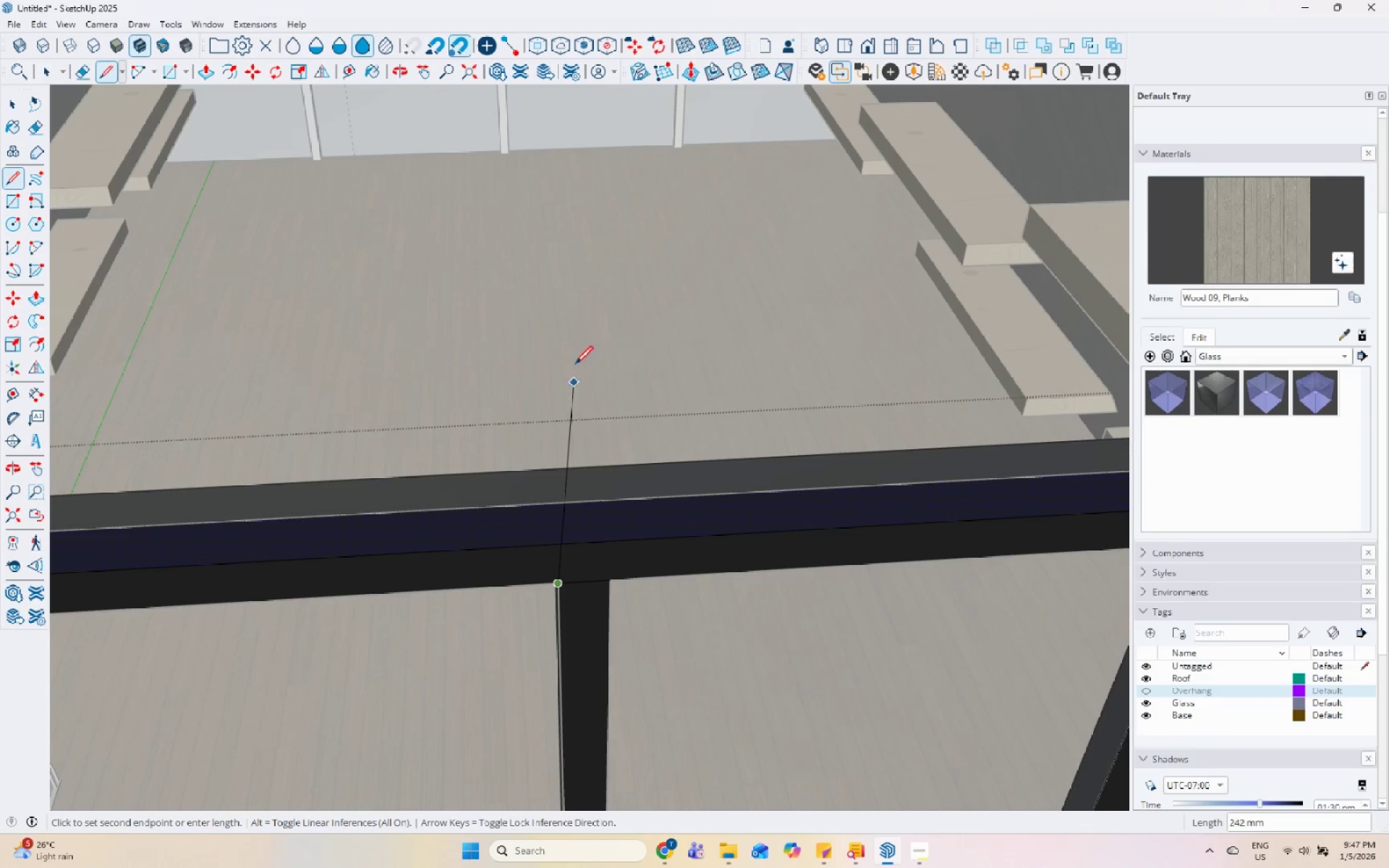 
scroll: coordinate [462, 606], scroll_direction: down, amount: 21.0
 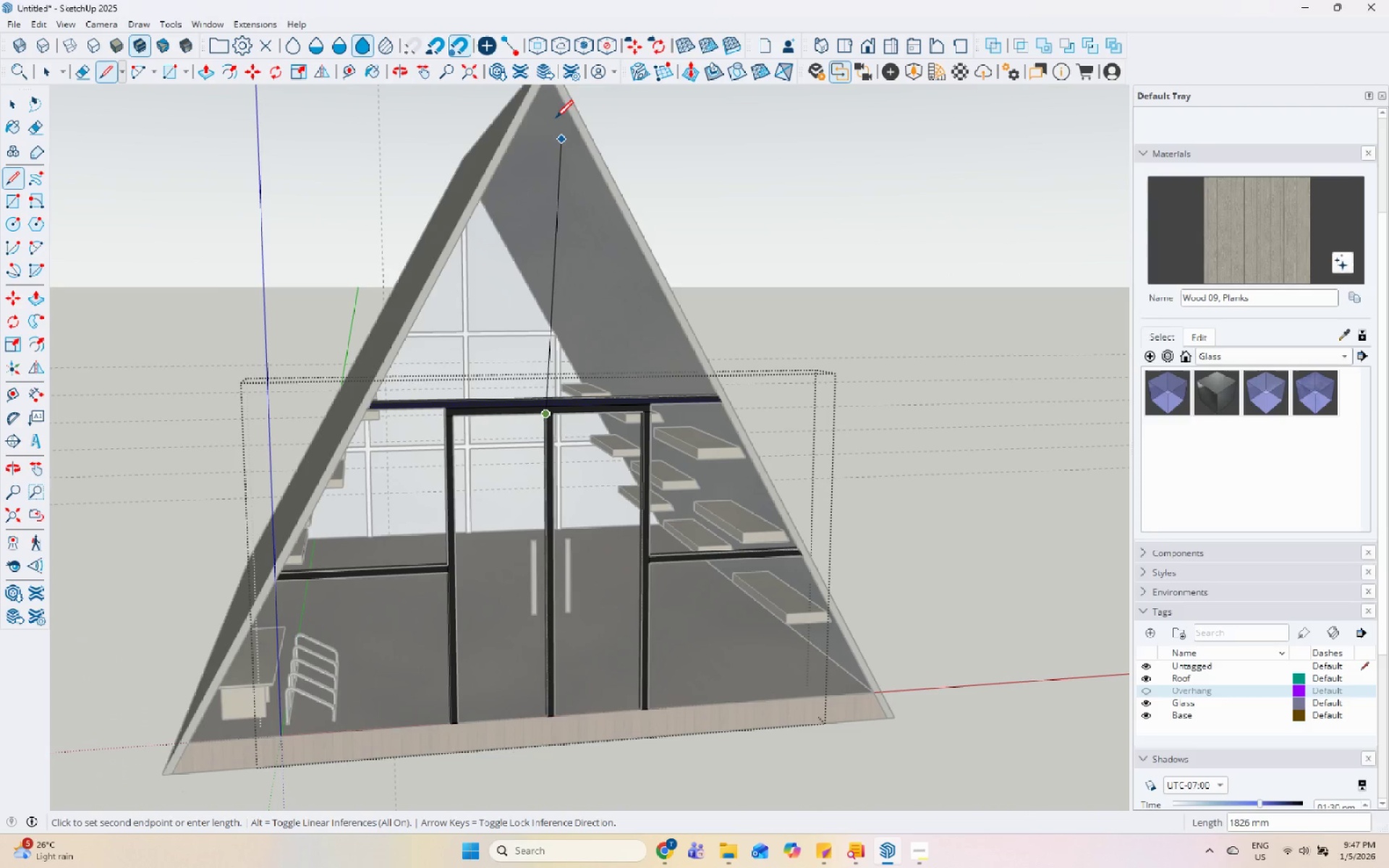 
scroll: coordinate [541, 115], scroll_direction: up, amount: 3.0
 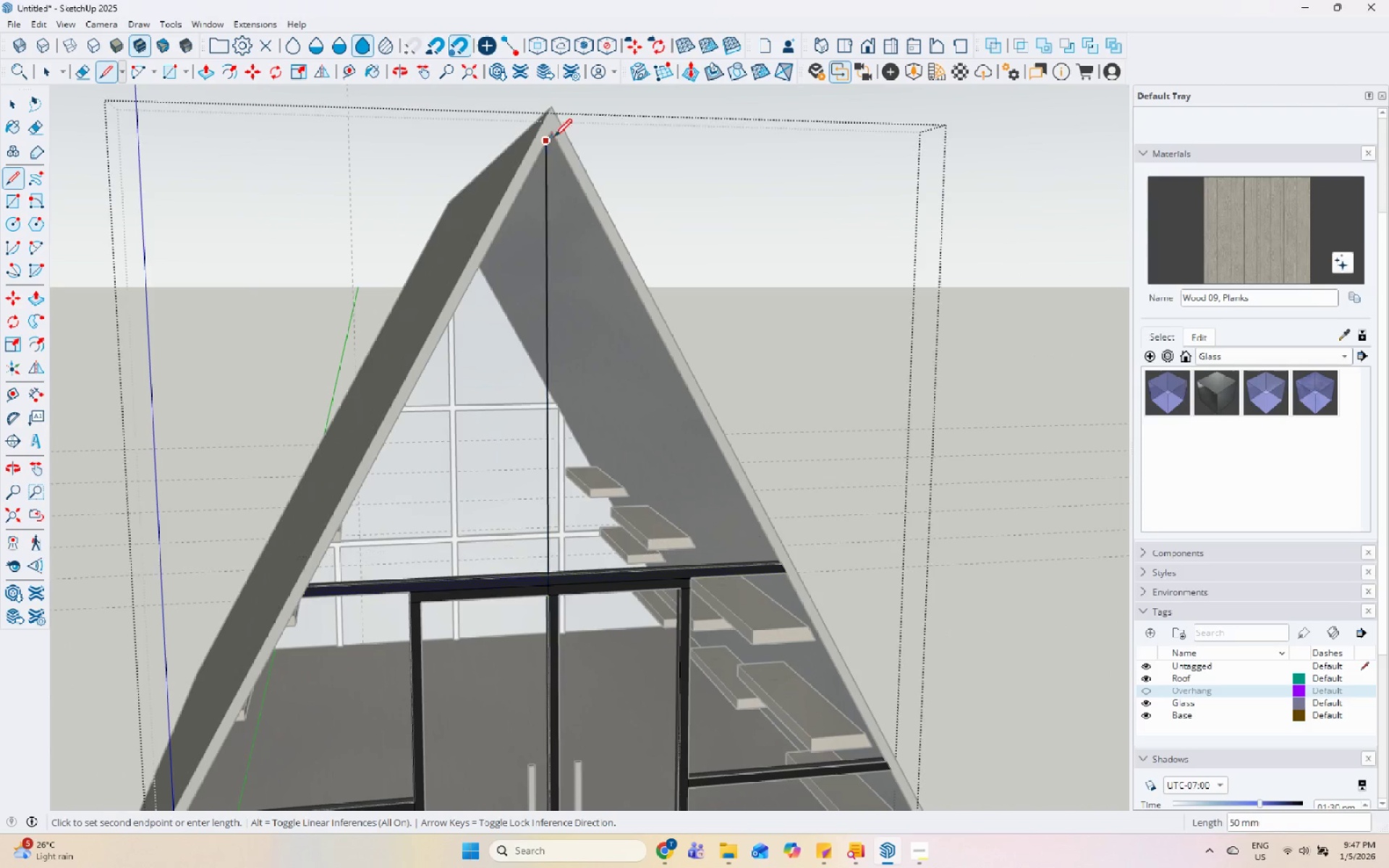 
key(Escape)
 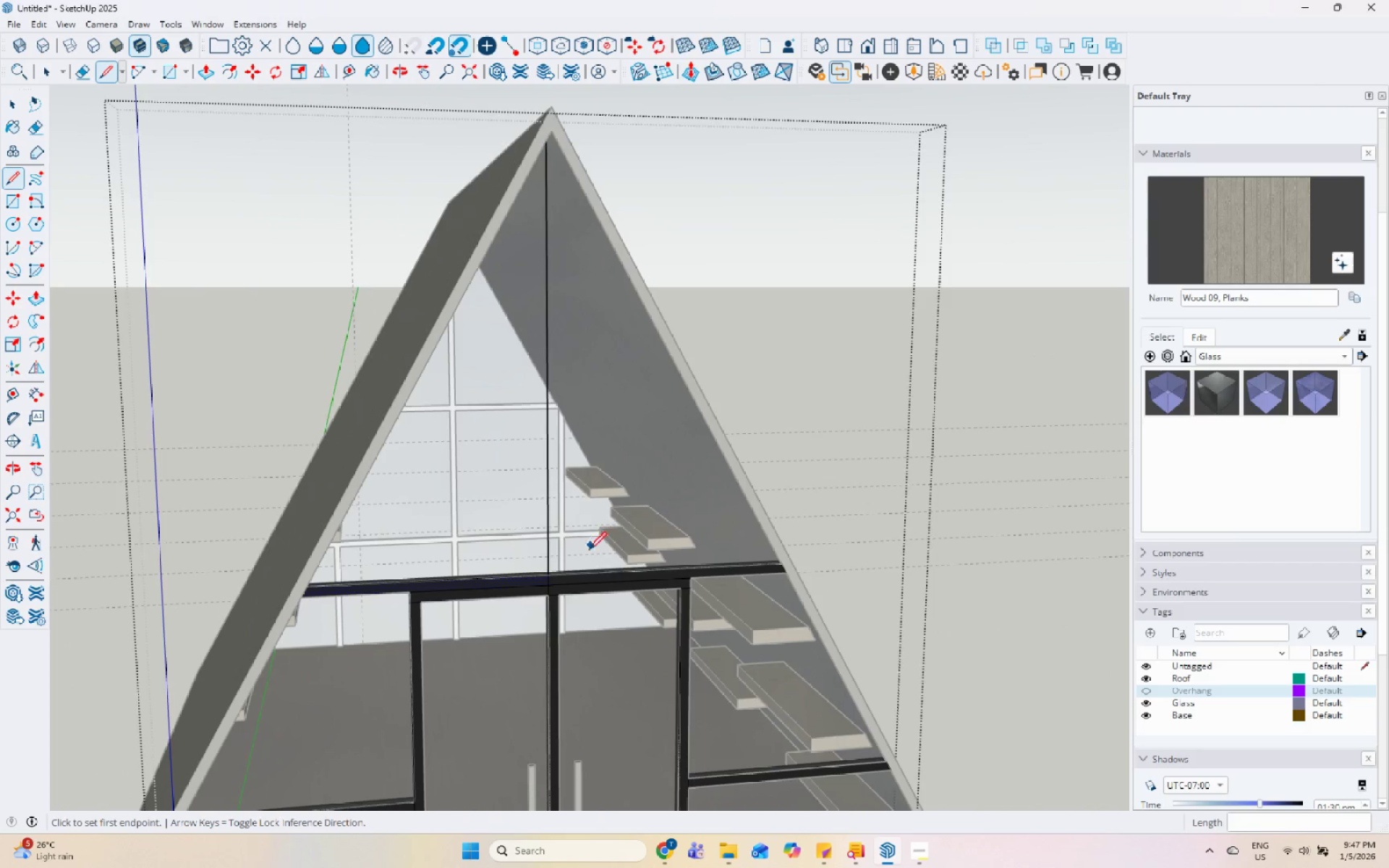 
left_click_drag(start_coordinate=[548, 600], to_coordinate=[551, 588])
 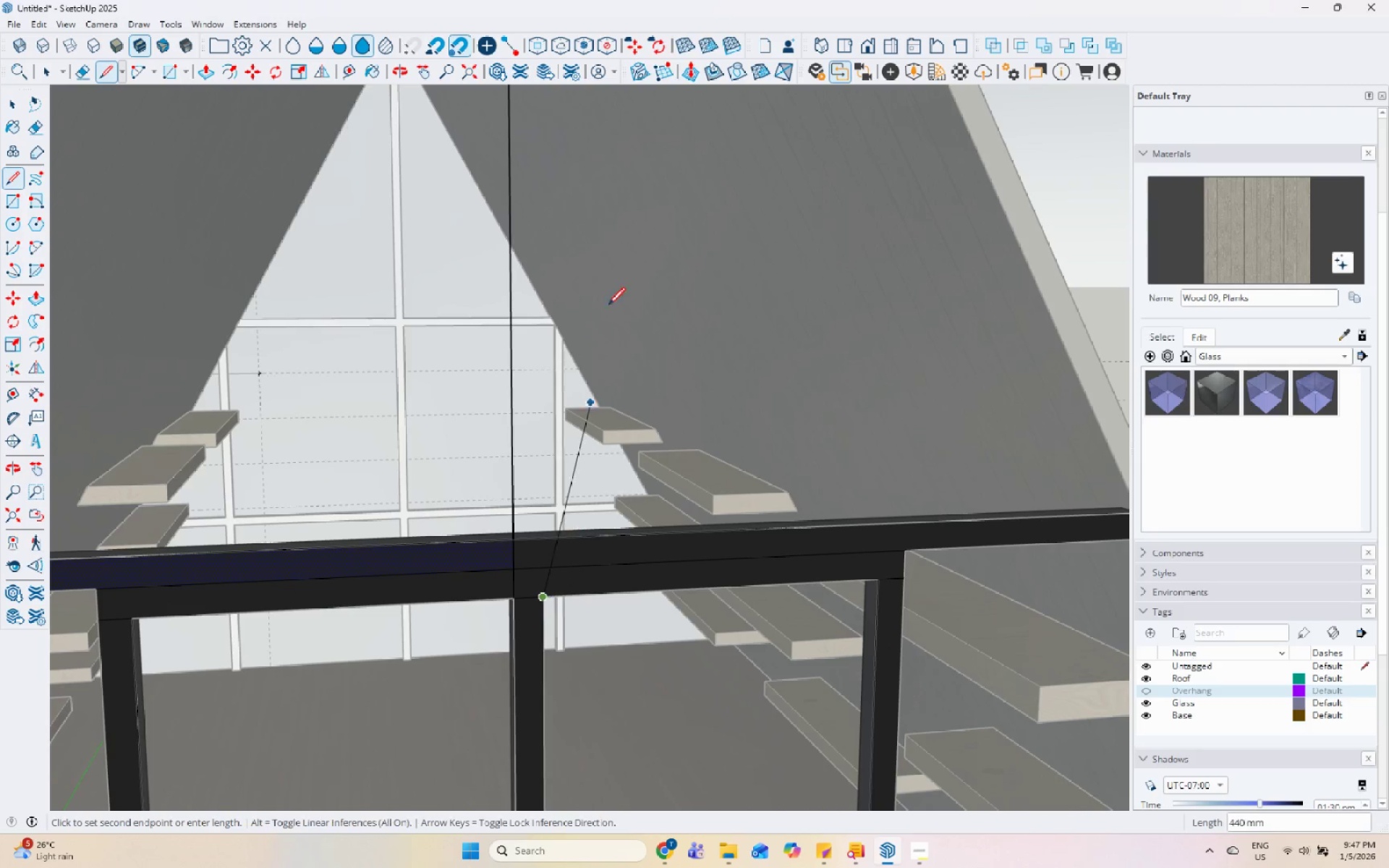 
scroll: coordinate [558, 602], scroll_direction: up, amount: 10.0
 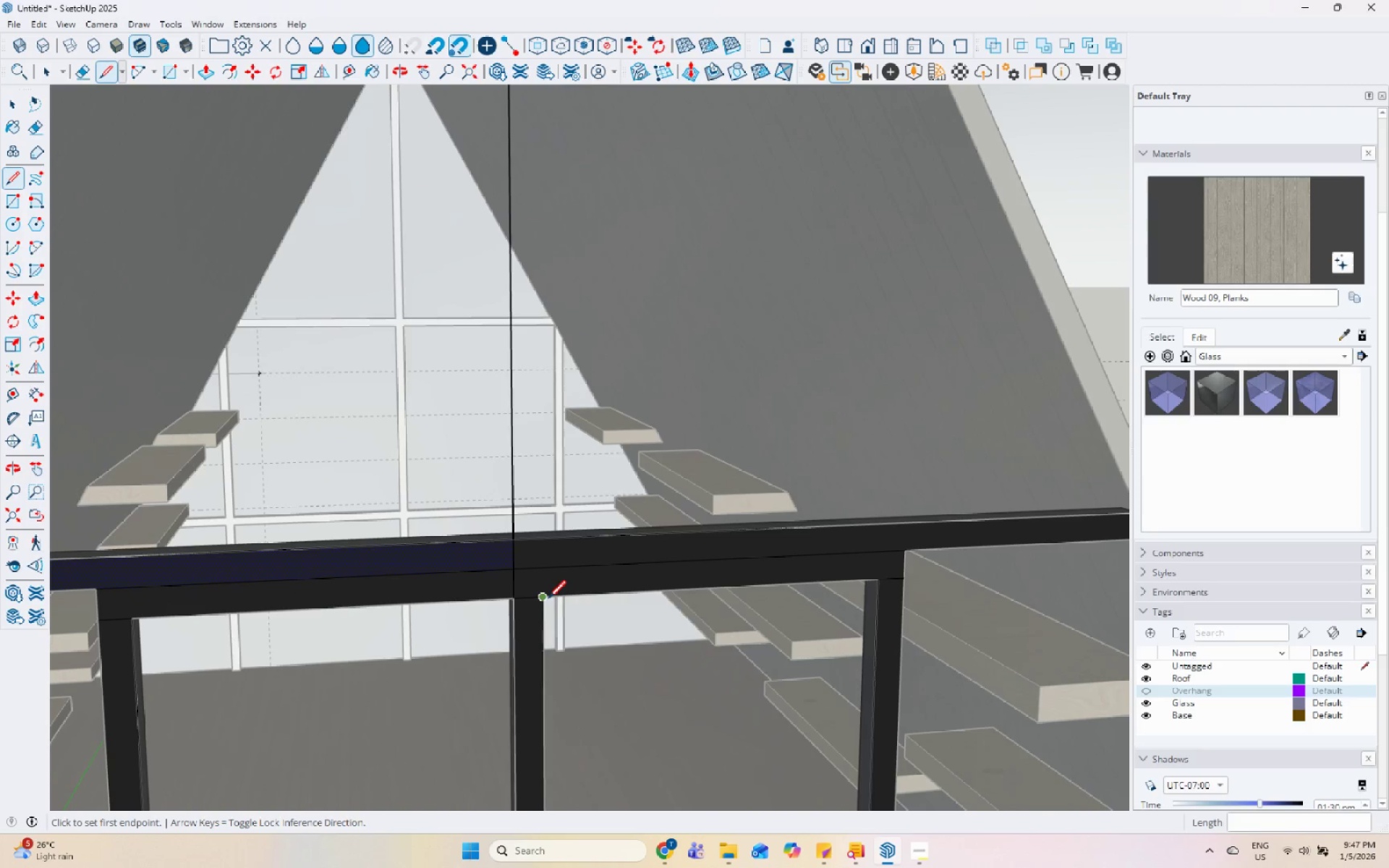 
scroll: coordinate [570, 119], scroll_direction: down, amount: 10.0
 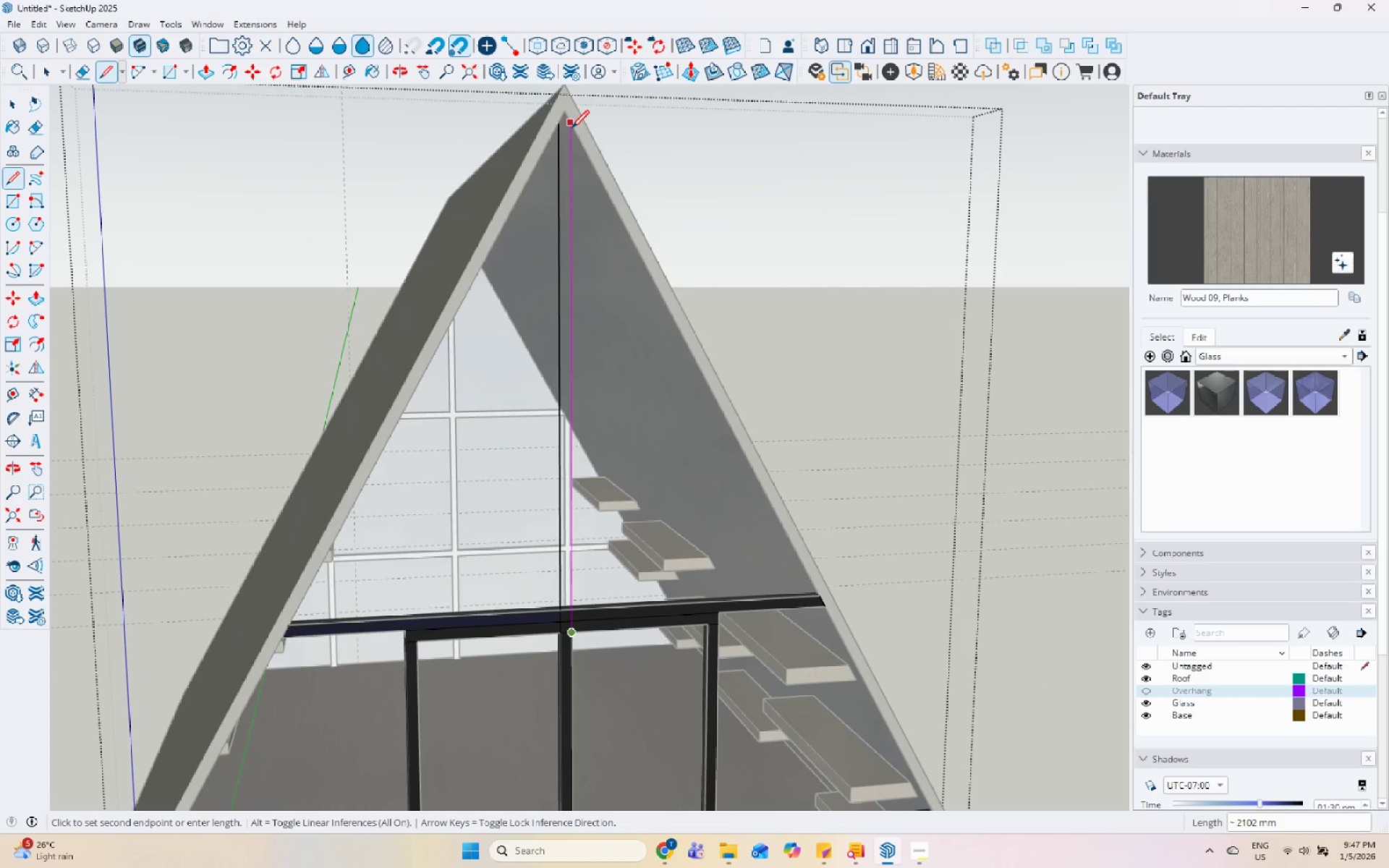 
scroll: coordinate [564, 122], scroll_direction: up, amount: 12.0
 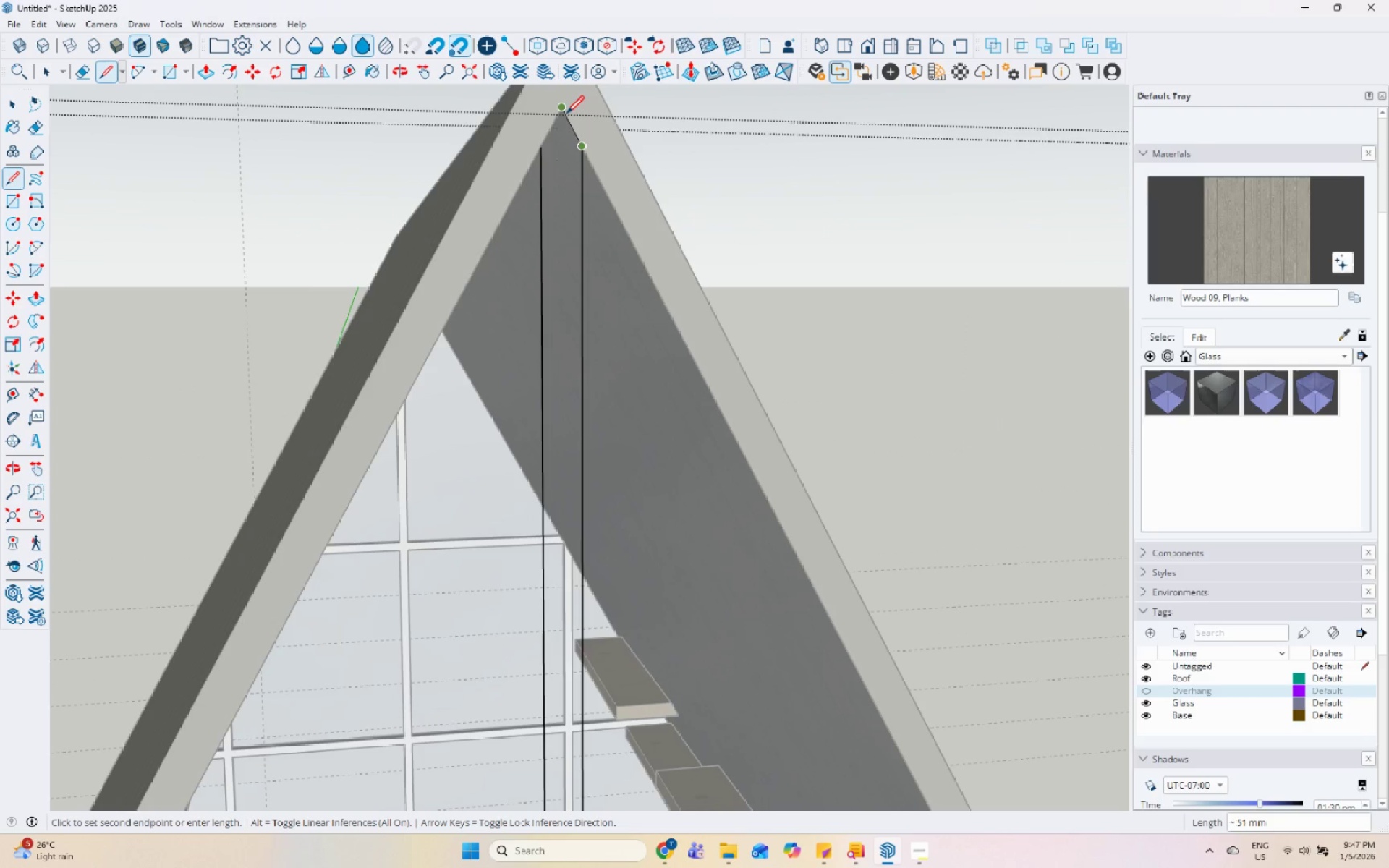 
left_click([565, 113])
 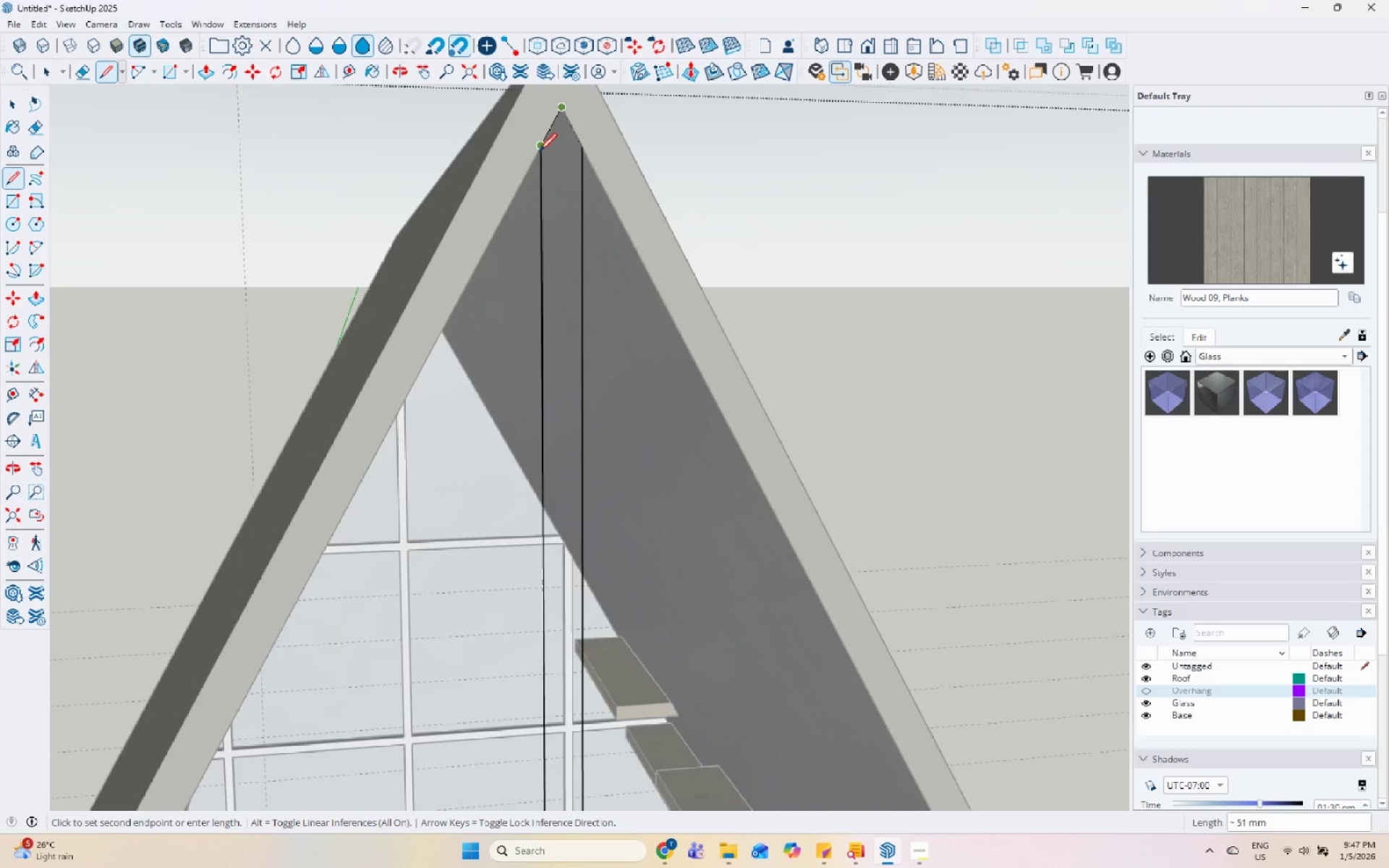 
left_click([539, 150])
 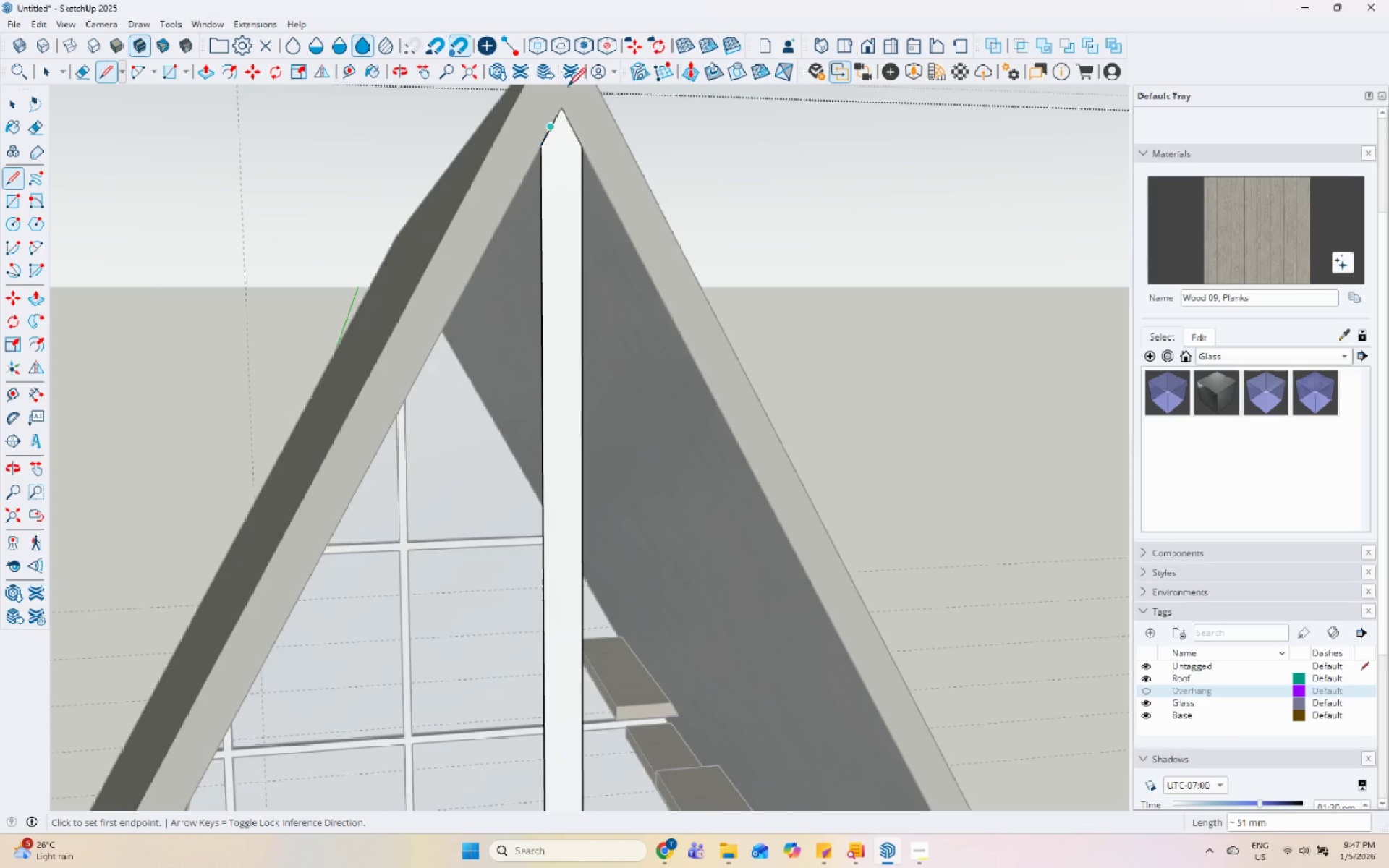 
scroll: coordinate [587, 374], scroll_direction: down, amount: 36.0
 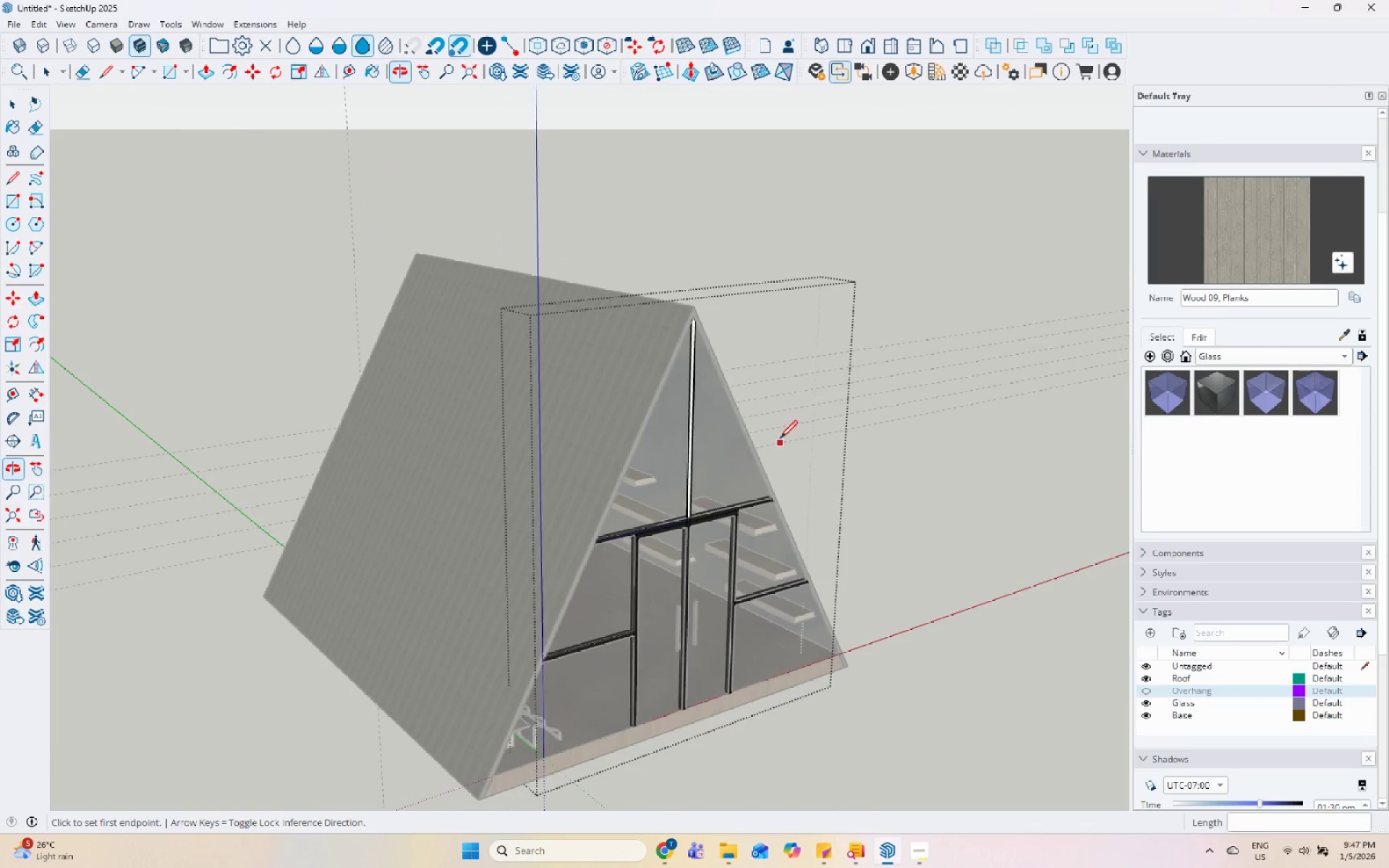 
scroll: coordinate [757, 457], scroll_direction: up, amount: 13.0
 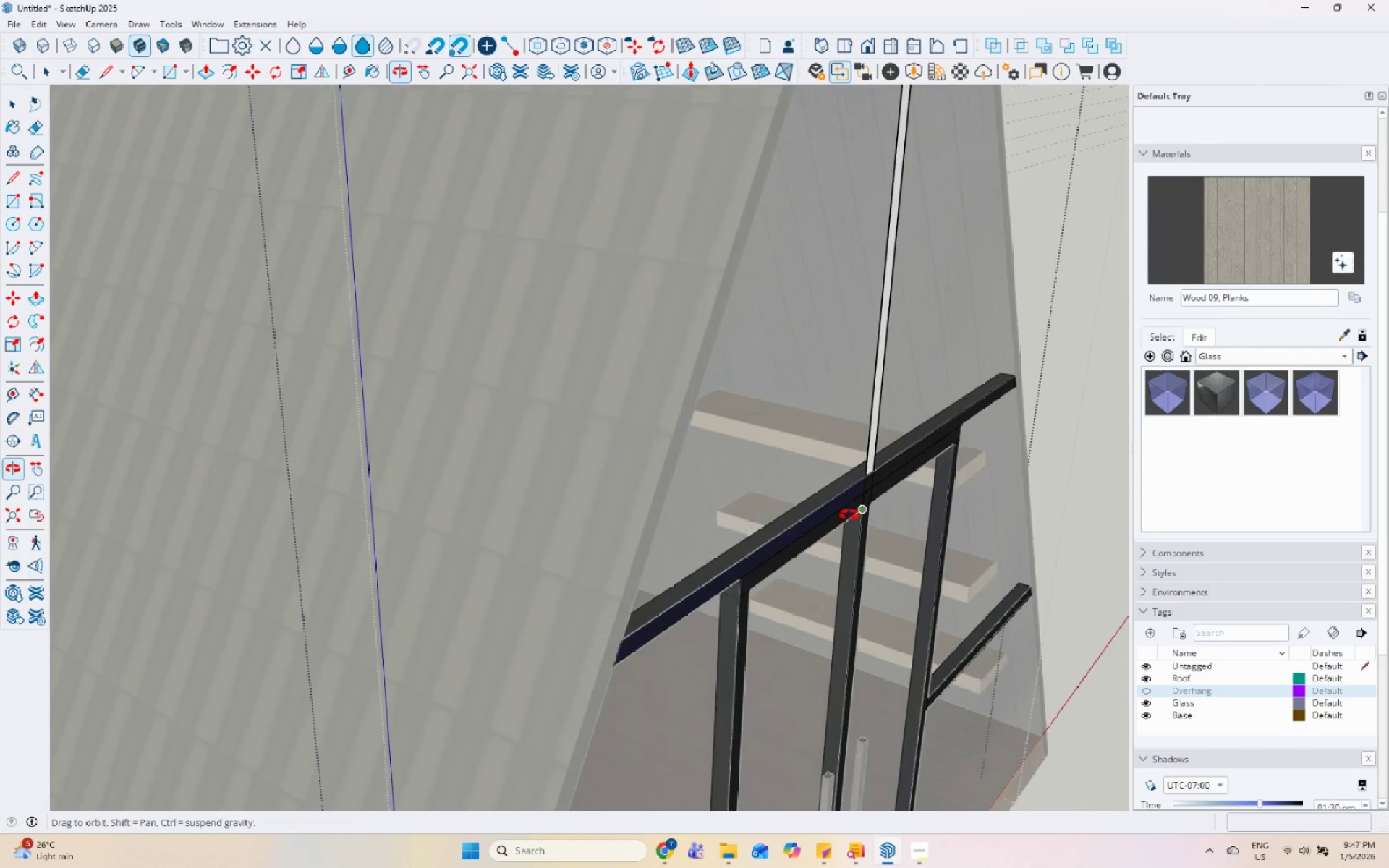 
scroll: coordinate [922, 396], scroll_direction: down, amount: 6.0
 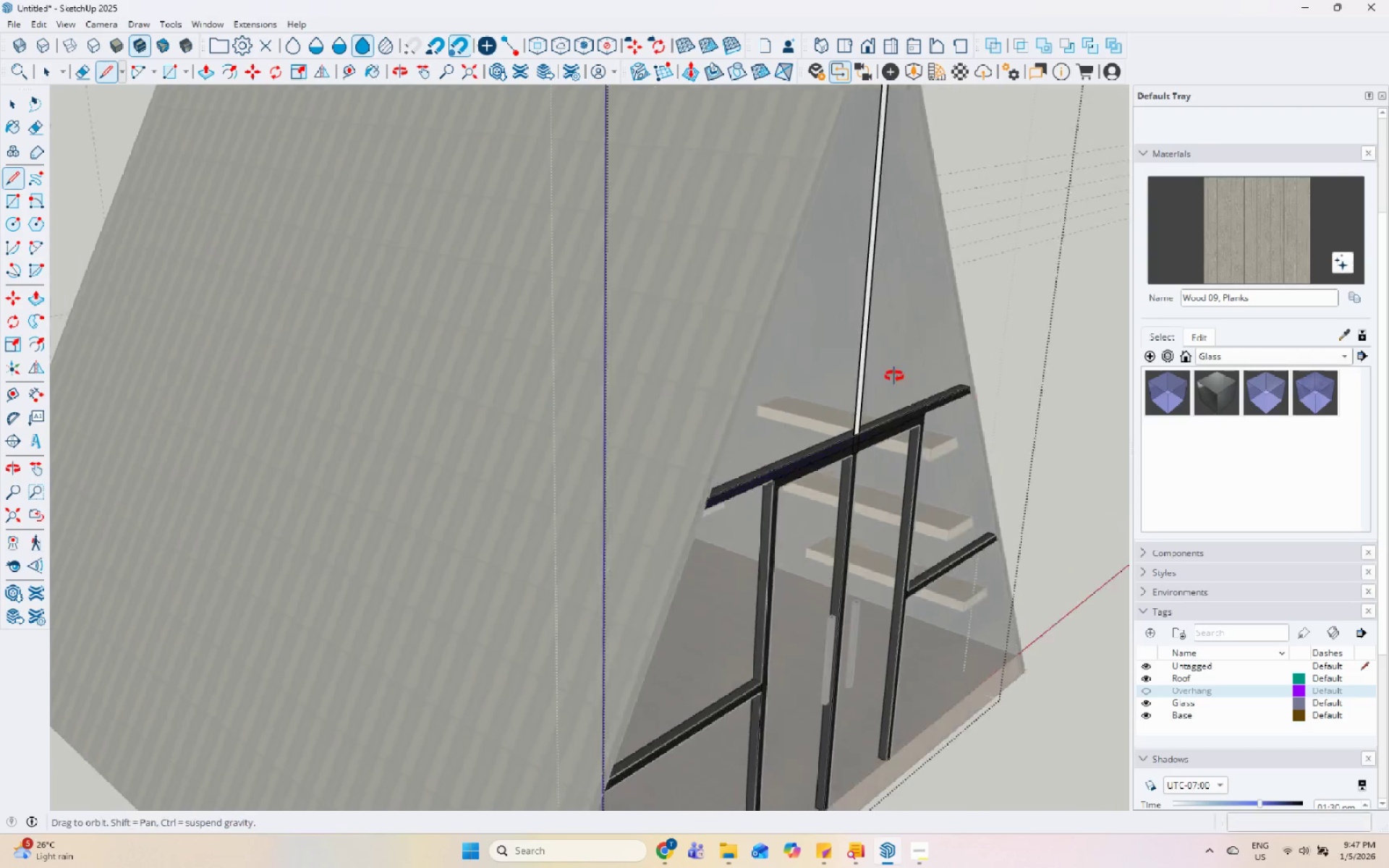 
scroll: coordinate [616, 332], scroll_direction: none, amount: 0.0
 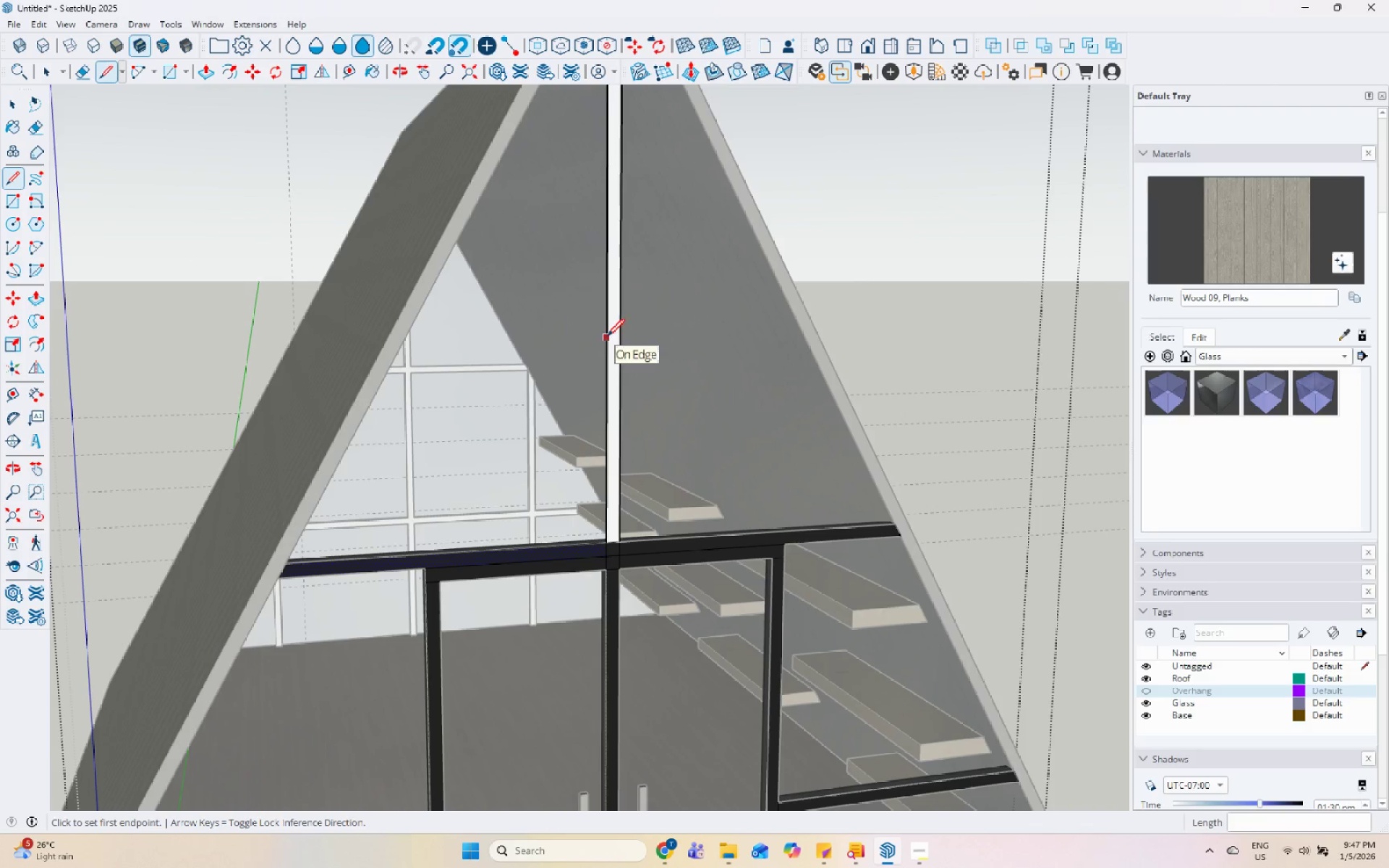 
left_click([608, 334])
 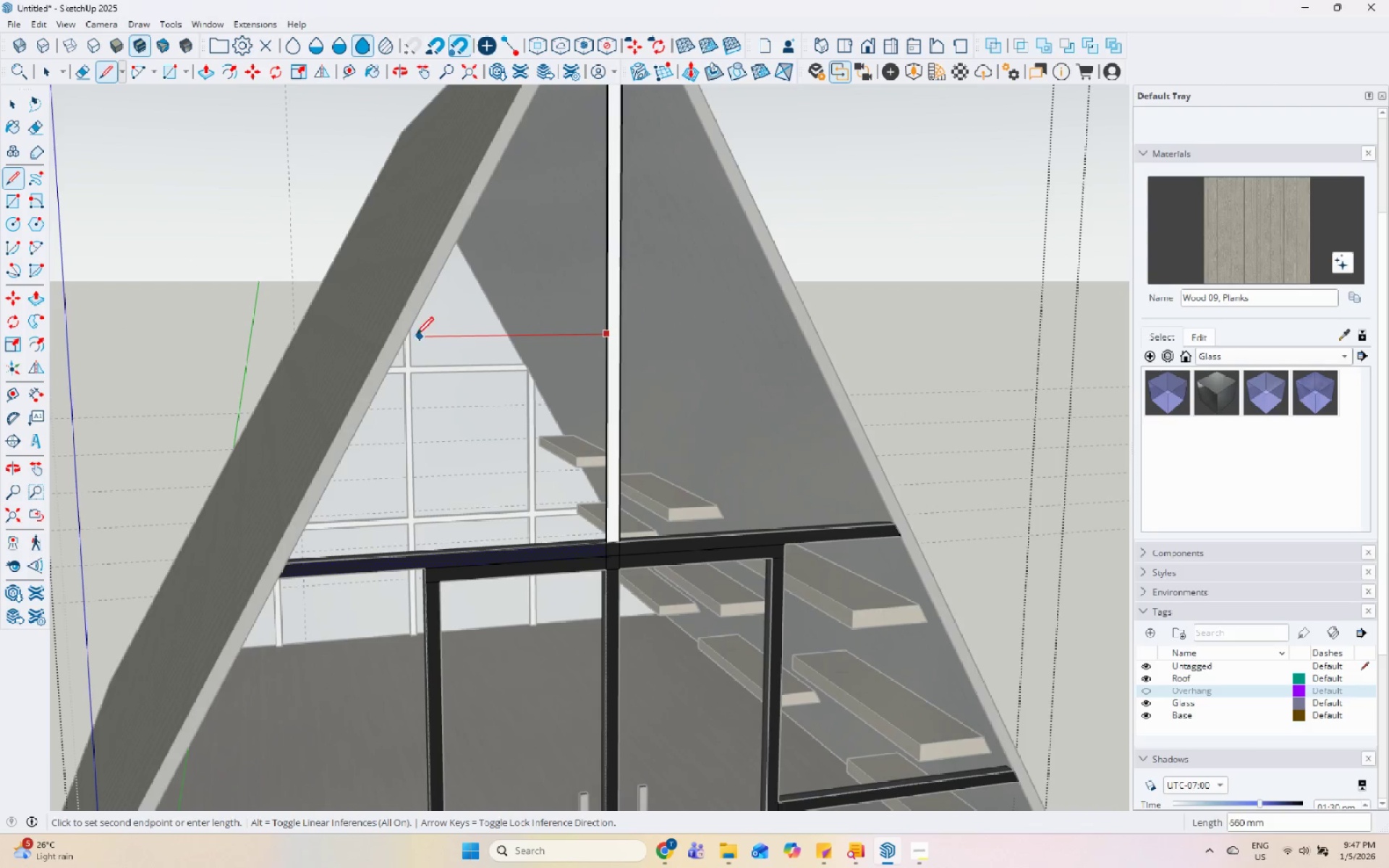 
left_click([410, 336])
 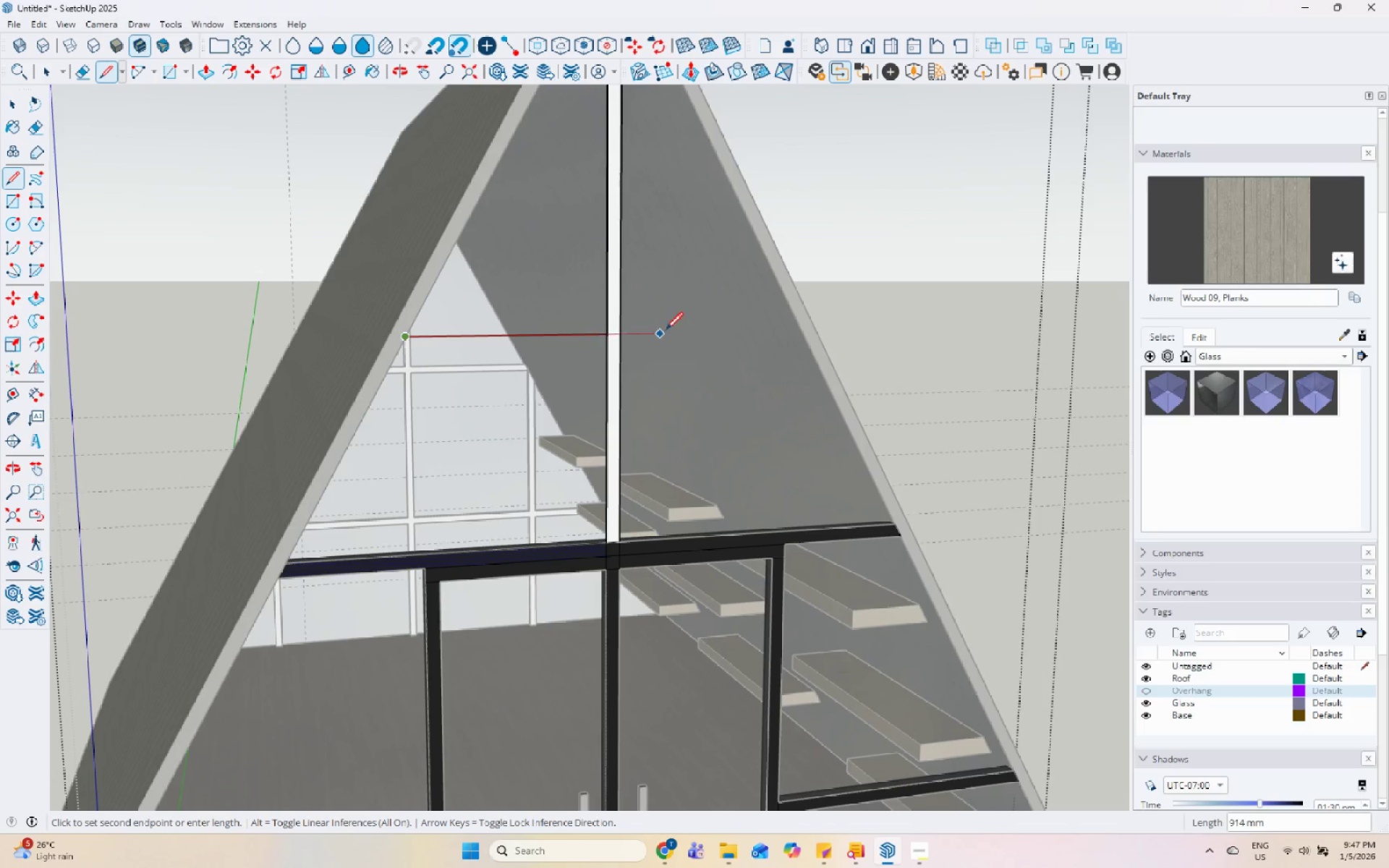 
key(Escape)
 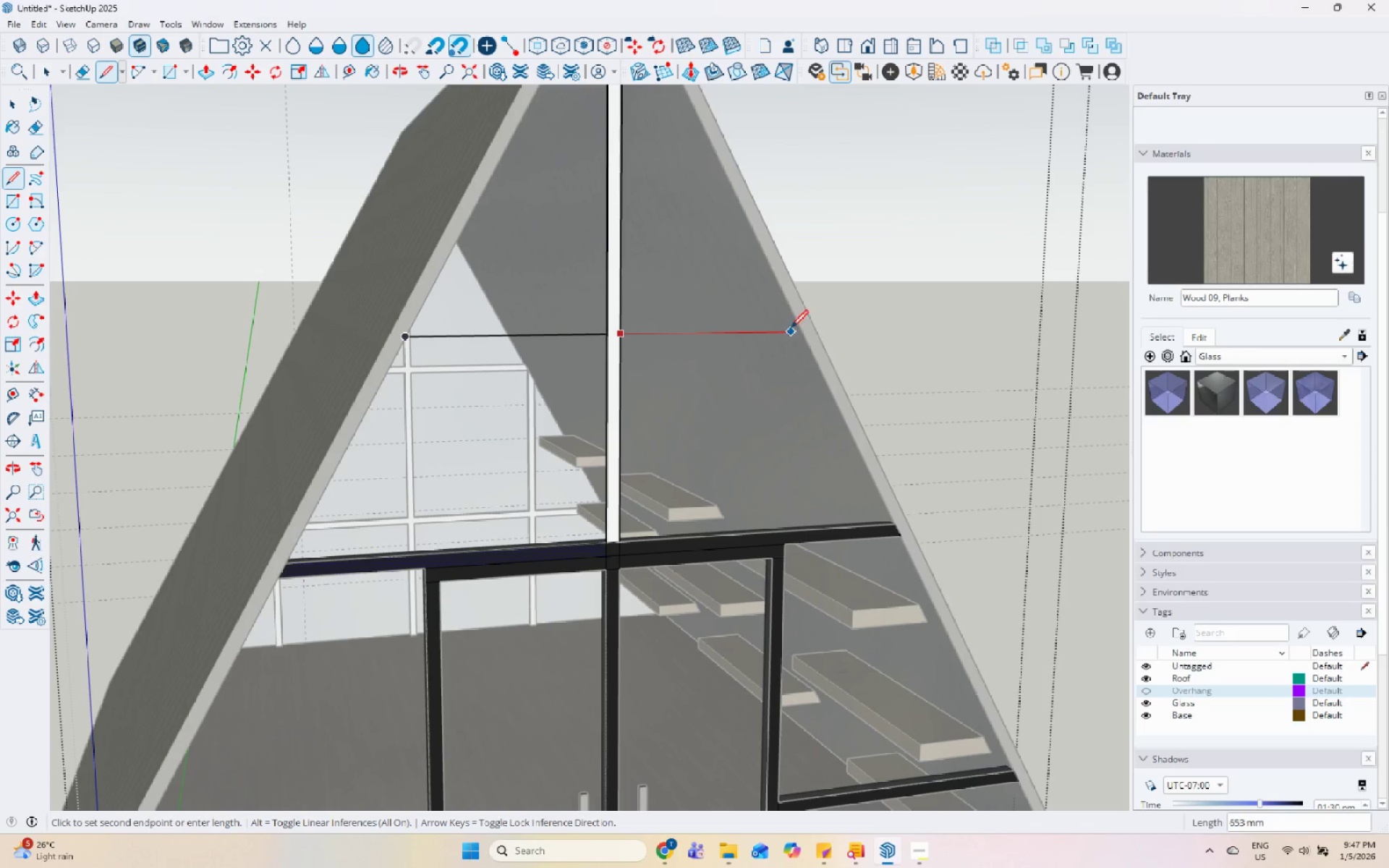 
key(Escape)
 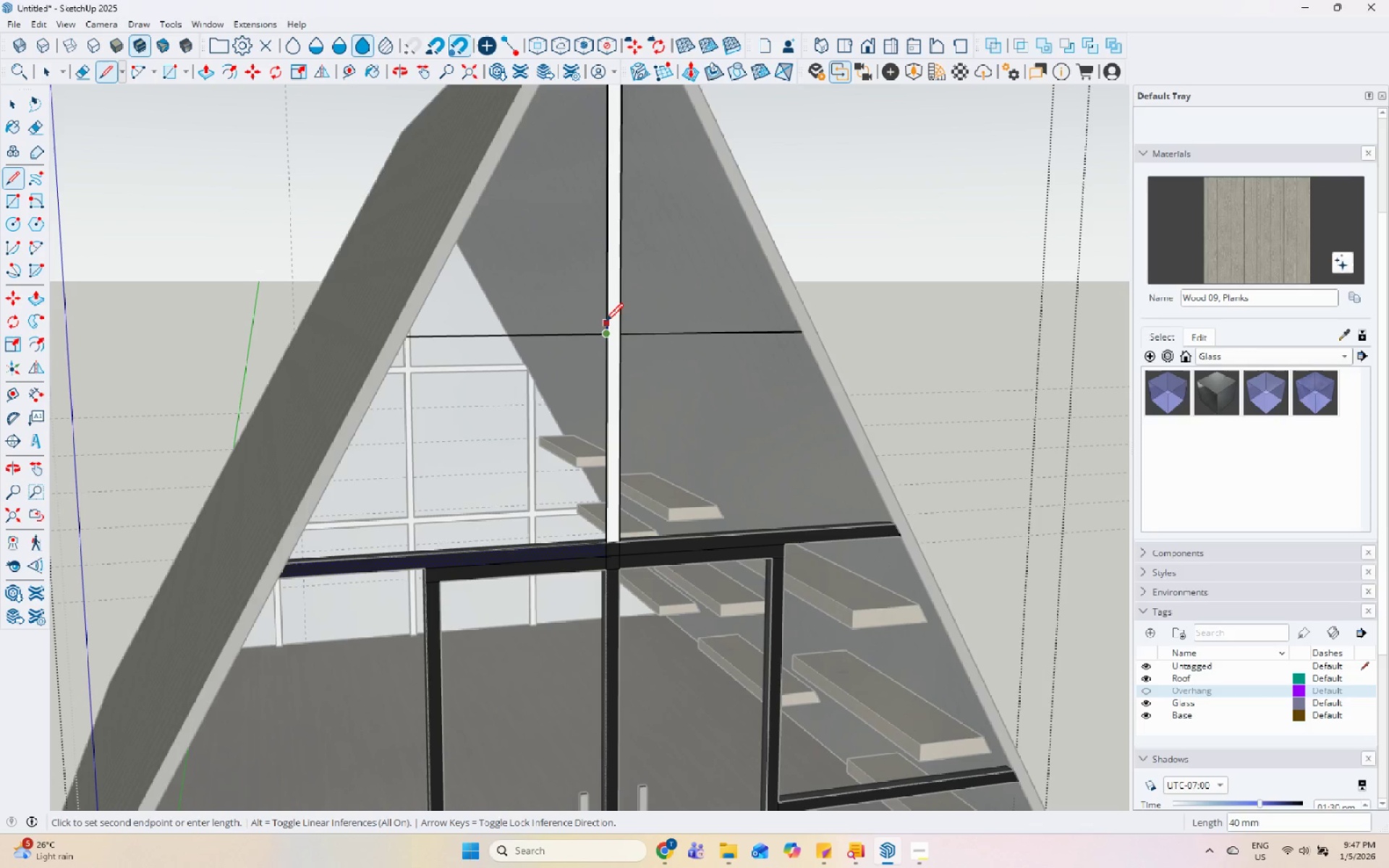 
scroll: coordinate [605, 317], scroll_direction: up, amount: 4.0
 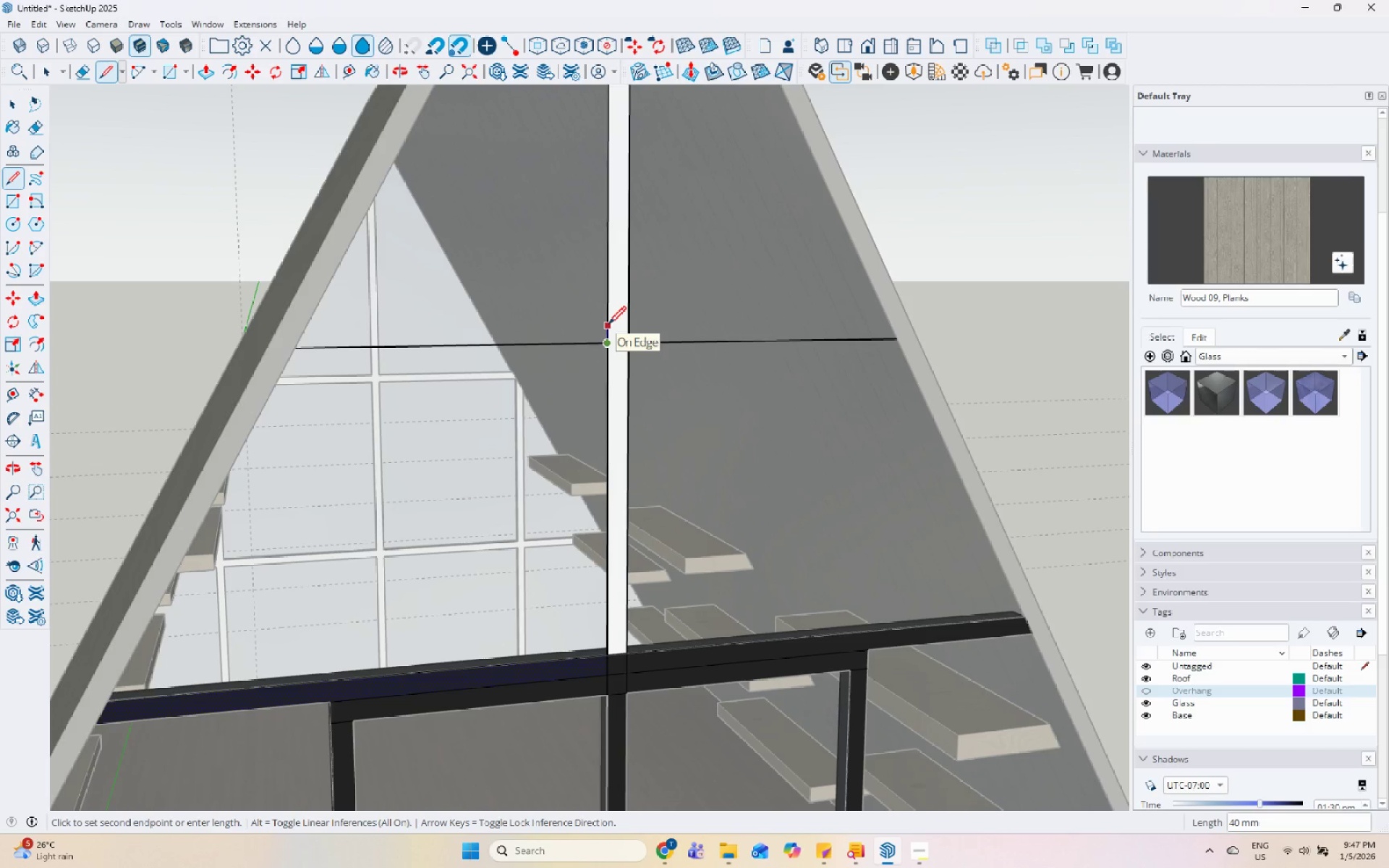 
left_click([608, 321])
 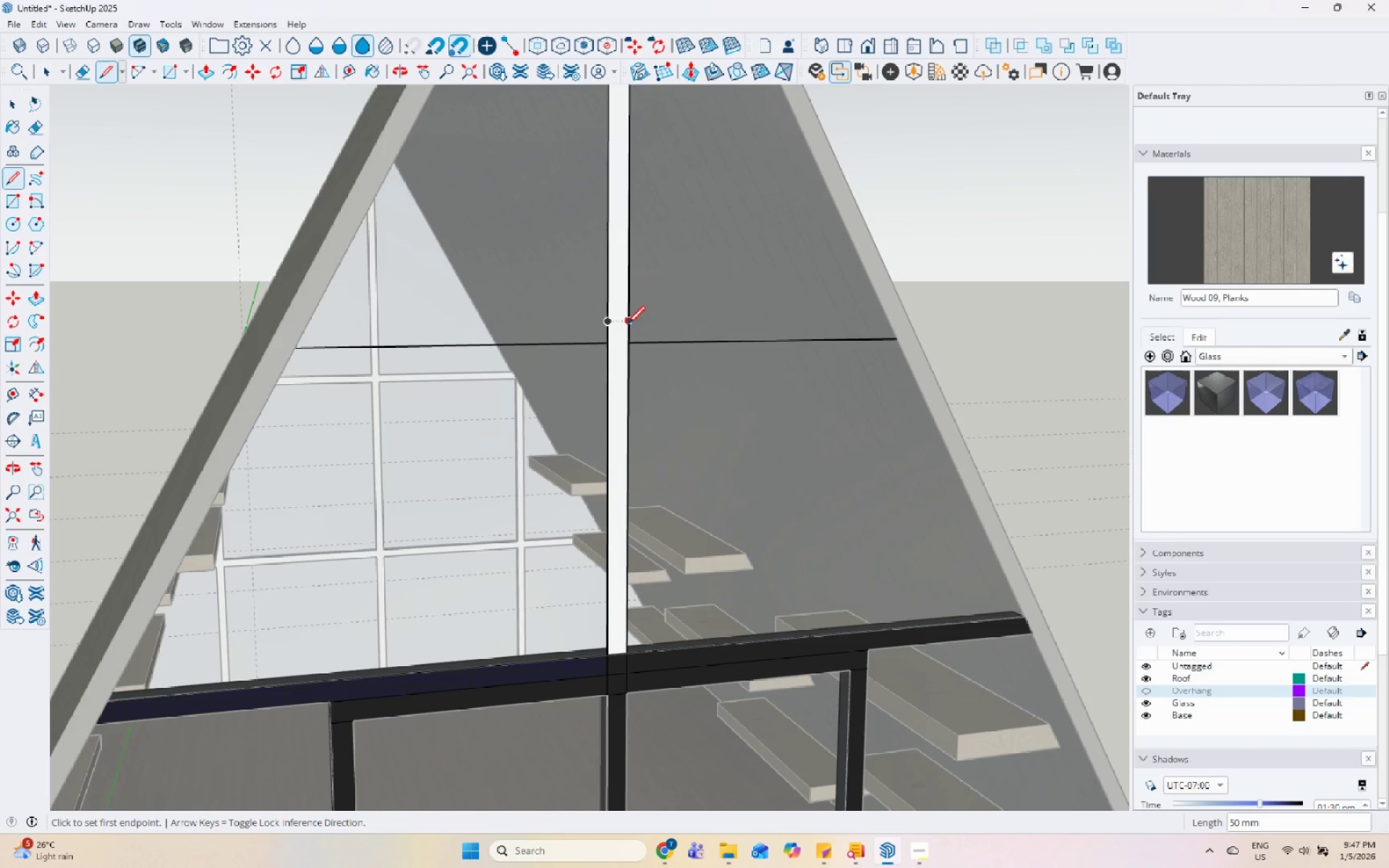 
left_click_drag(start_coordinate=[611, 326], to_coordinate=[595, 326])
 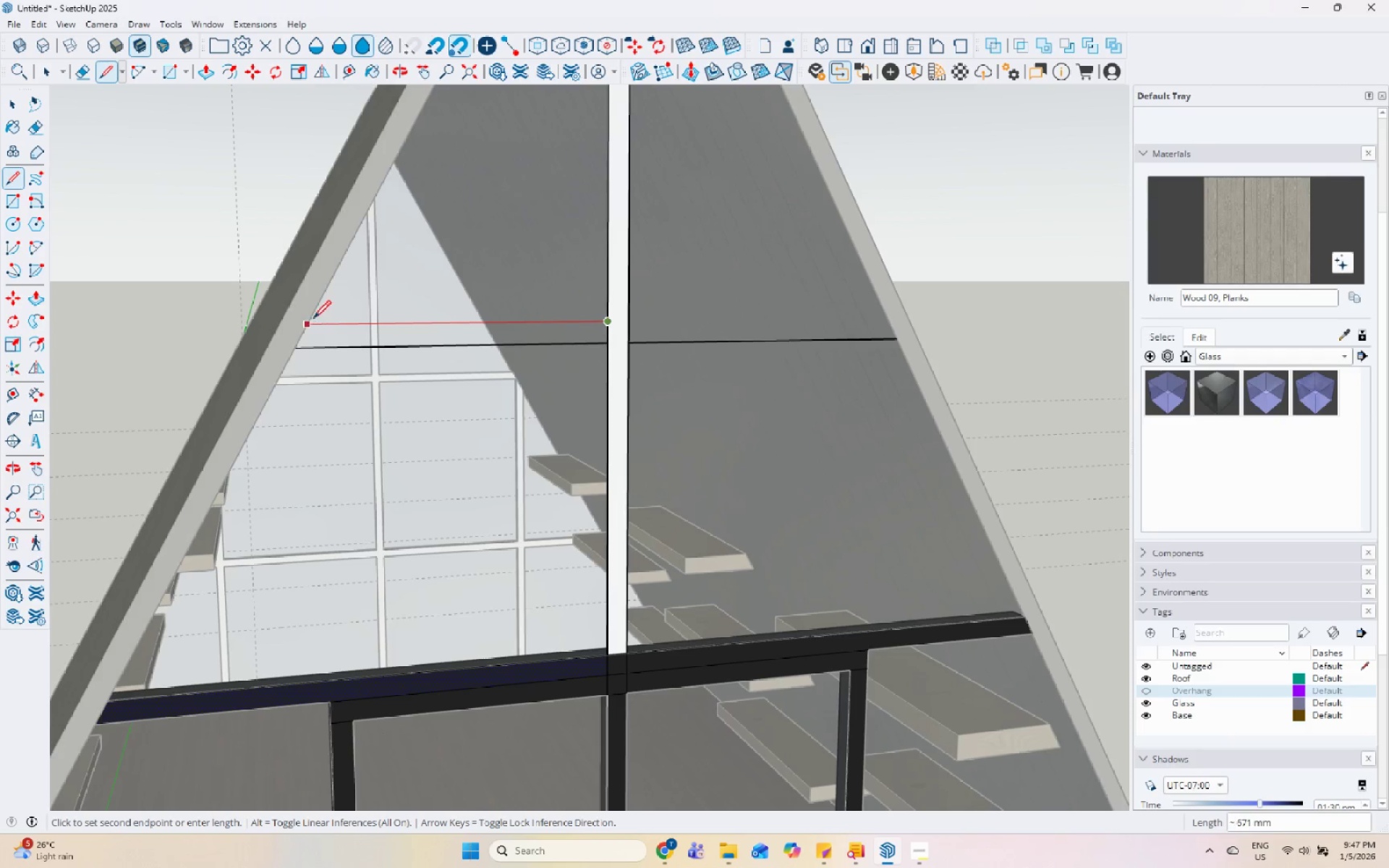 
left_click_drag(start_coordinate=[308, 321], to_coordinate=[308, 325])
 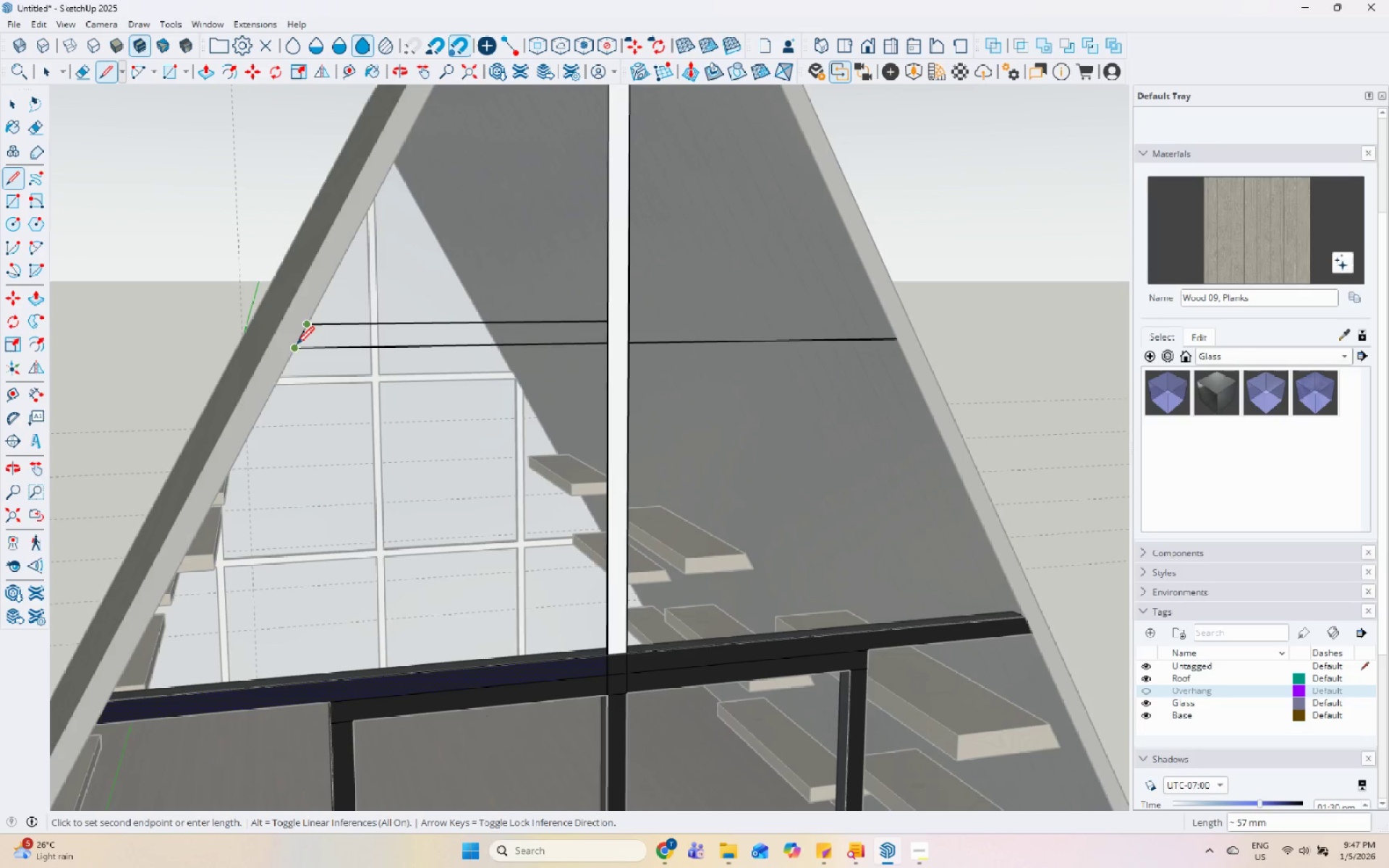 
left_click([297, 346])
 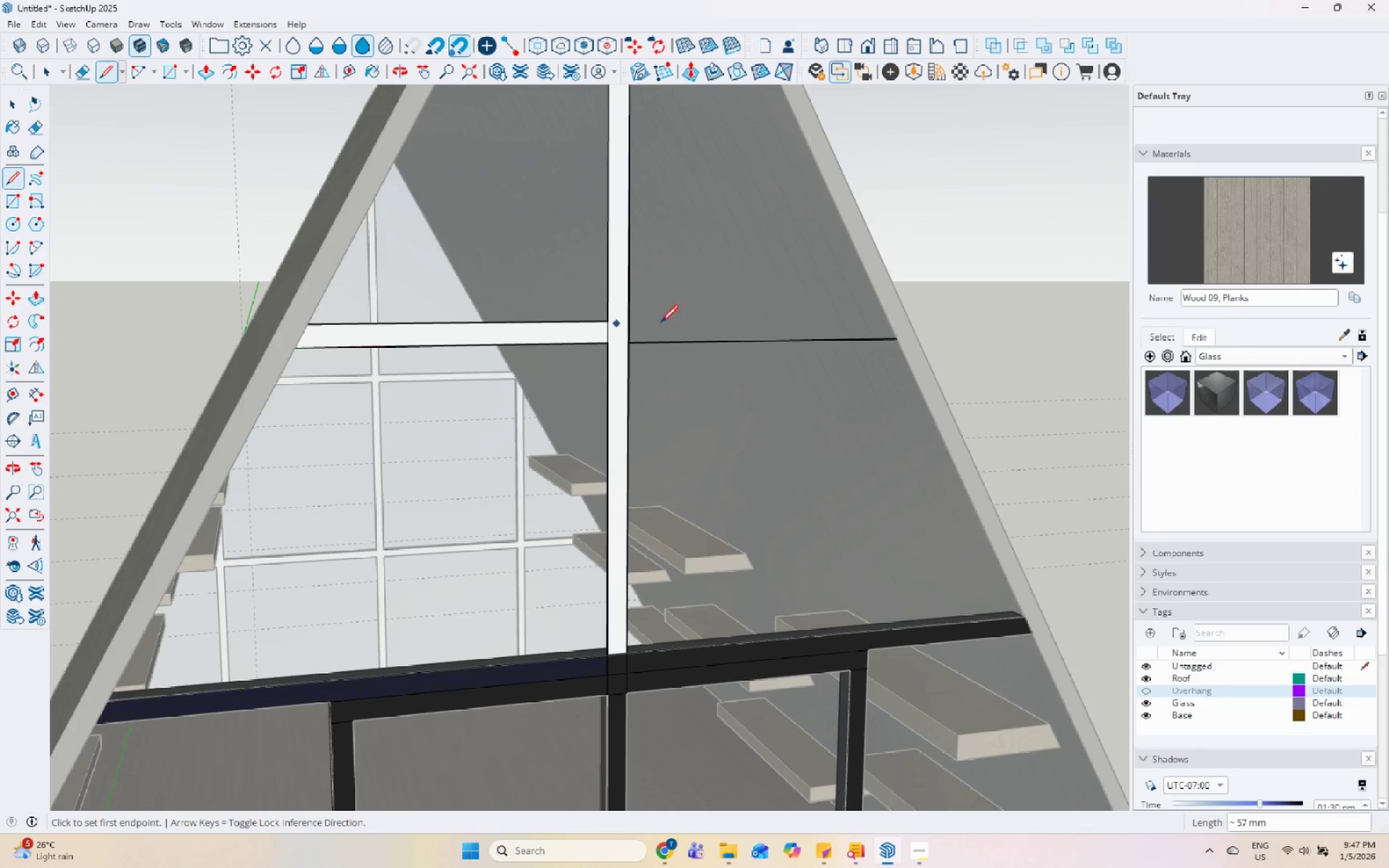 
key(Escape)
 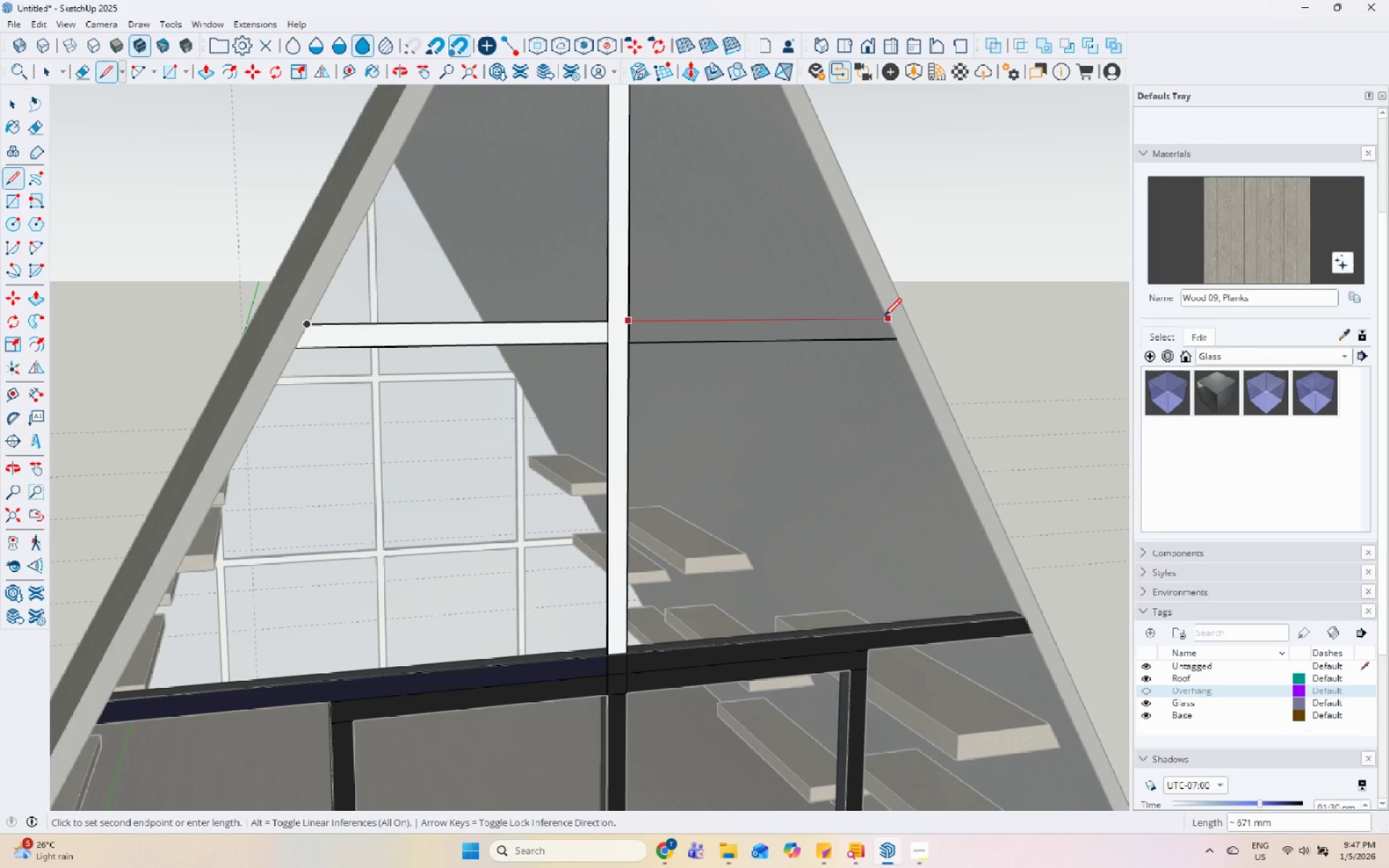 
left_click([904, 340])
 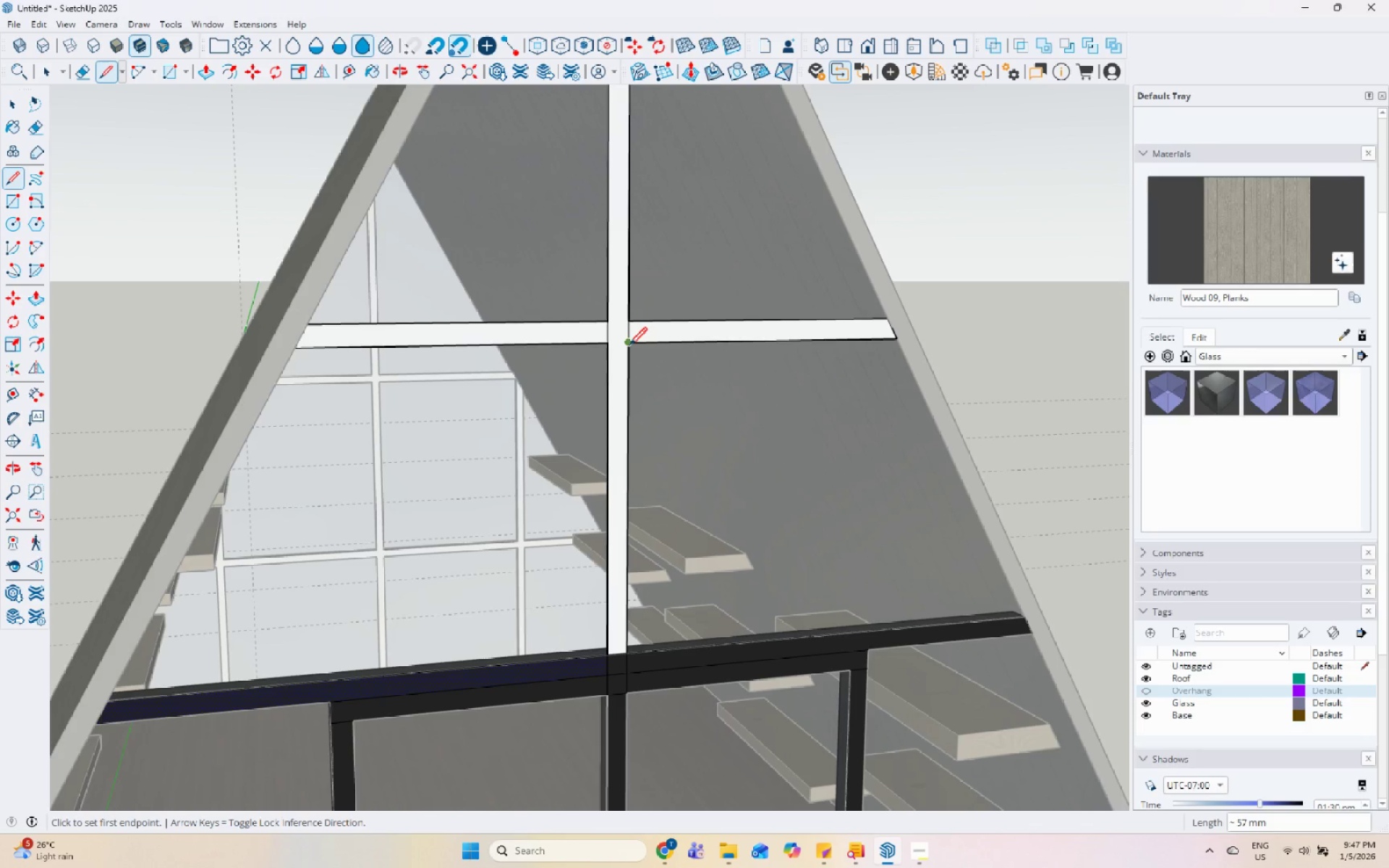 
key(Space)
 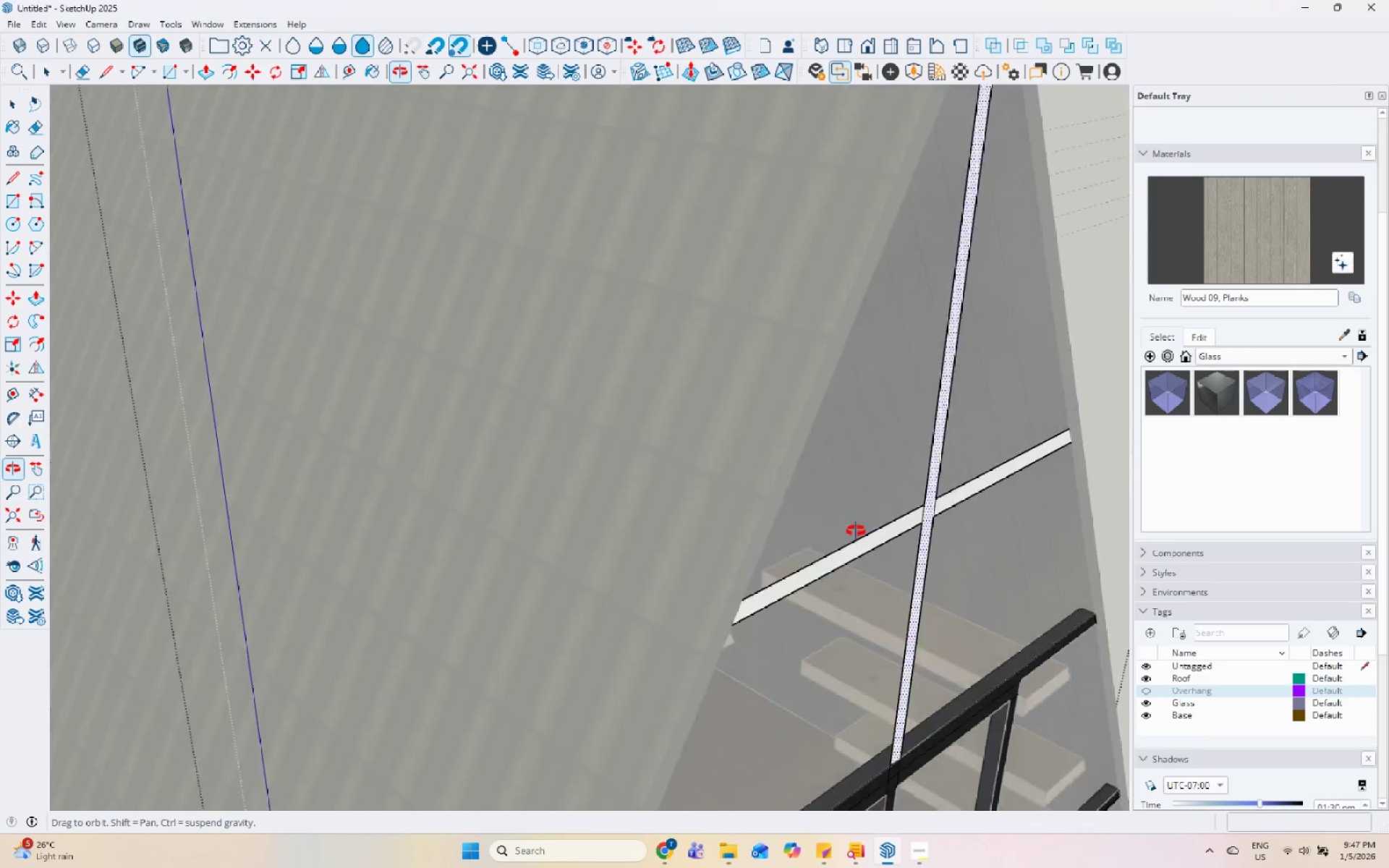 
scroll: coordinate [723, 296], scroll_direction: up, amount: 13.0
 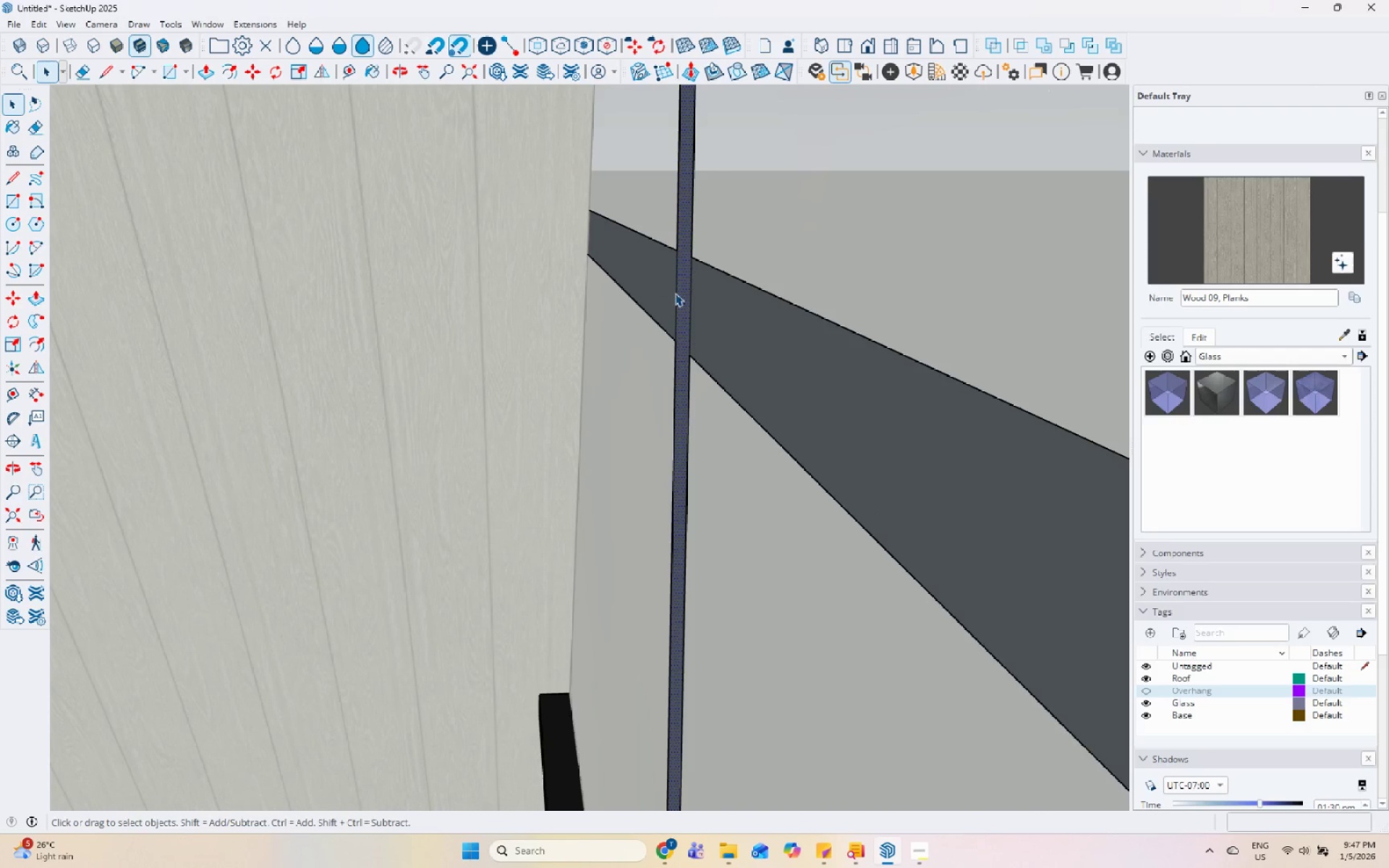 
key(P)
 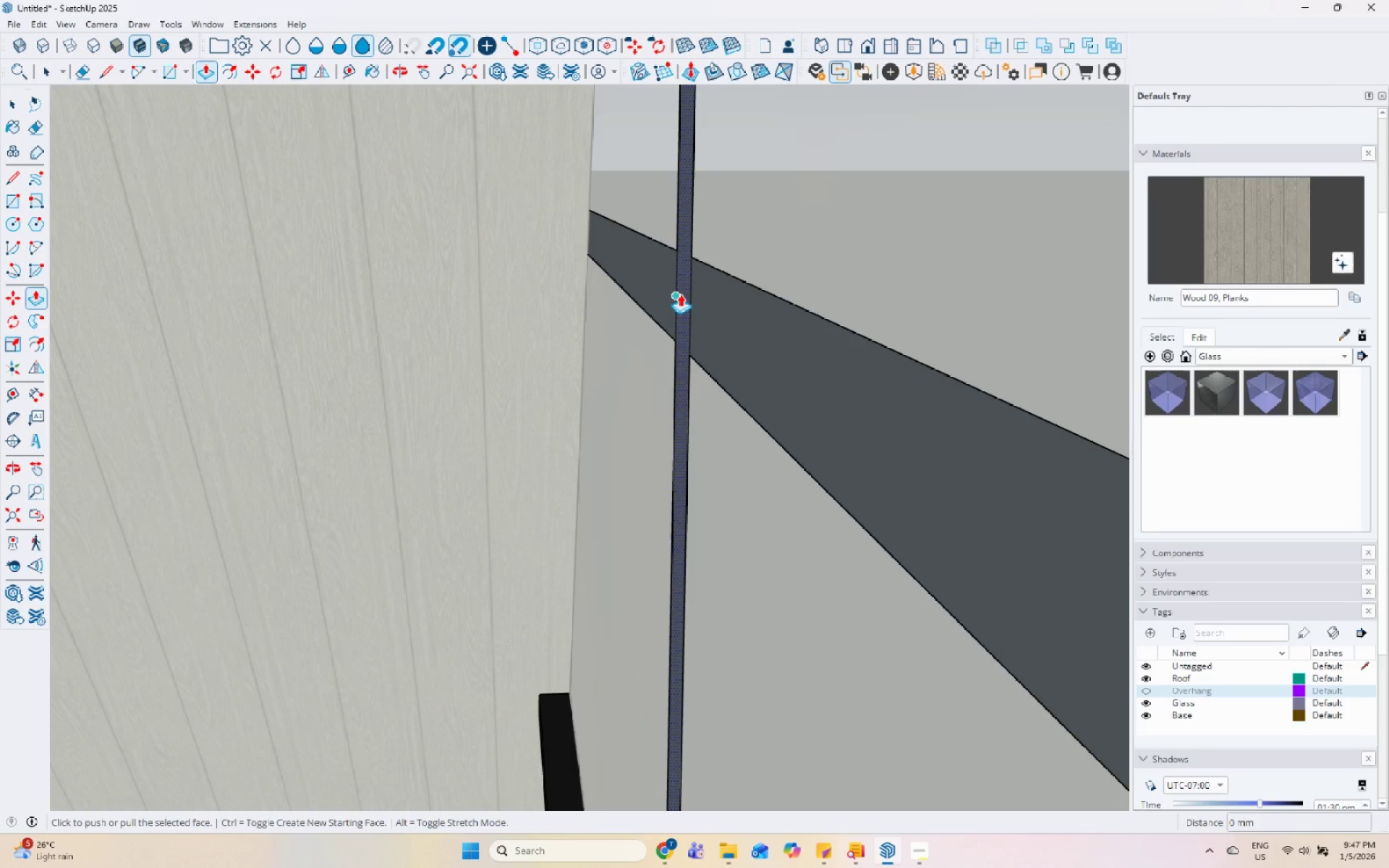 
key(Control+ControlLeft)
 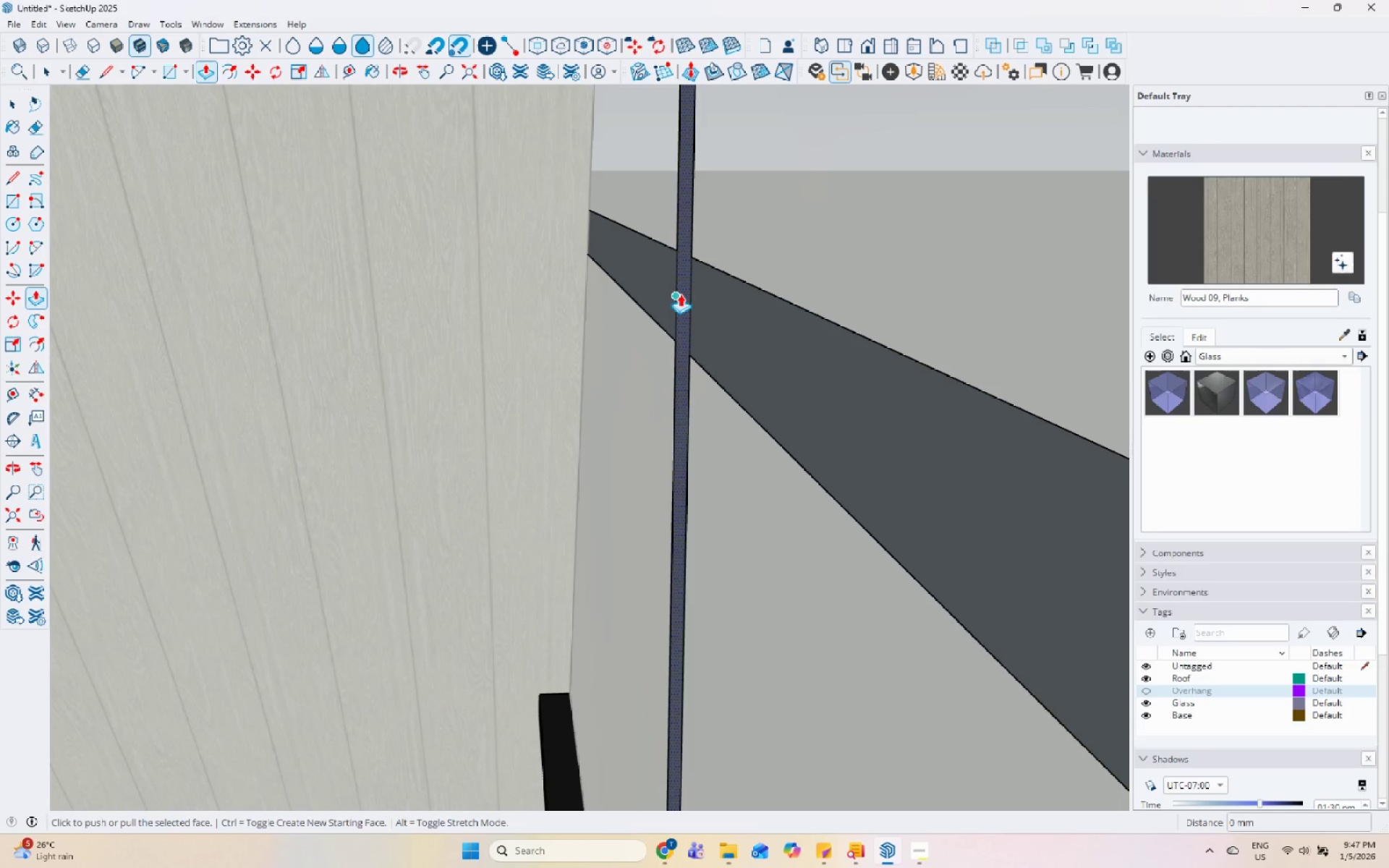 
left_click([680, 294])
 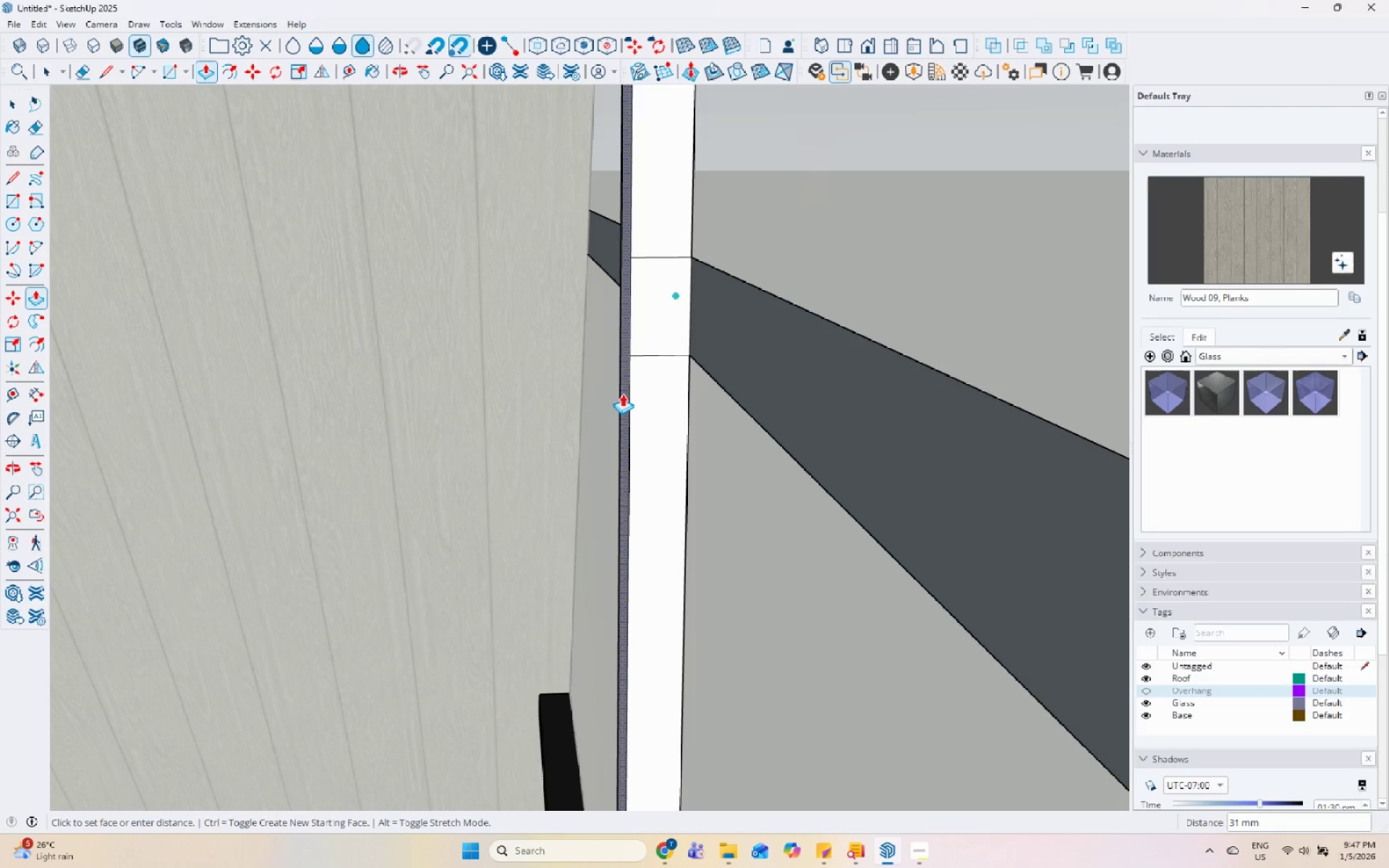 
key(Numpad5)
 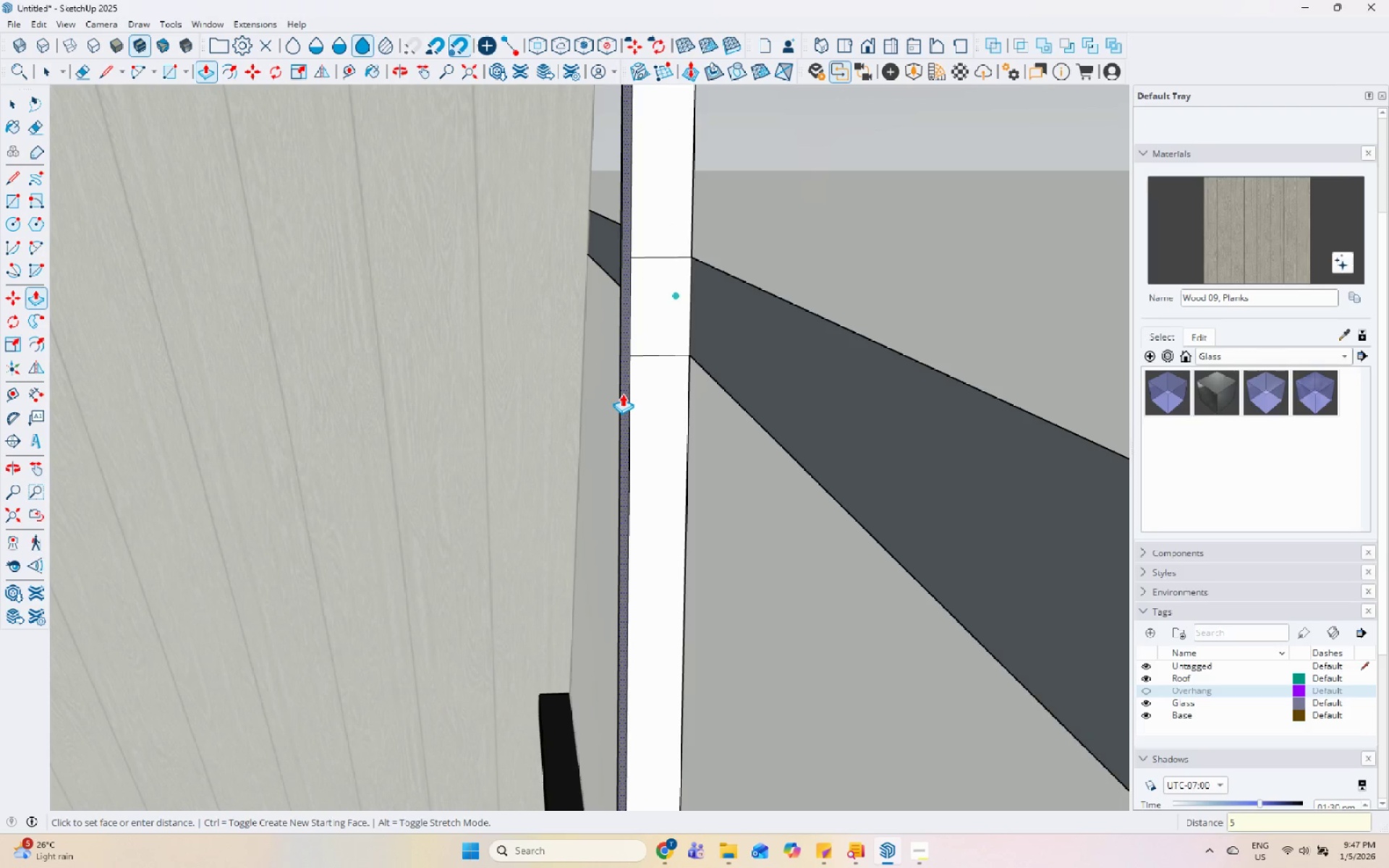 
key(Numpad0)
 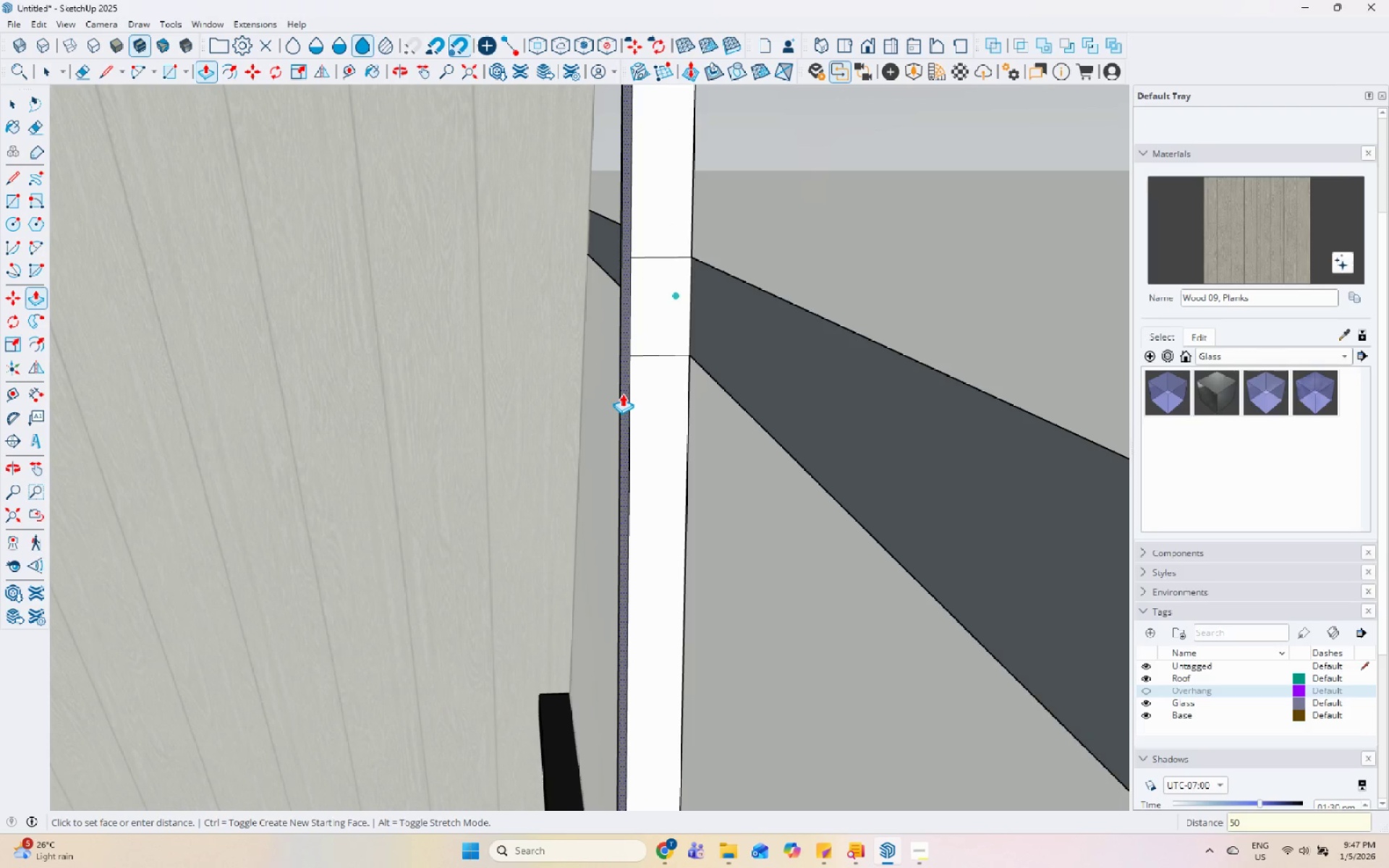 
key(Enter)
 